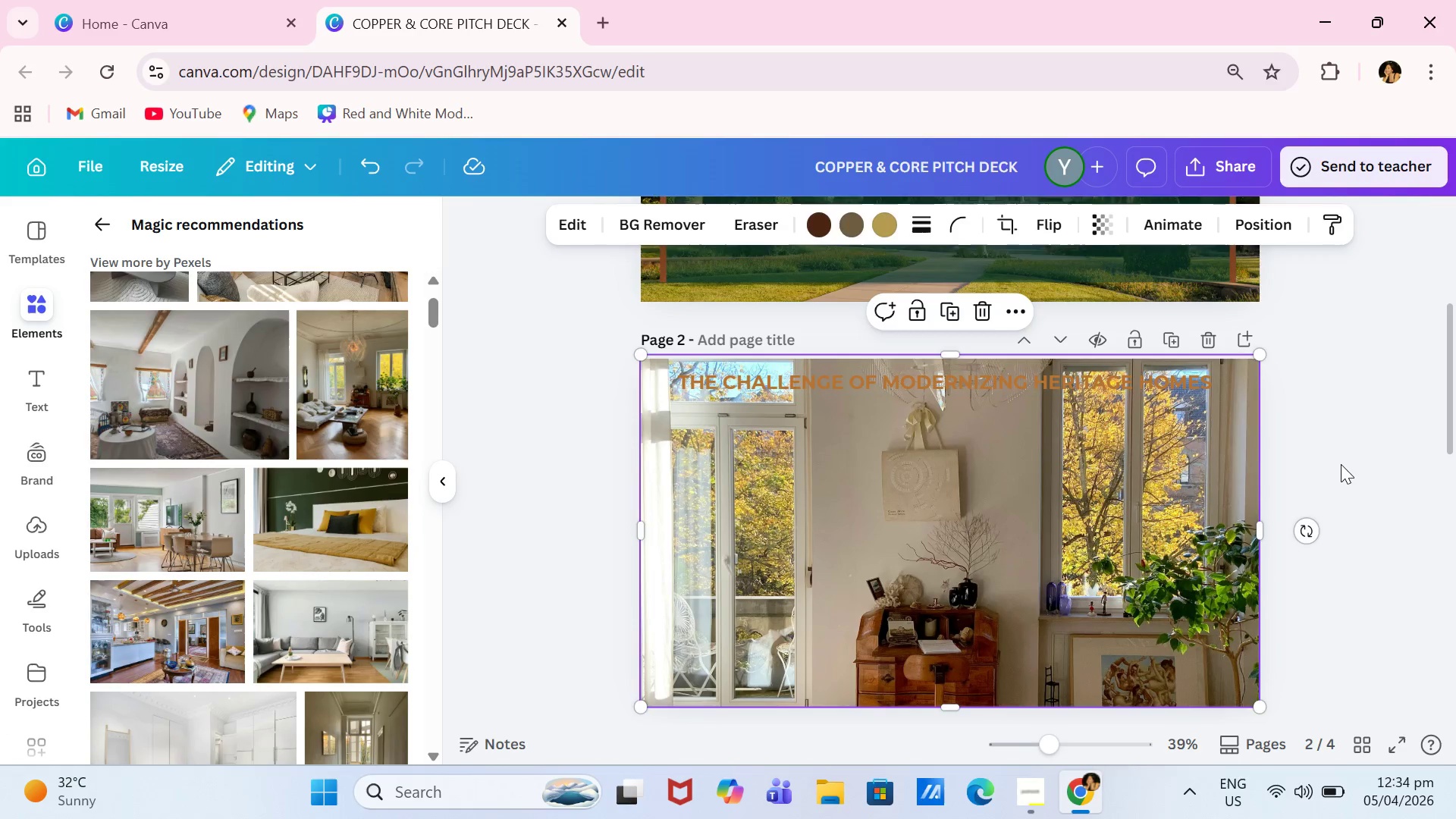 
left_click([1341, 464])
 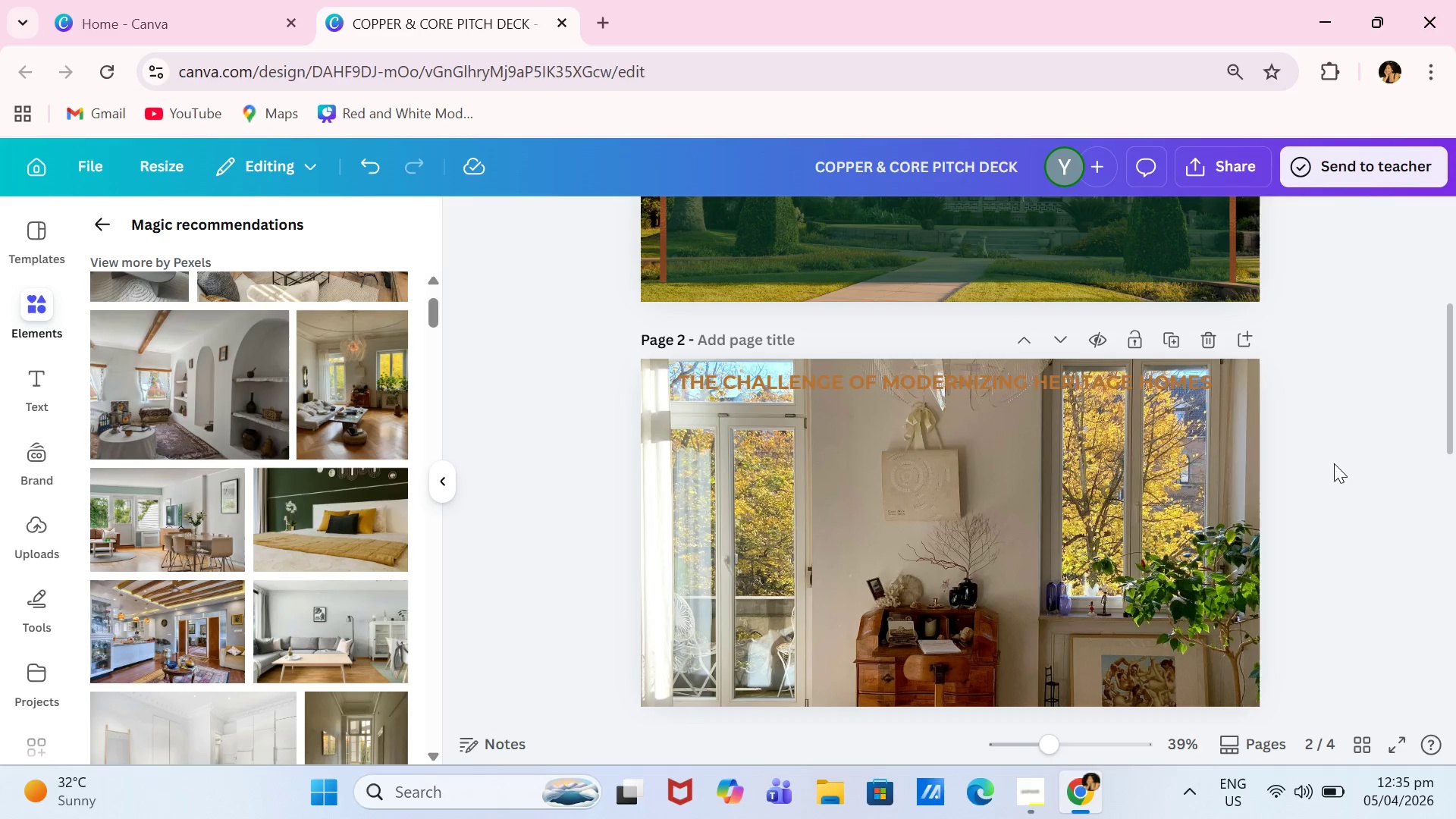 
left_click([904, 549])
 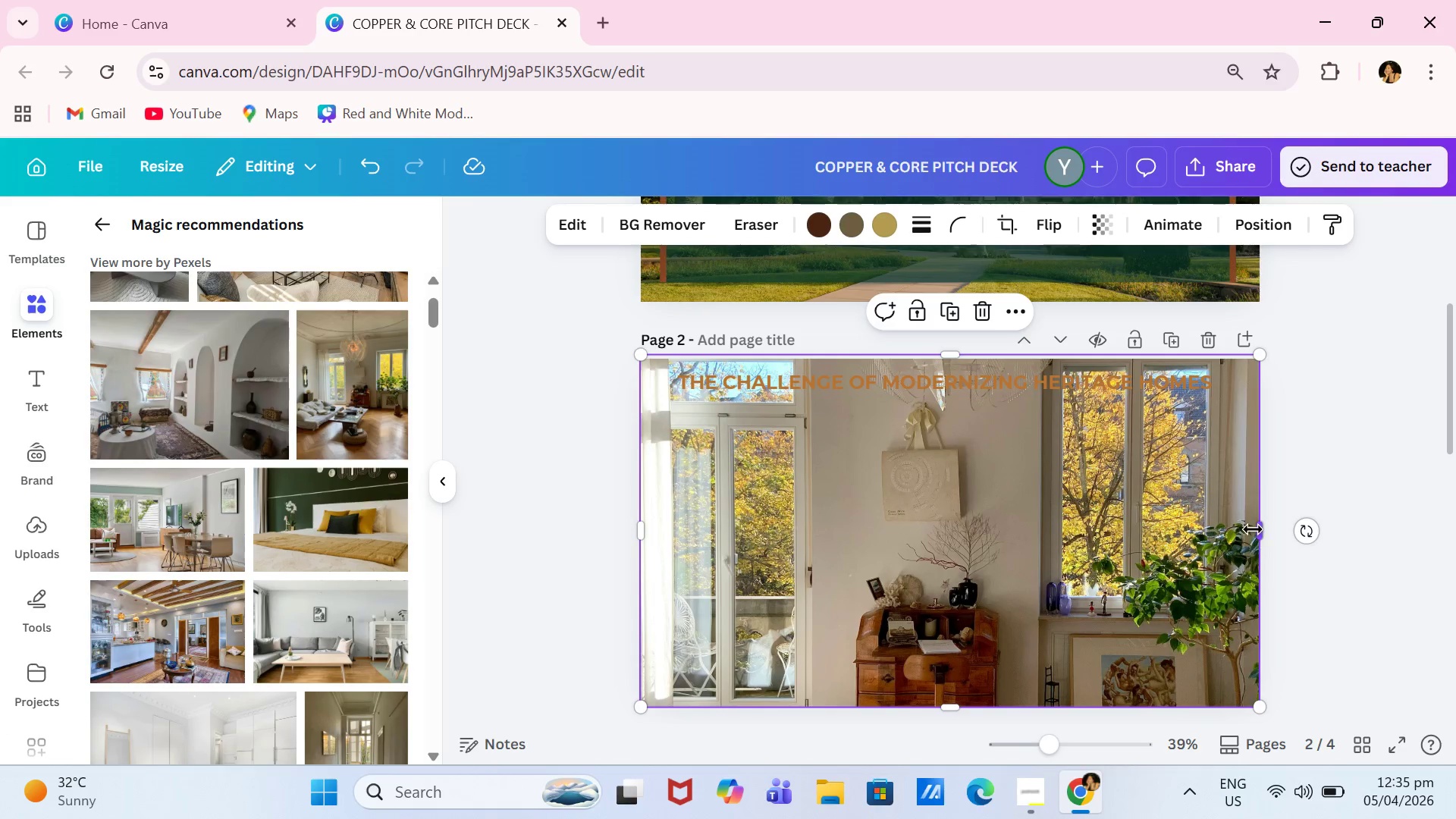 
left_click([1253, 529])
 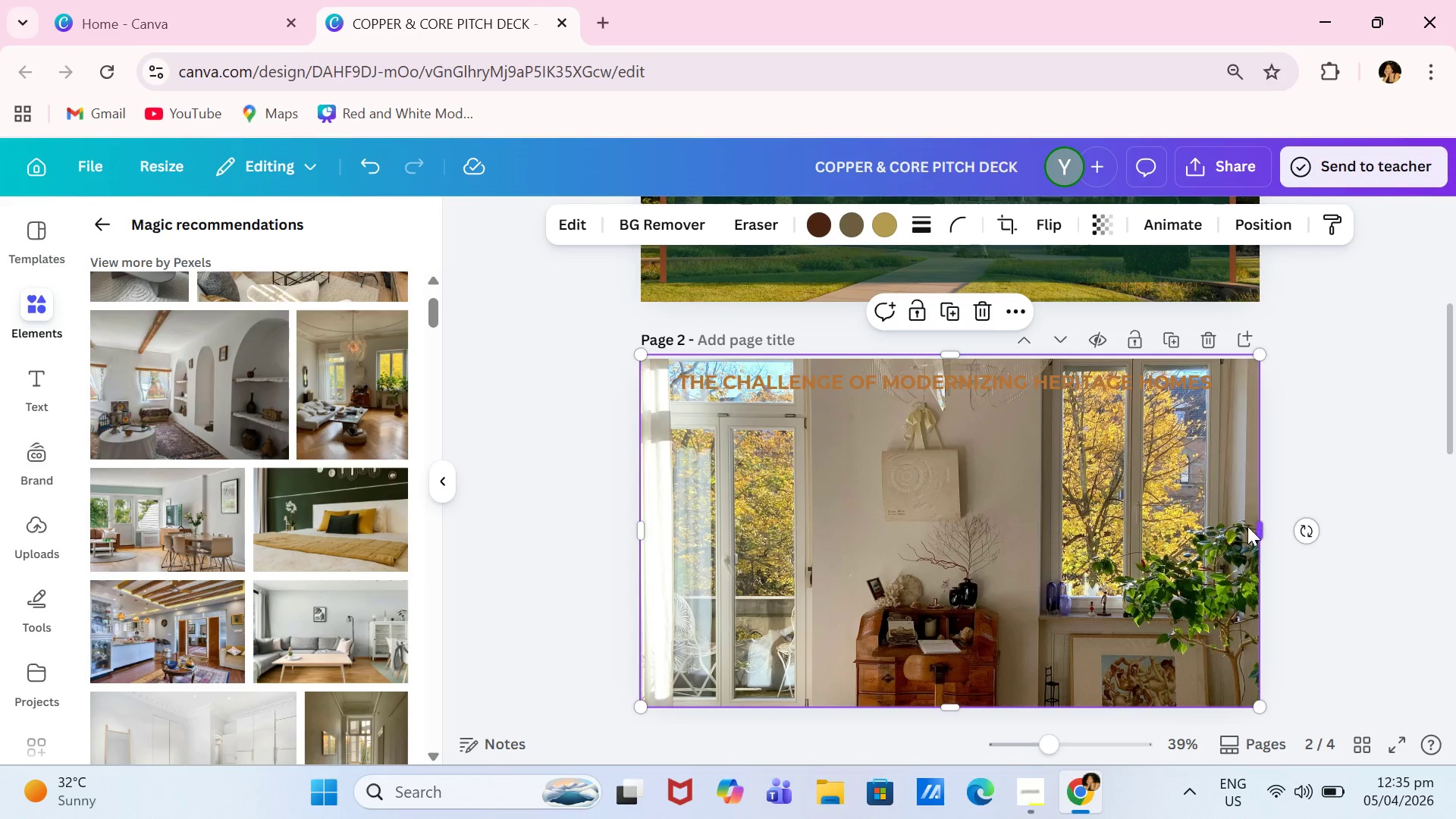 
left_click_drag(start_coordinate=[1253, 529], to_coordinate=[1138, 504])
 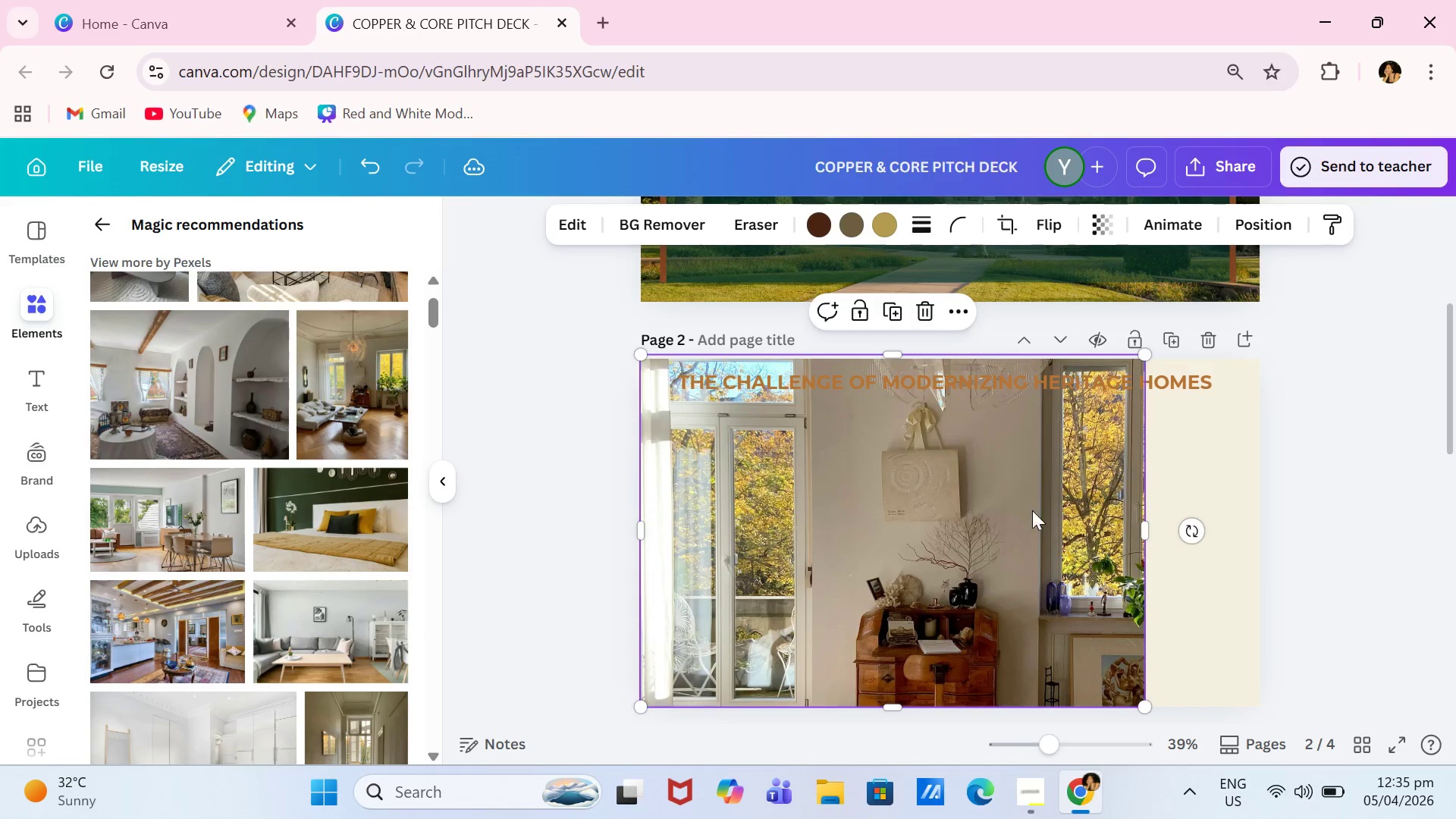 
left_click_drag(start_coordinate=[1045, 512], to_coordinate=[878, 510])
 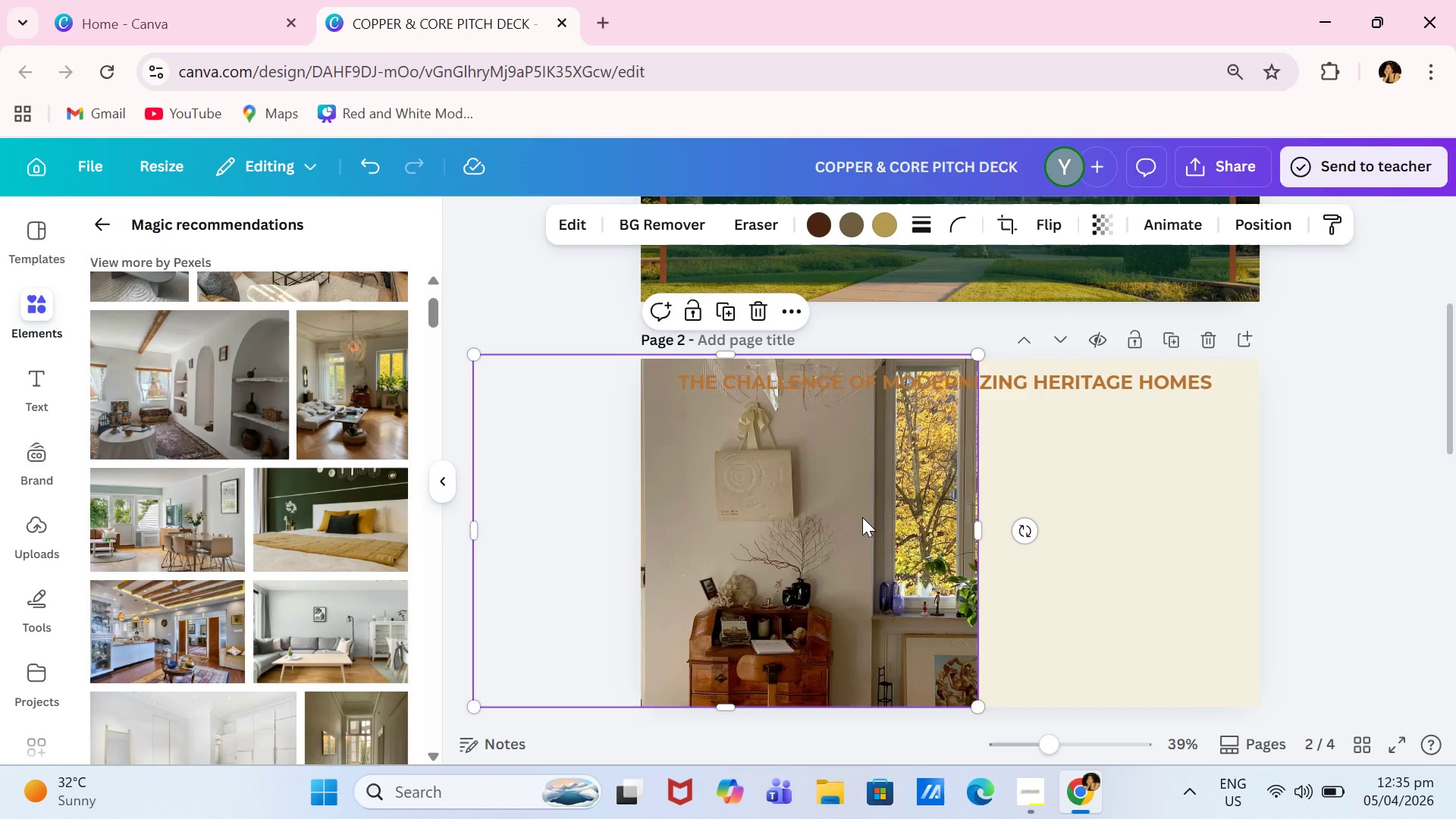 
left_click([862, 517])
 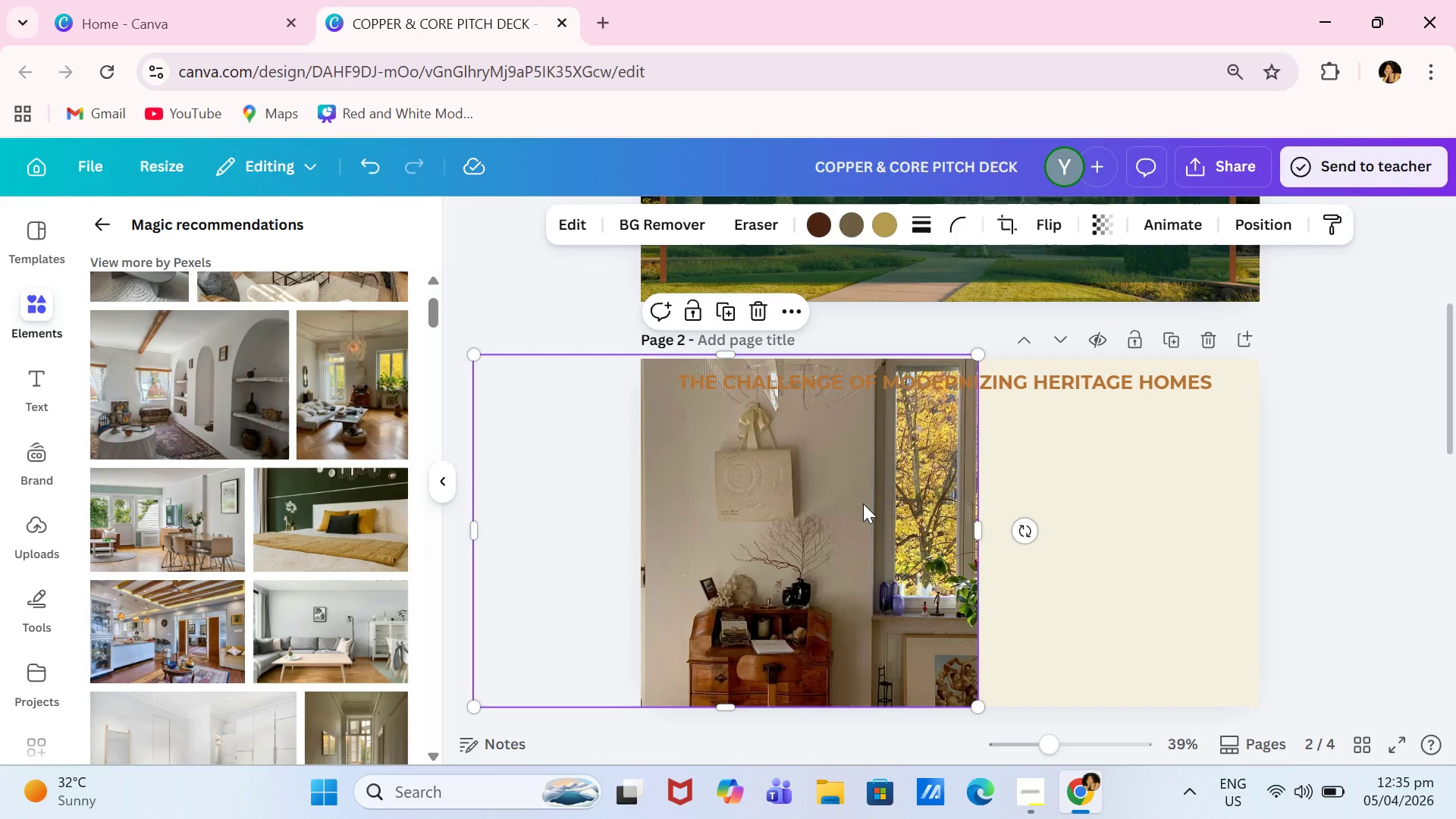 
key(Backspace)
 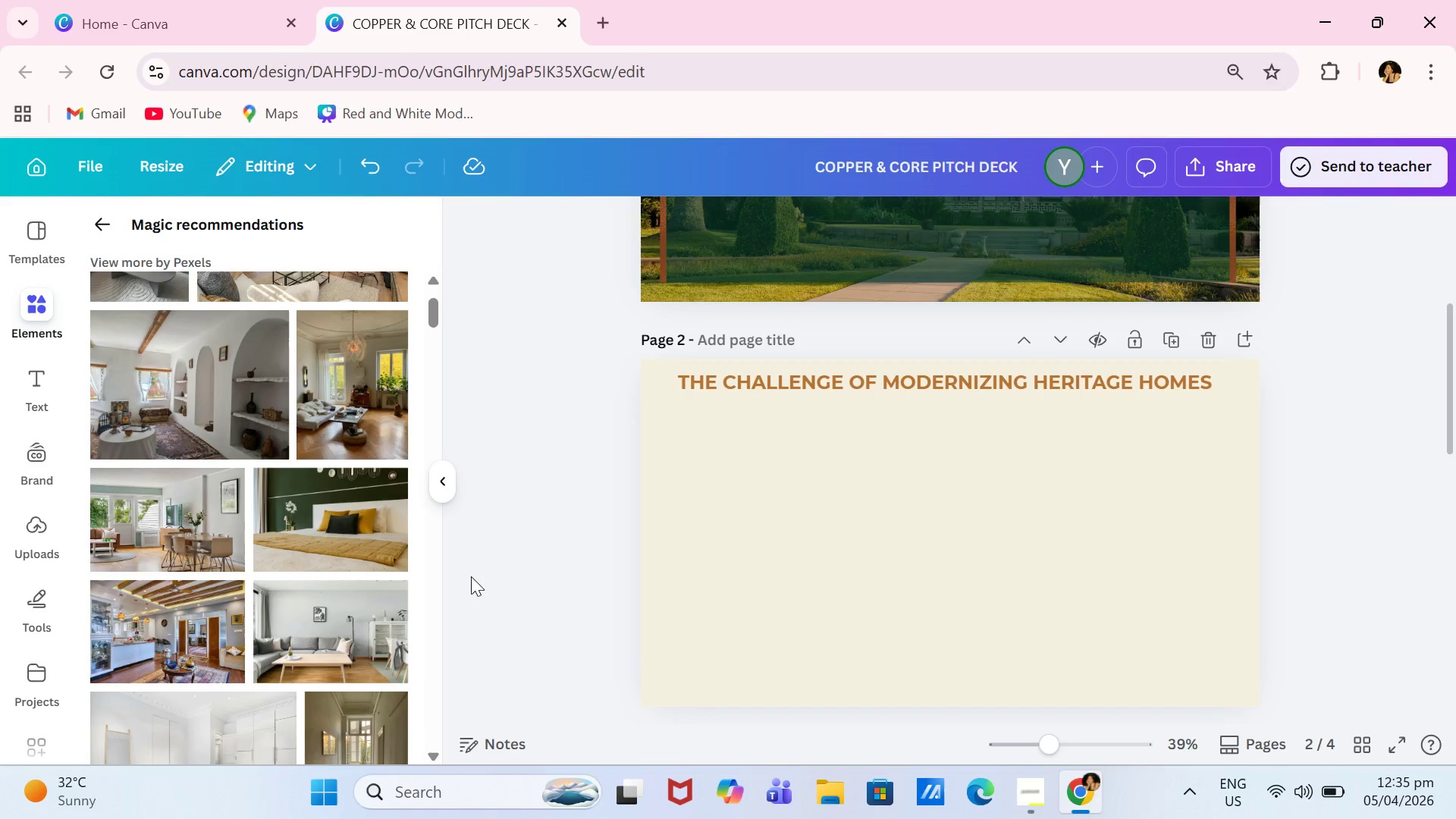 
scroll: coordinate [344, 589], scroll_direction: down, amount: 2.0
 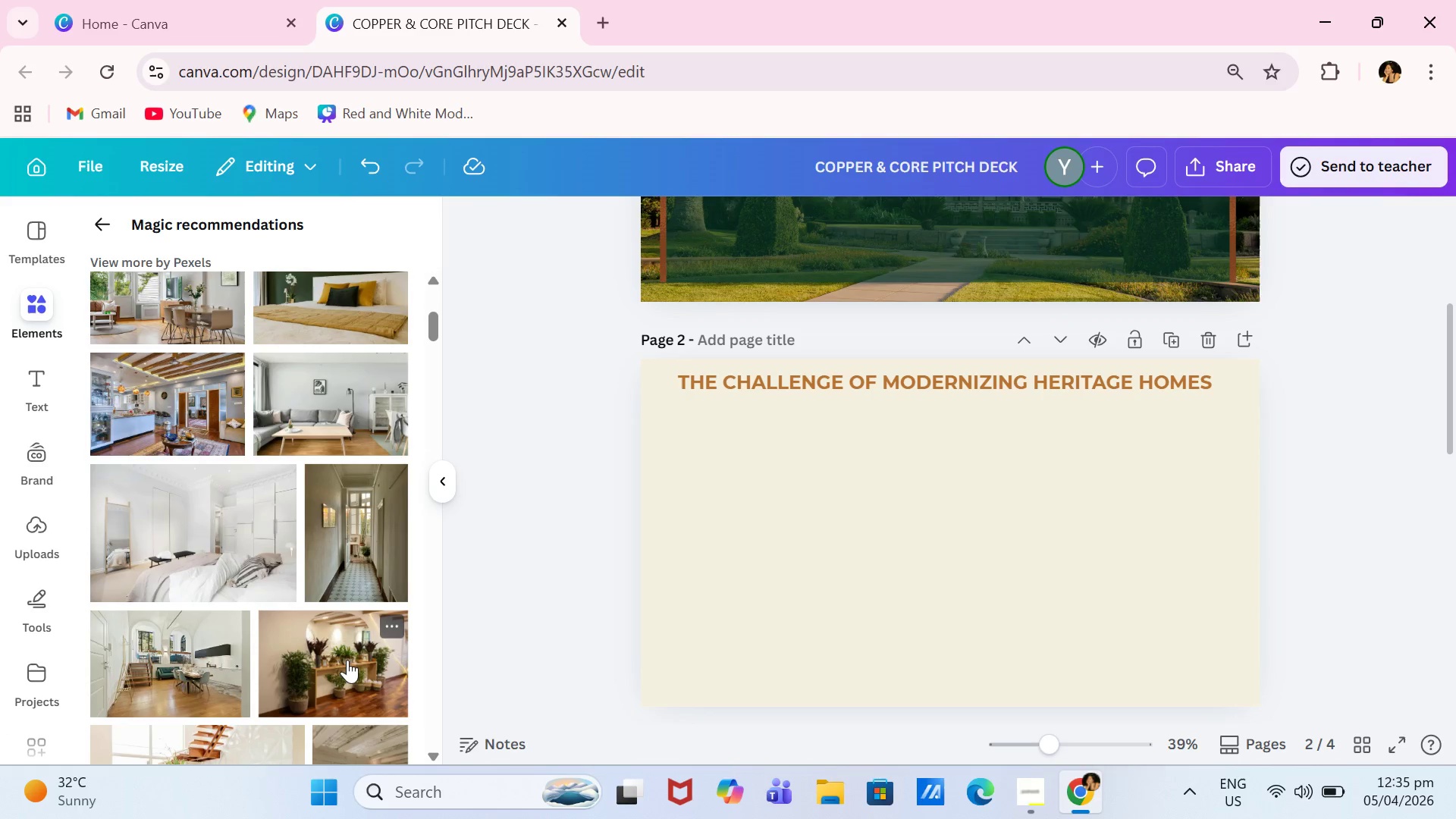 
left_click([355, 666])
 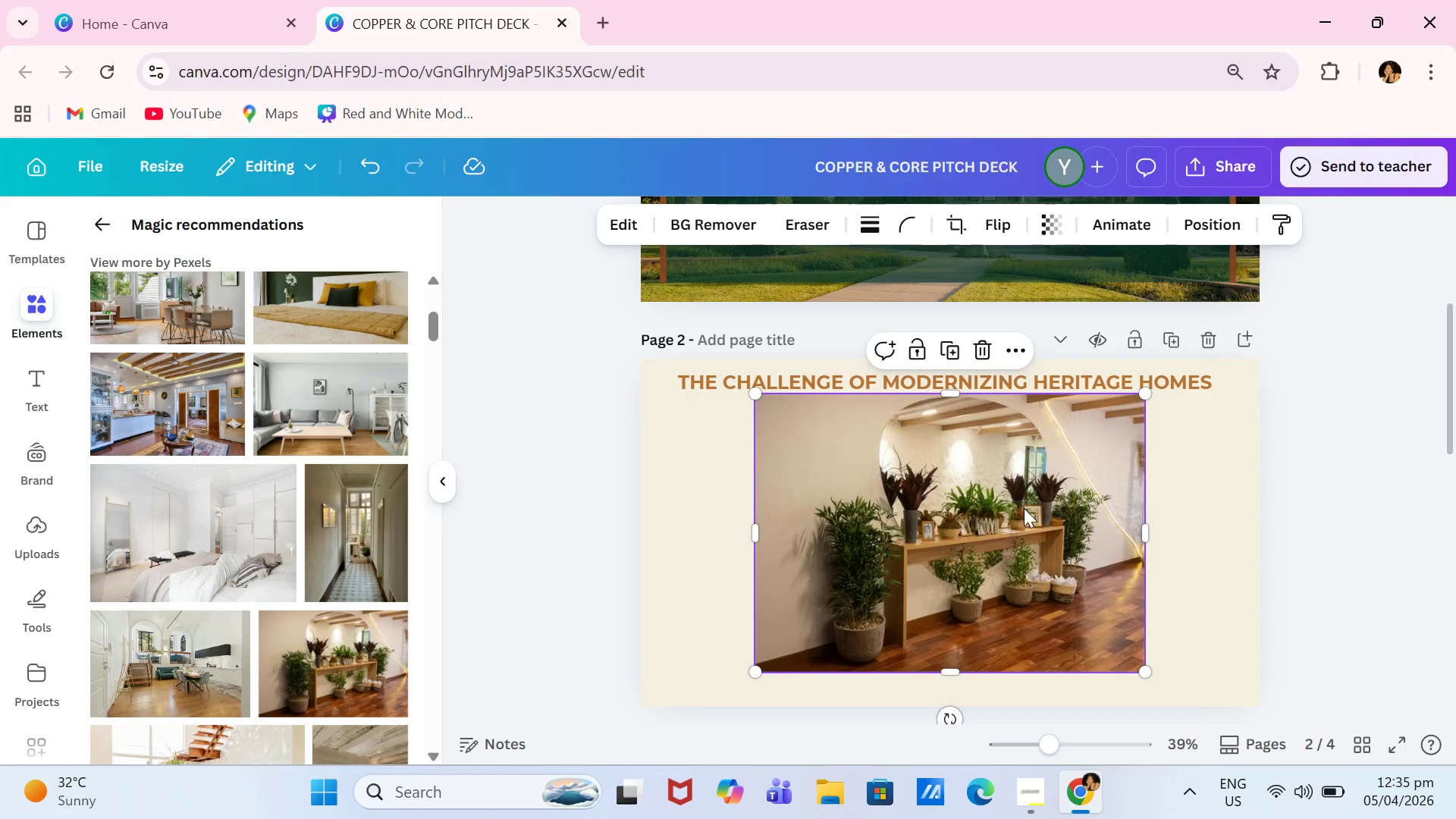 
left_click_drag(start_coordinate=[1021, 512], to_coordinate=[974, 505])
 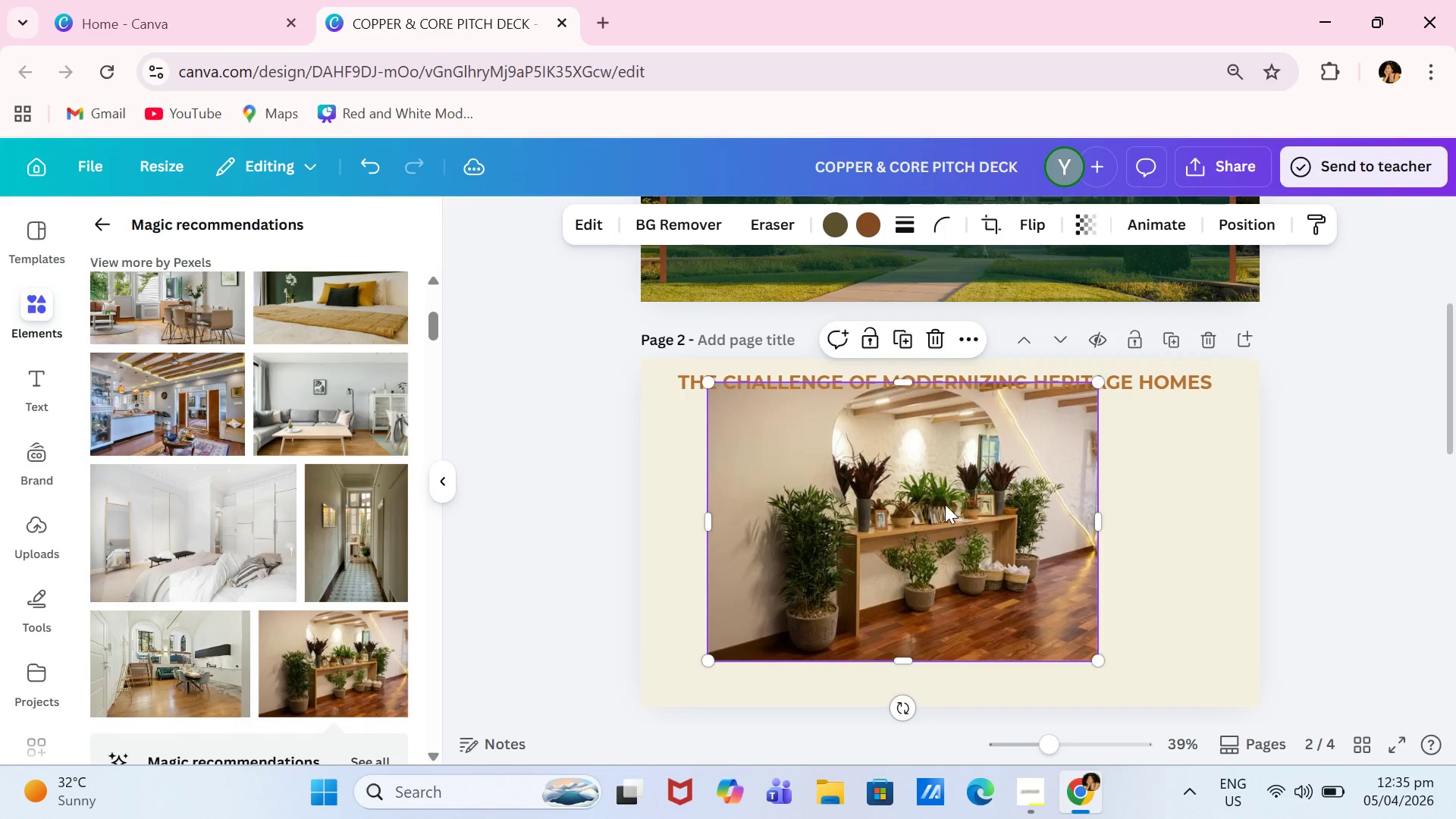 
left_click_drag(start_coordinate=[974, 510], to_coordinate=[833, 476])
 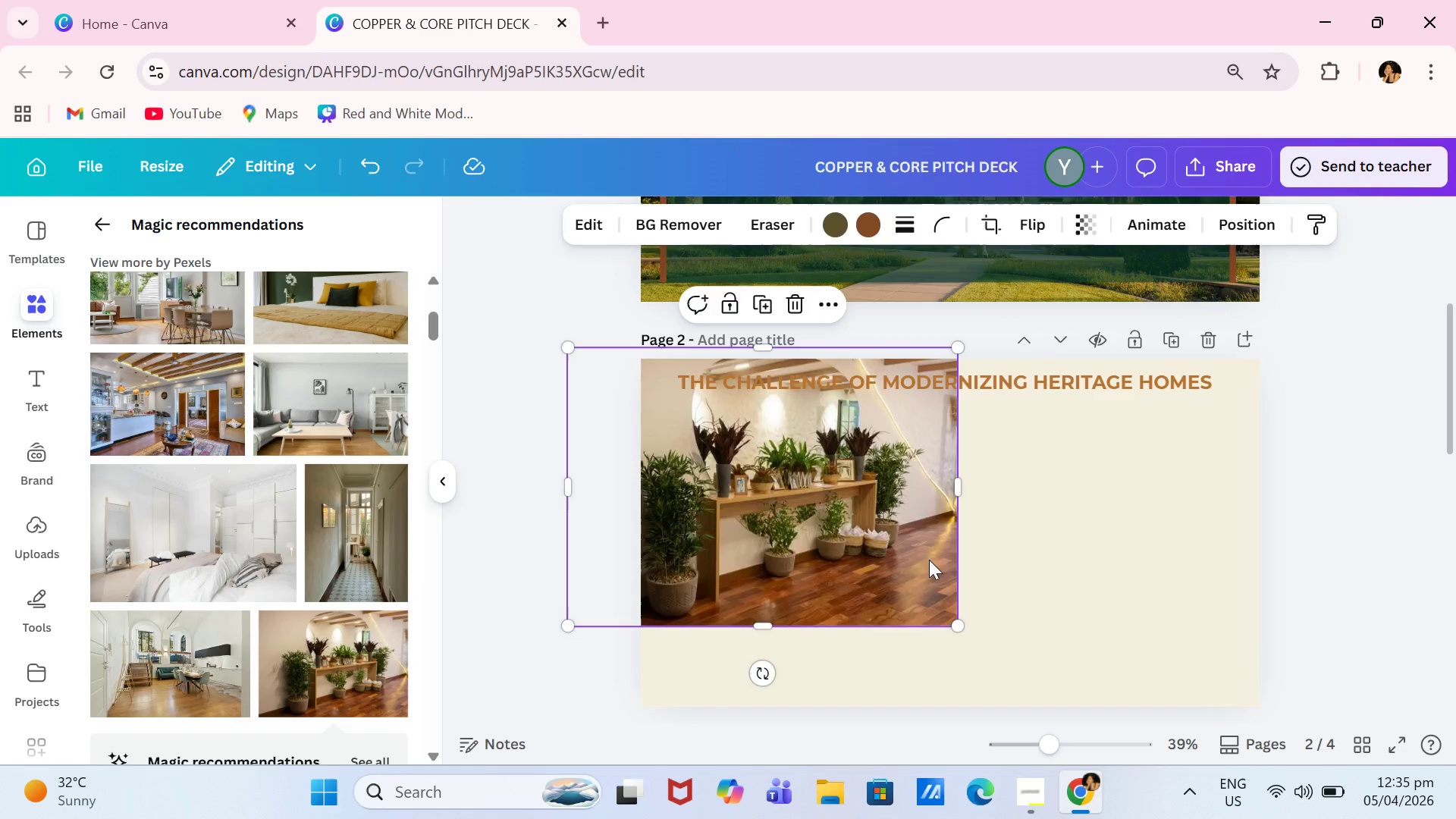 
key(Backspace)
 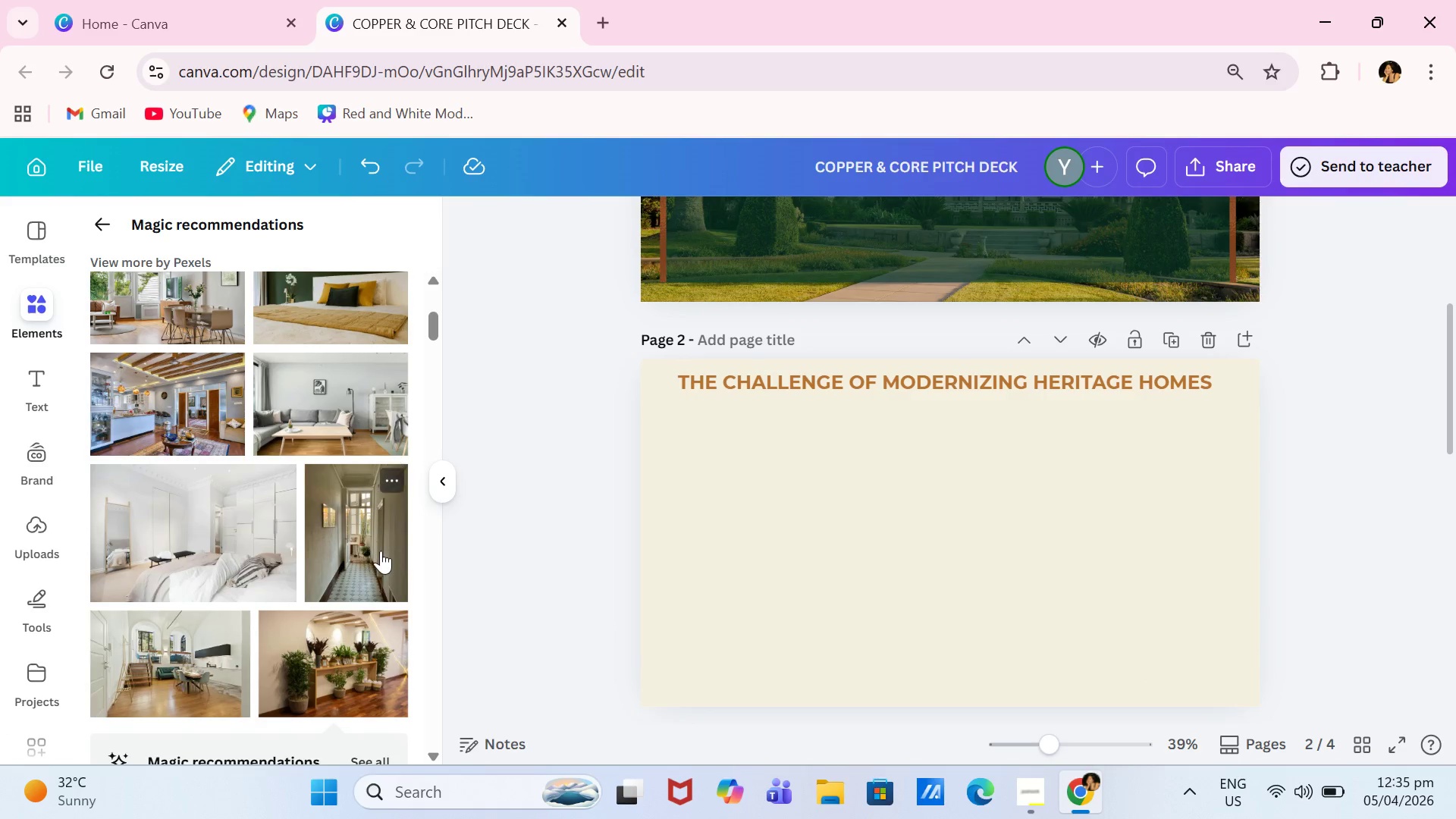 
left_click([381, 551])
 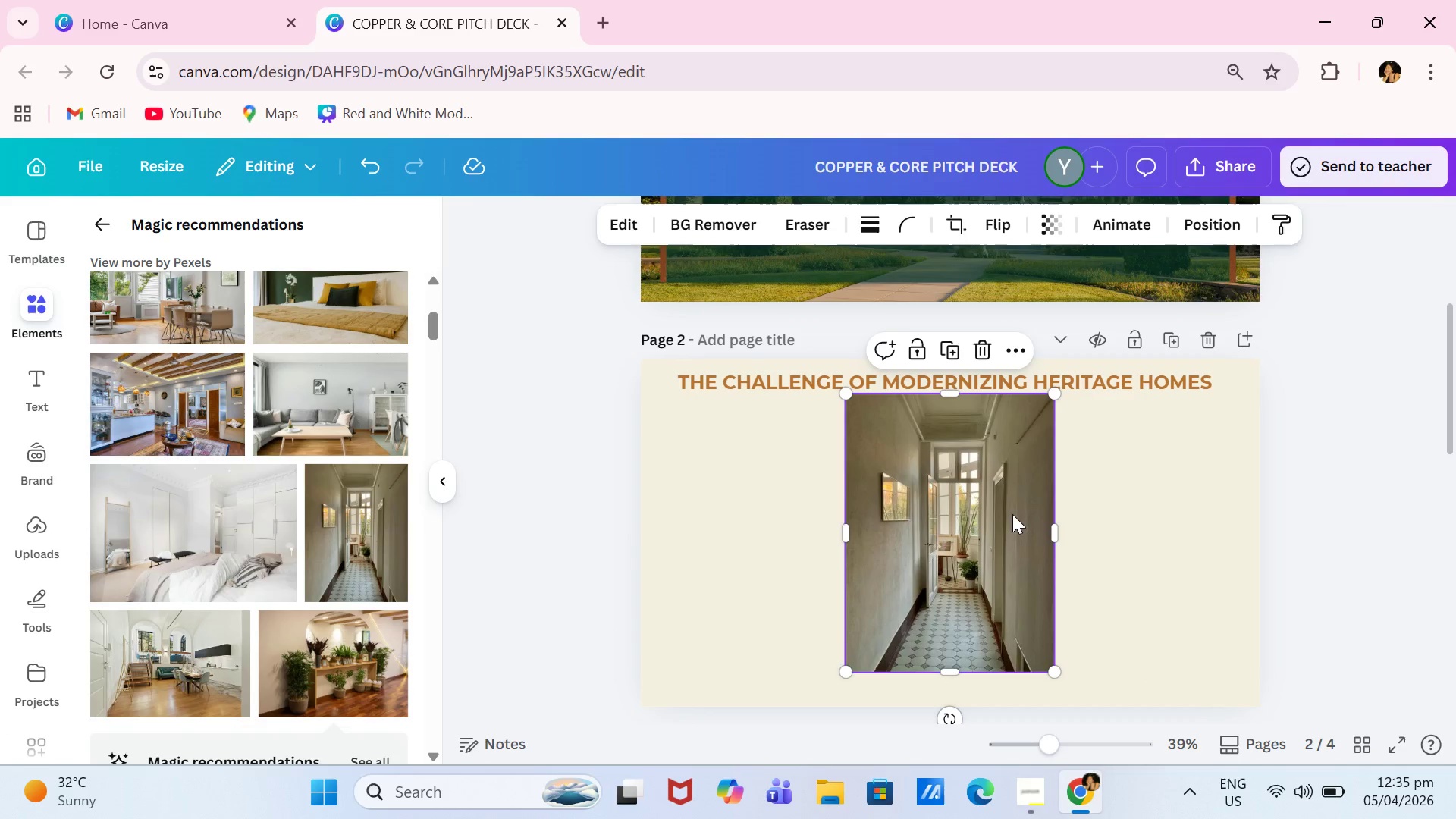 
left_click_drag(start_coordinate=[1008, 515], to_coordinate=[854, 484])
 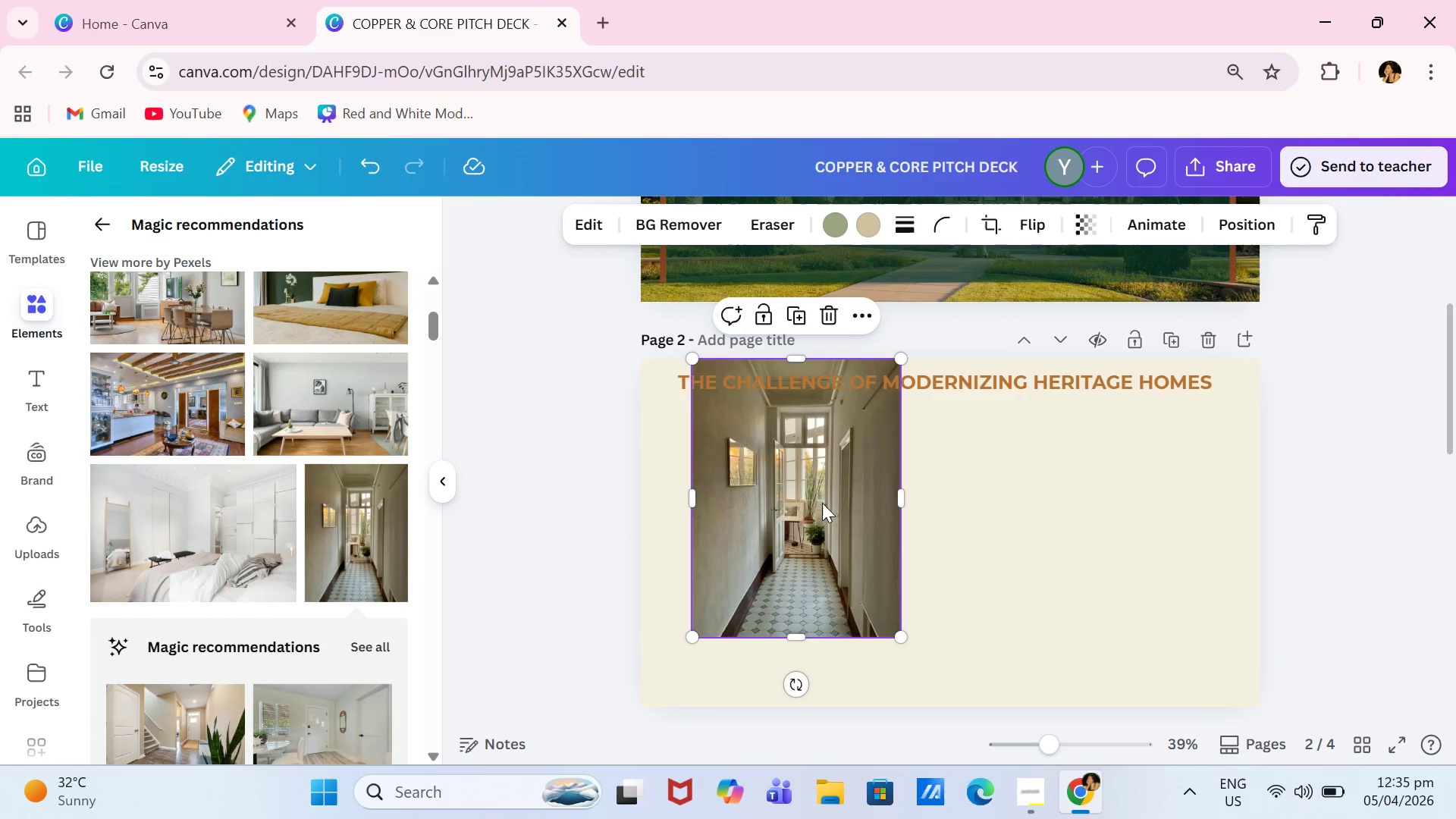 
left_click_drag(start_coordinate=[822, 503], to_coordinate=[769, 497])
 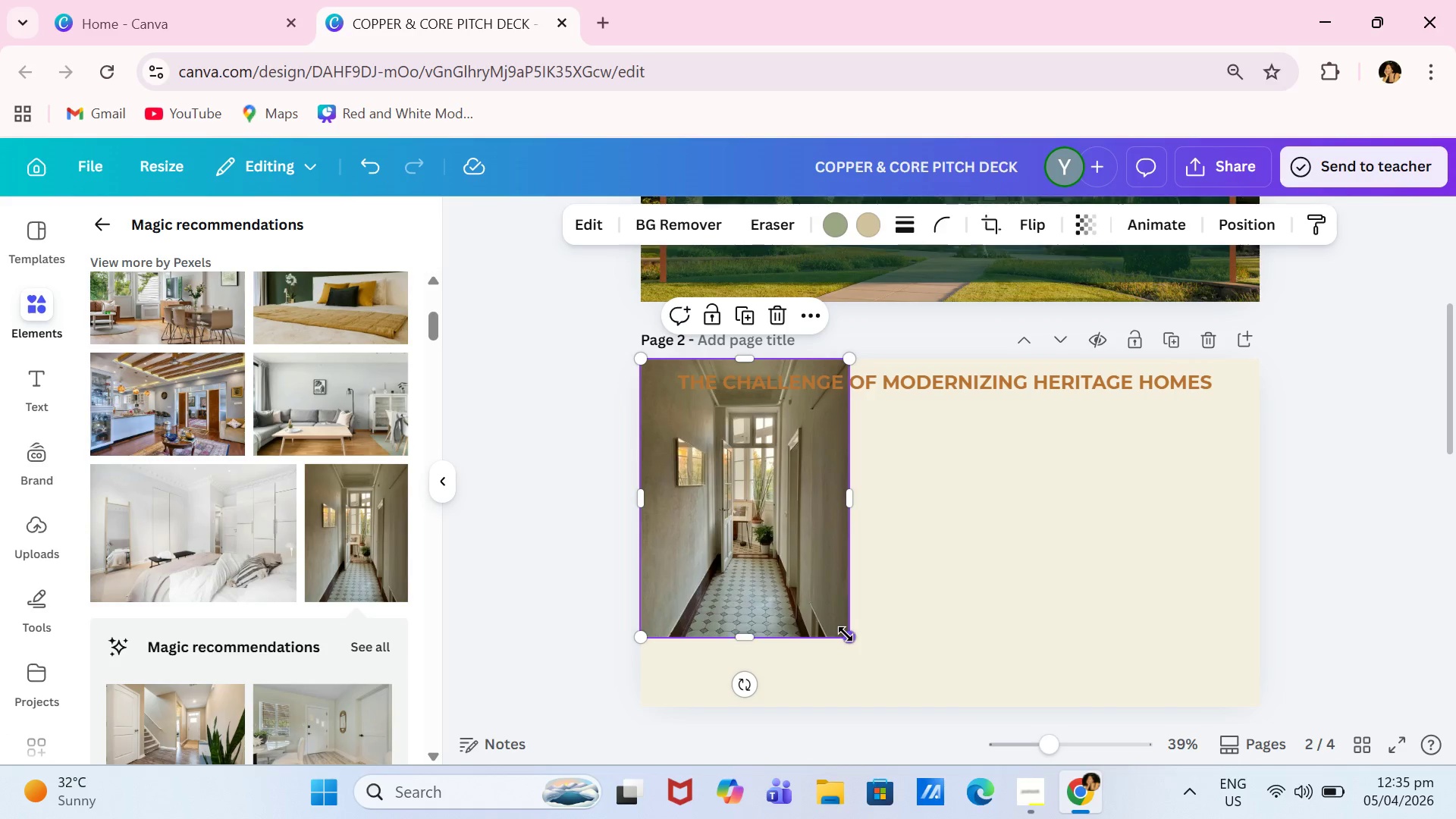 
left_click_drag(start_coordinate=[846, 634], to_coordinate=[926, 689])
 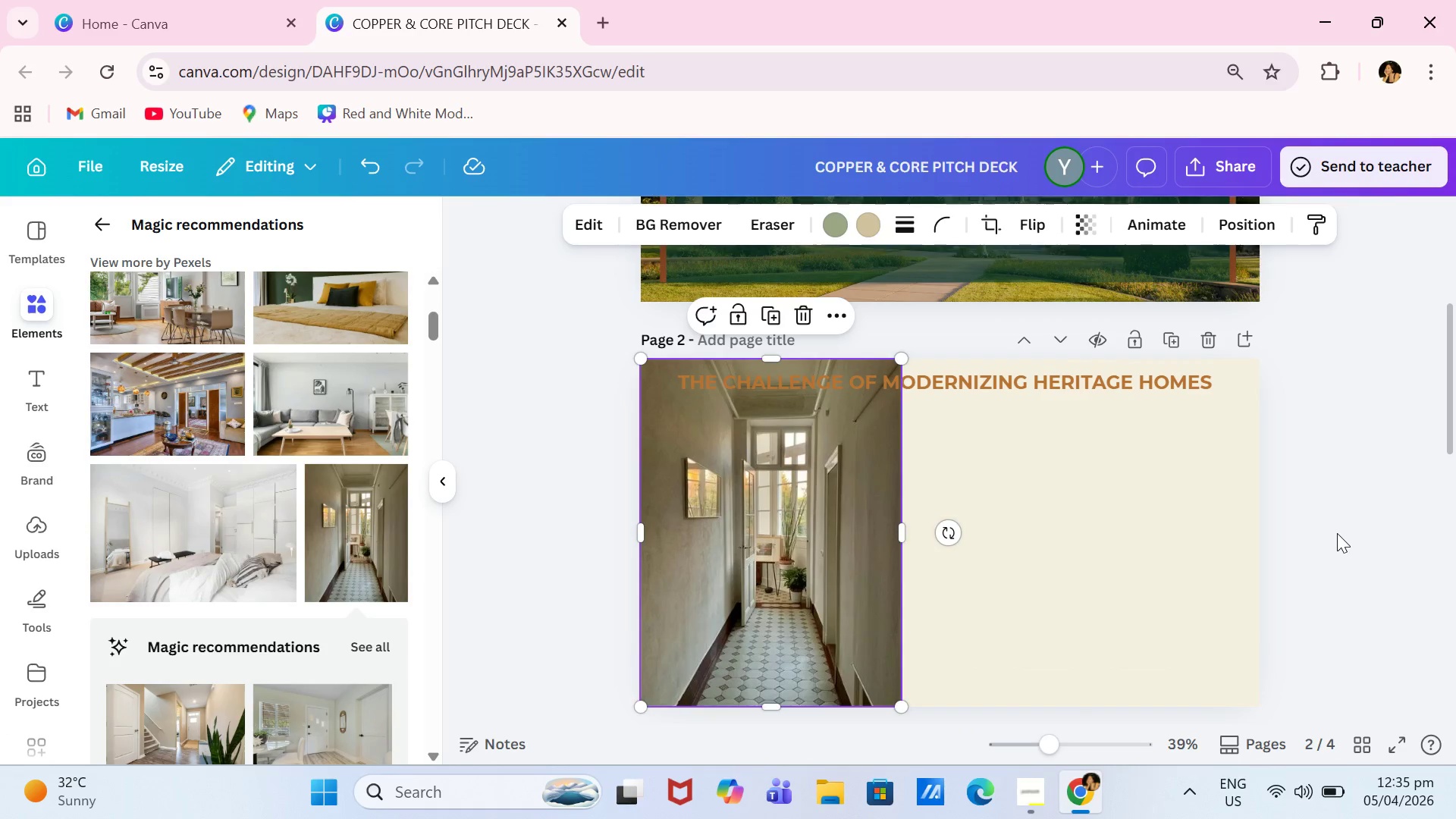 
left_click([1337, 533])
 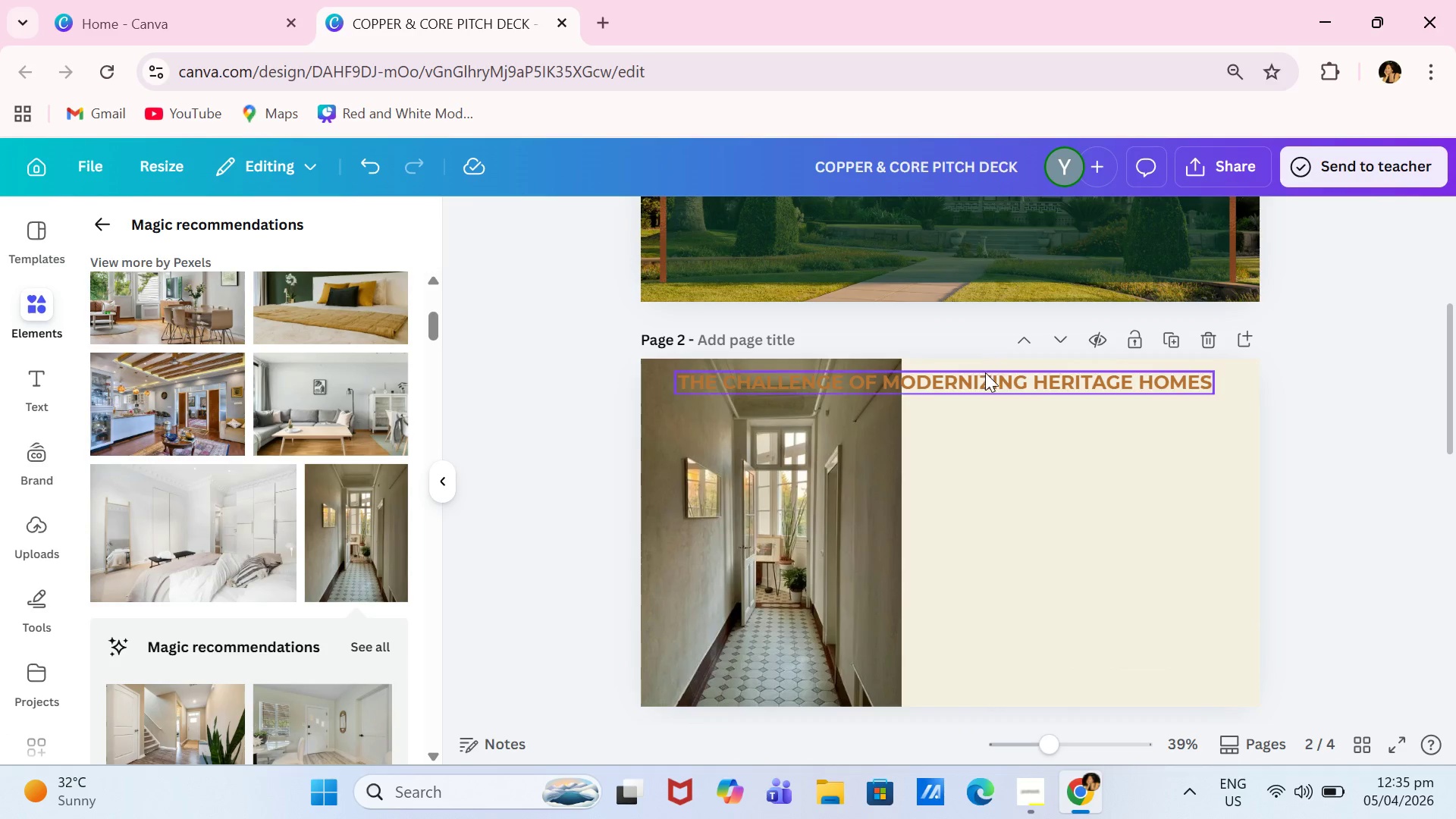 
left_click([987, 374])
 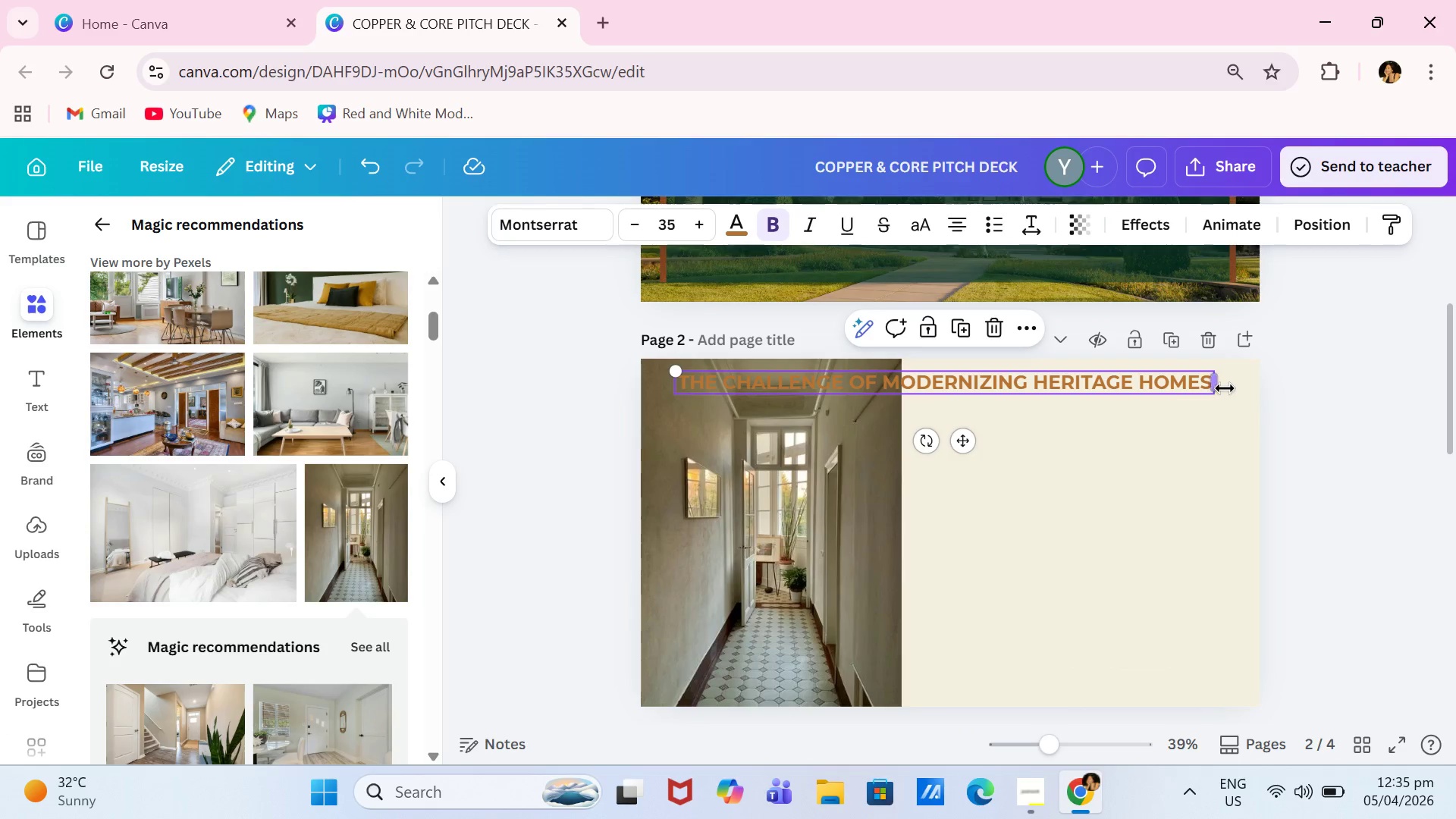 
left_click_drag(start_coordinate=[1223, 388], to_coordinate=[957, 365])
 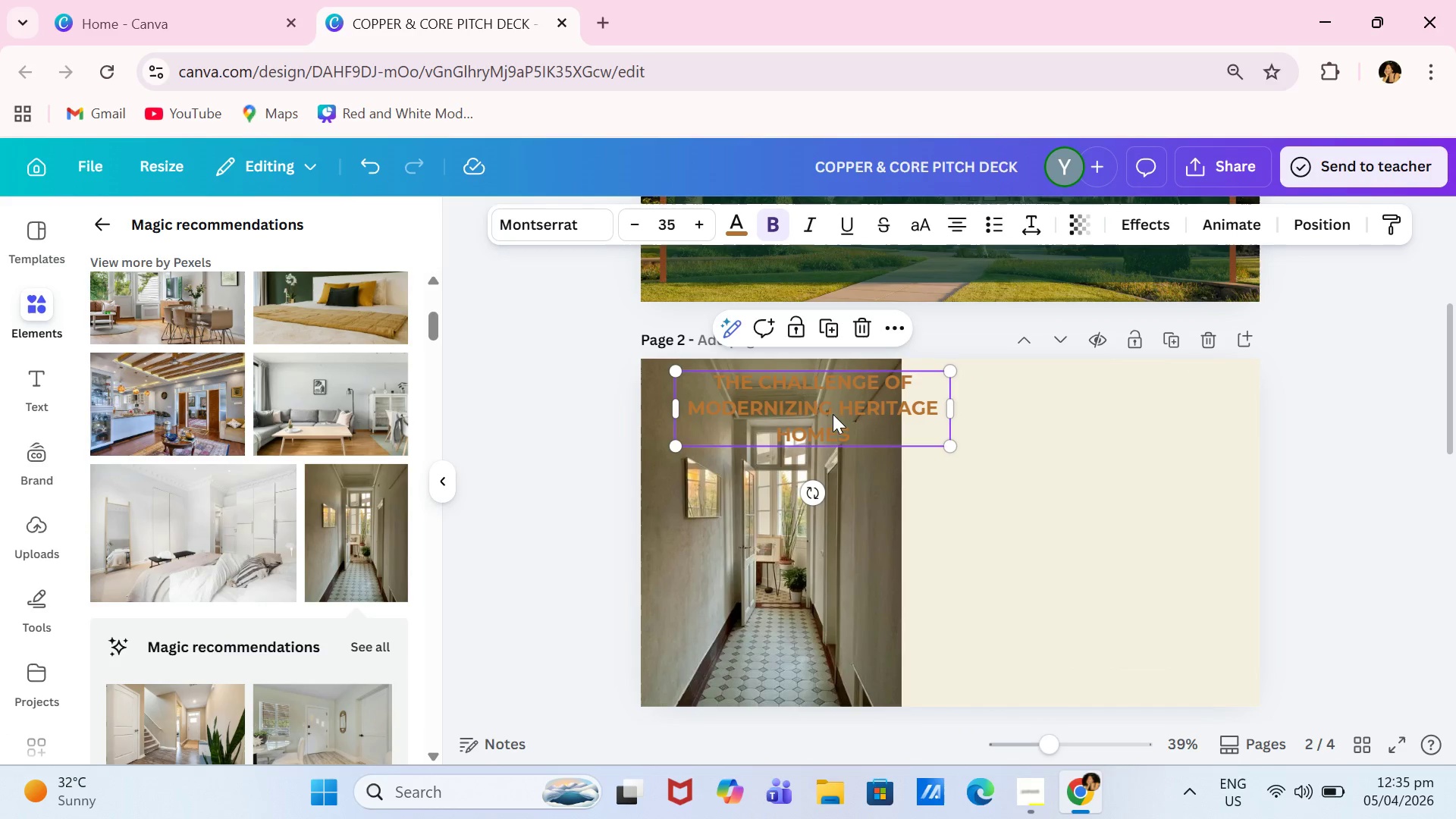 
left_click_drag(start_coordinate=[830, 405], to_coordinate=[1103, 401])
 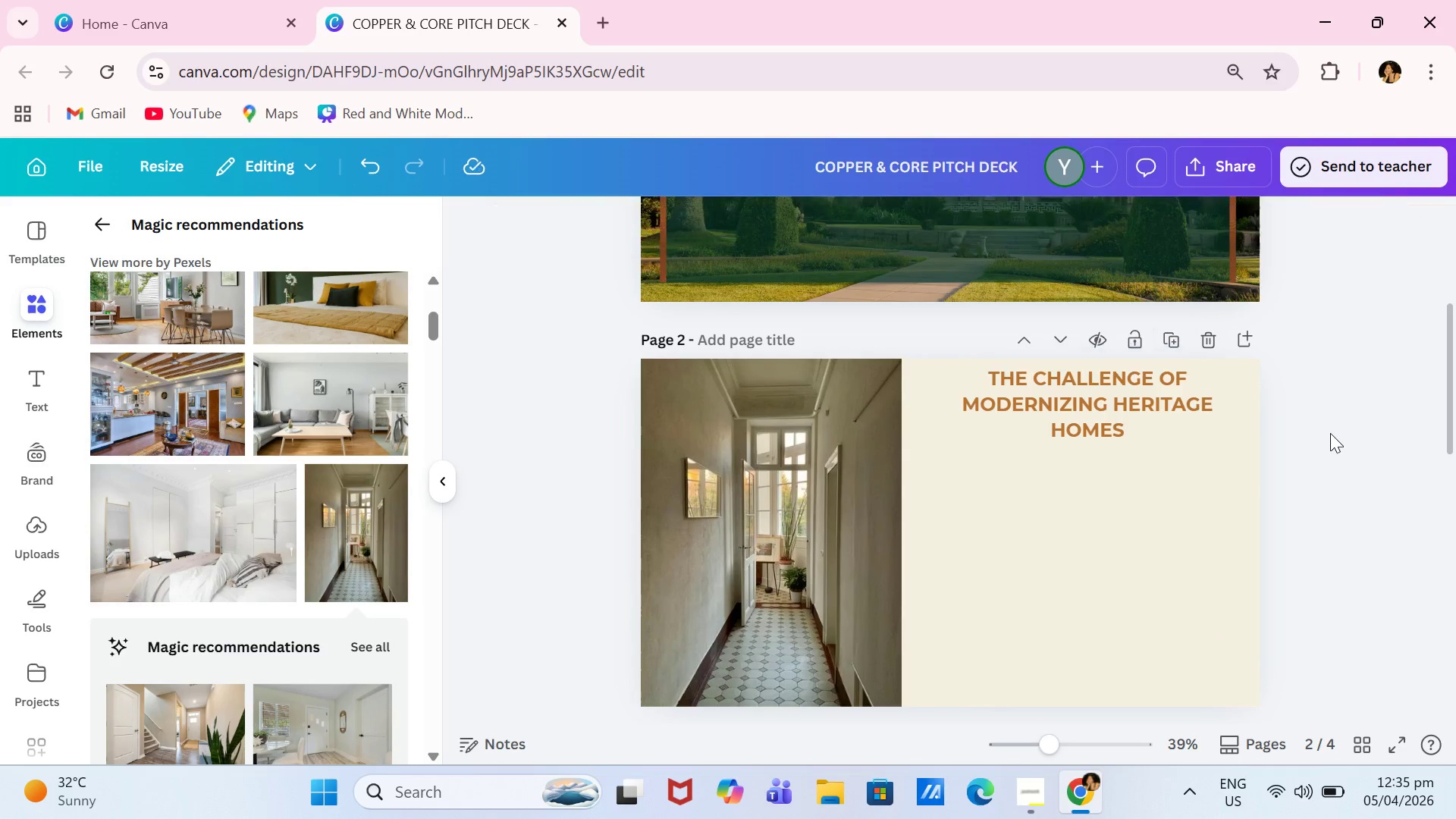 
left_click([1330, 433])
 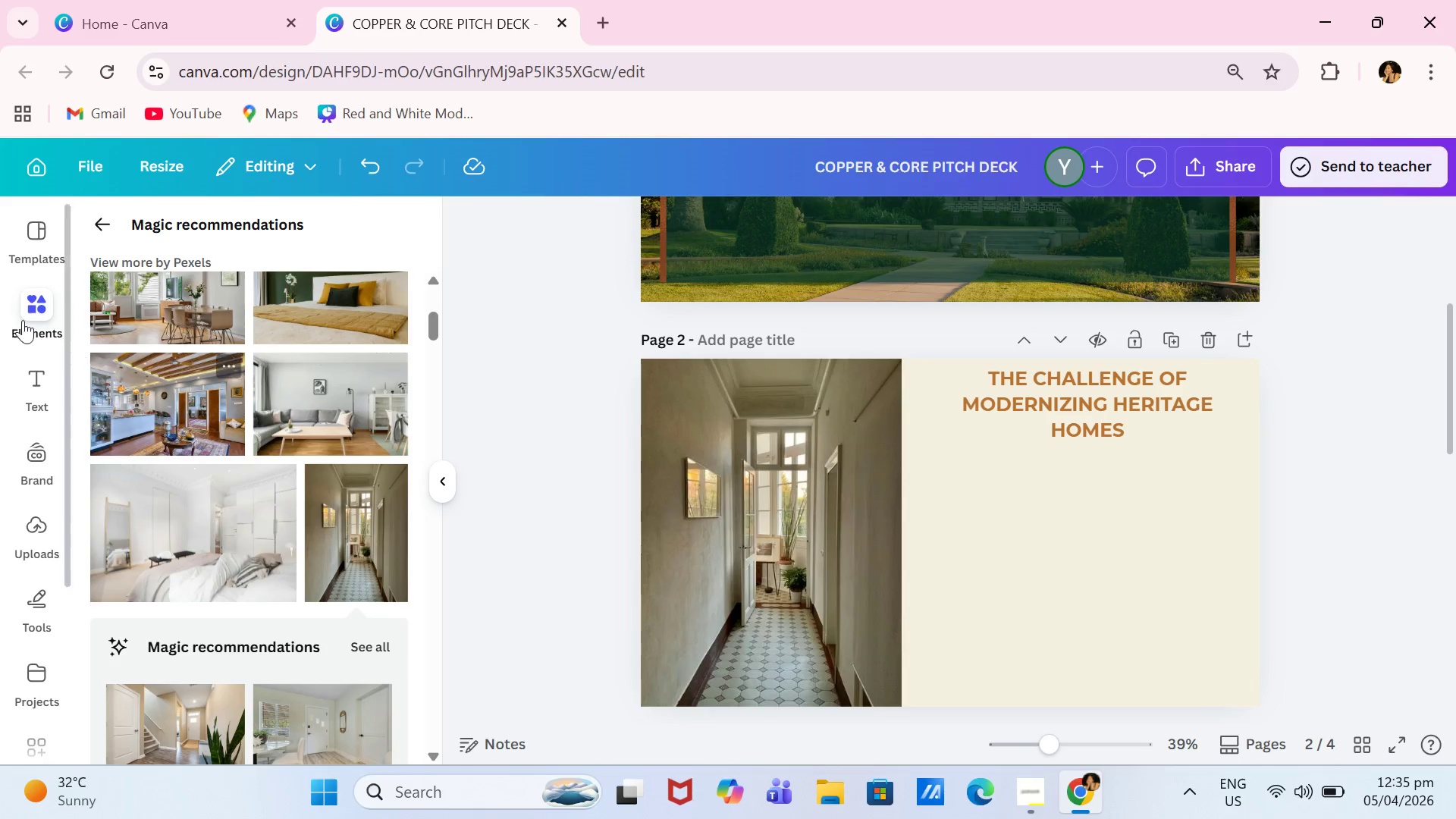 
left_click([96, 240])
 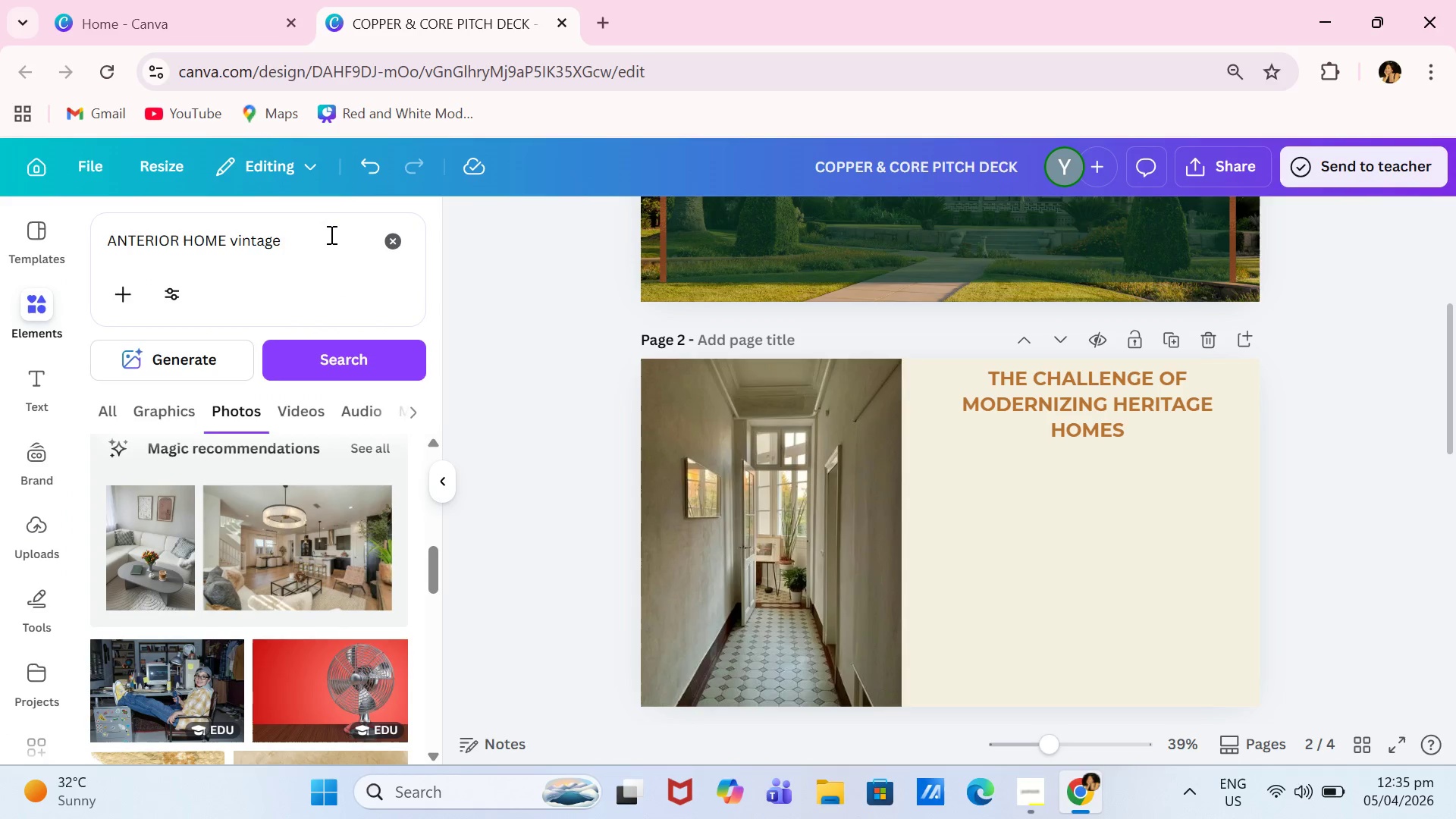 
left_click_drag(start_coordinate=[328, 234], to_coordinate=[102, 233])
 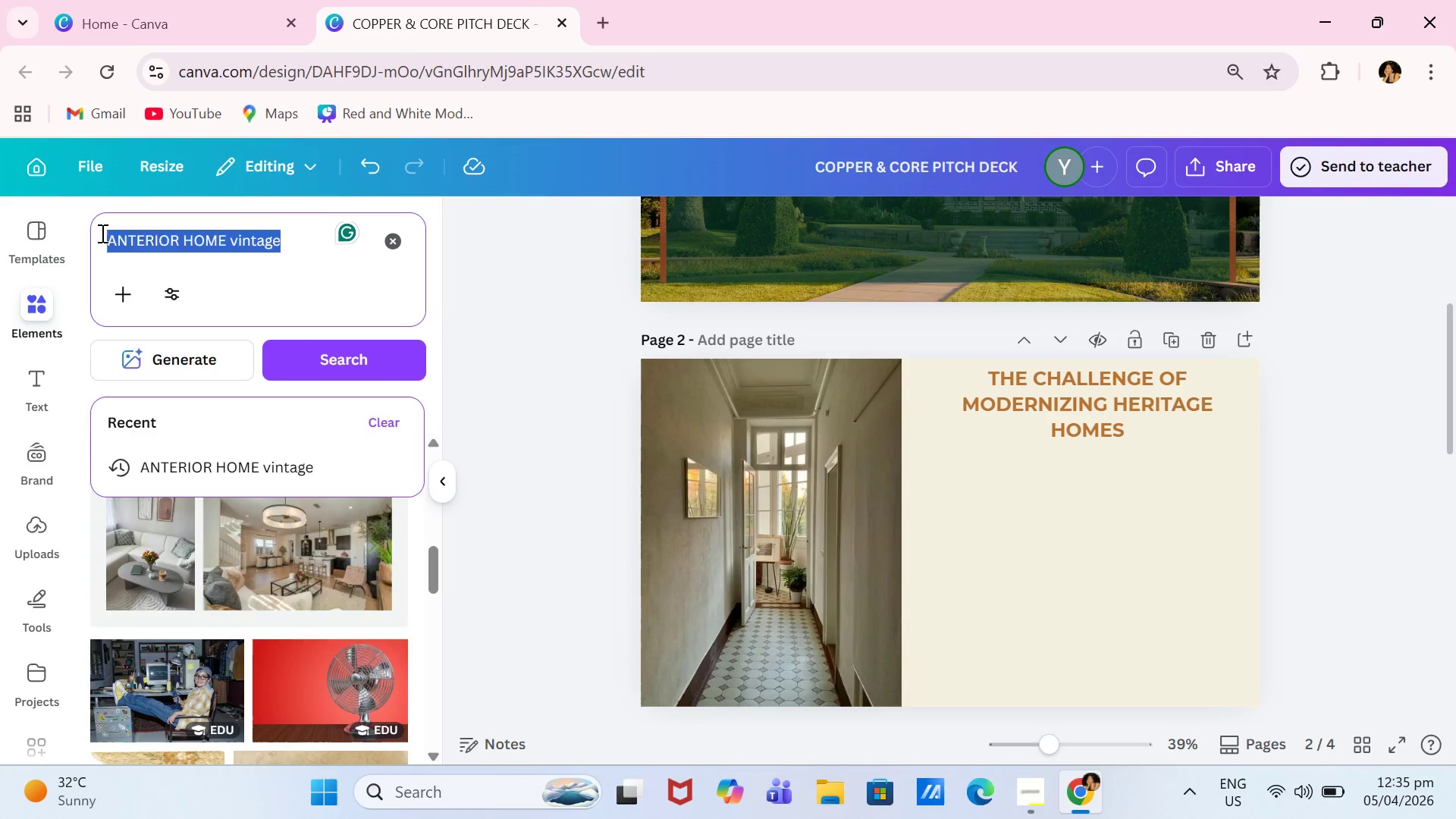 
type(WIRE)
 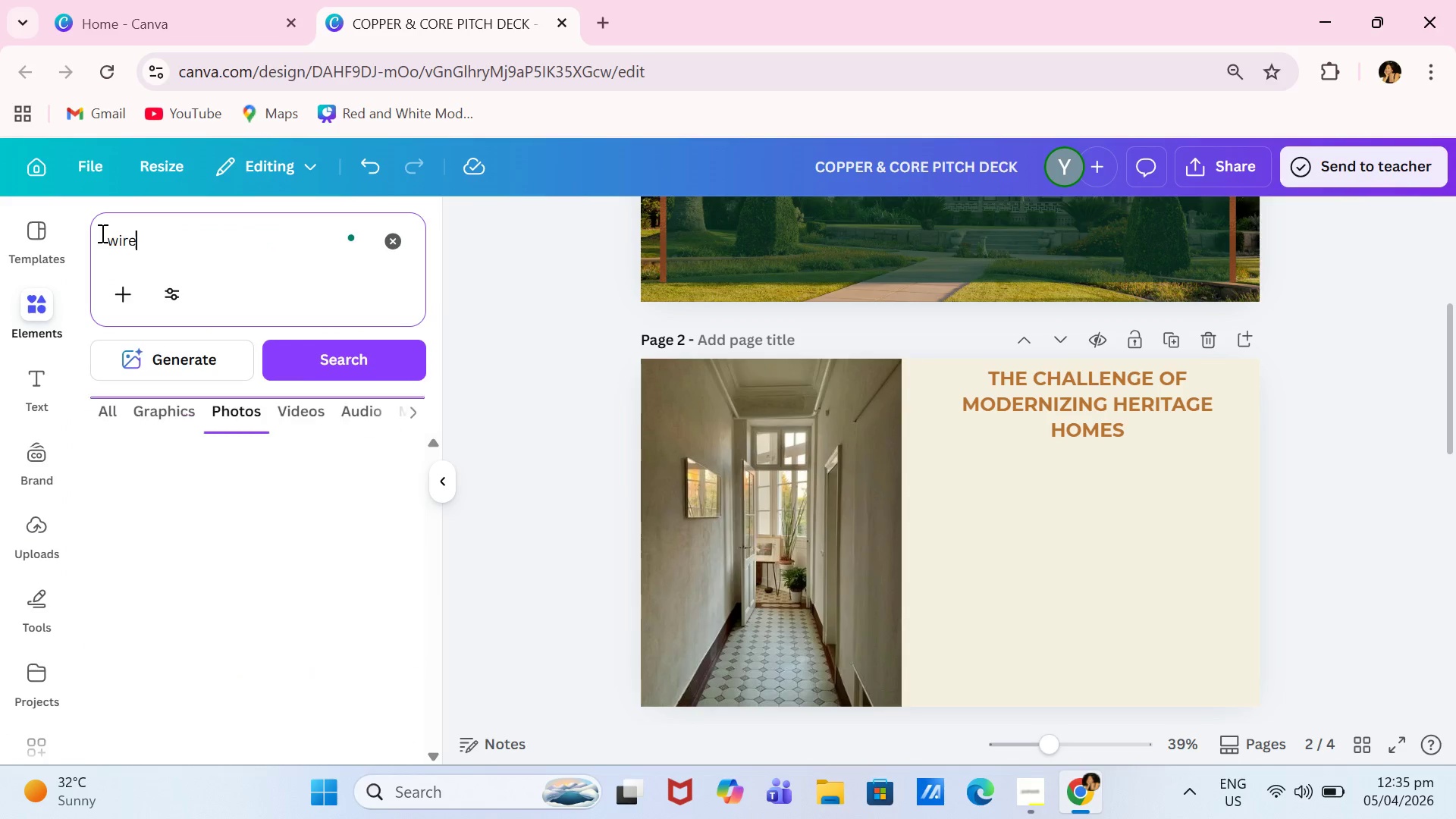 
key(Enter)
 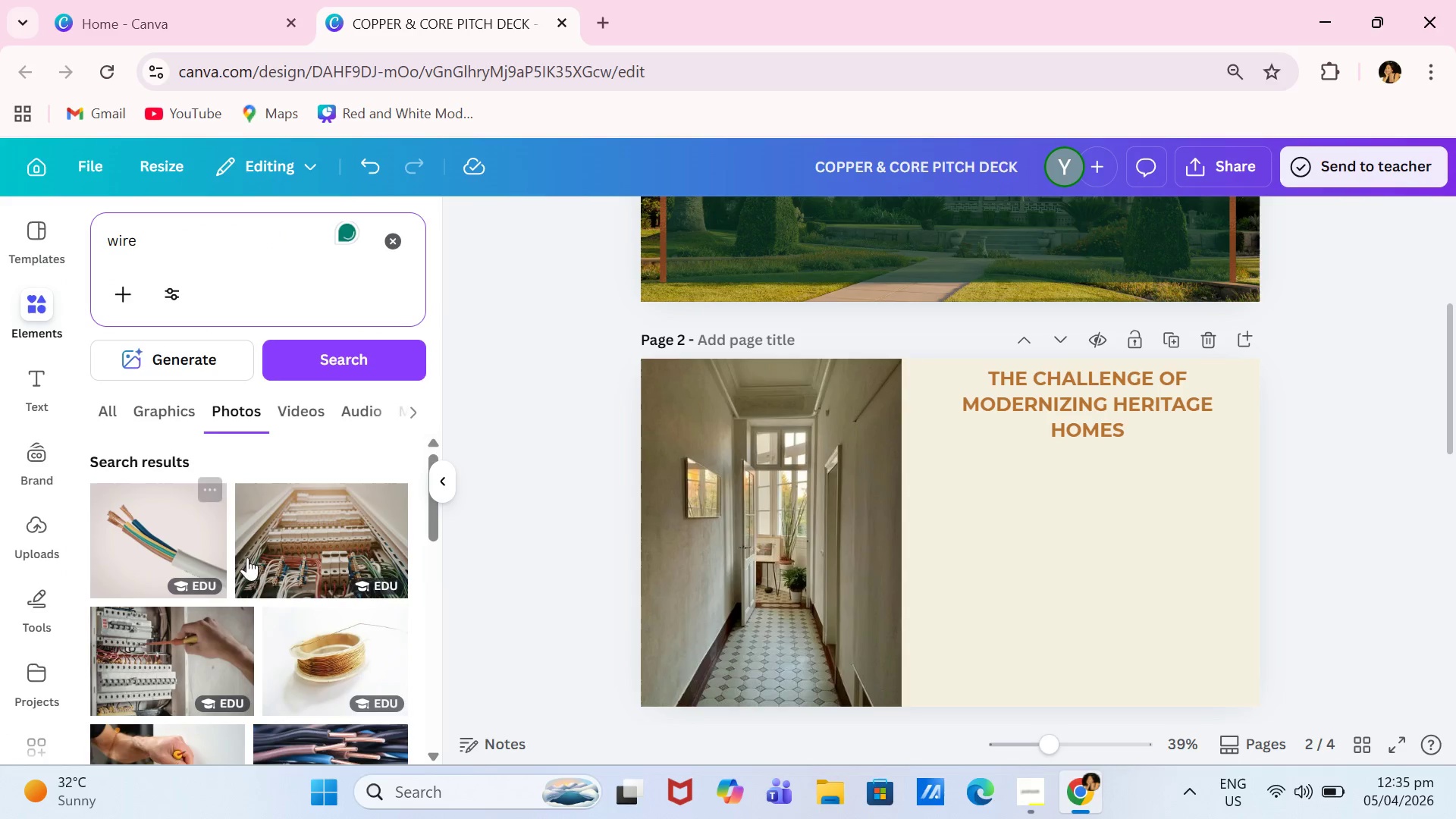 
scroll: coordinate [288, 587], scroll_direction: down, amount: 2.0
 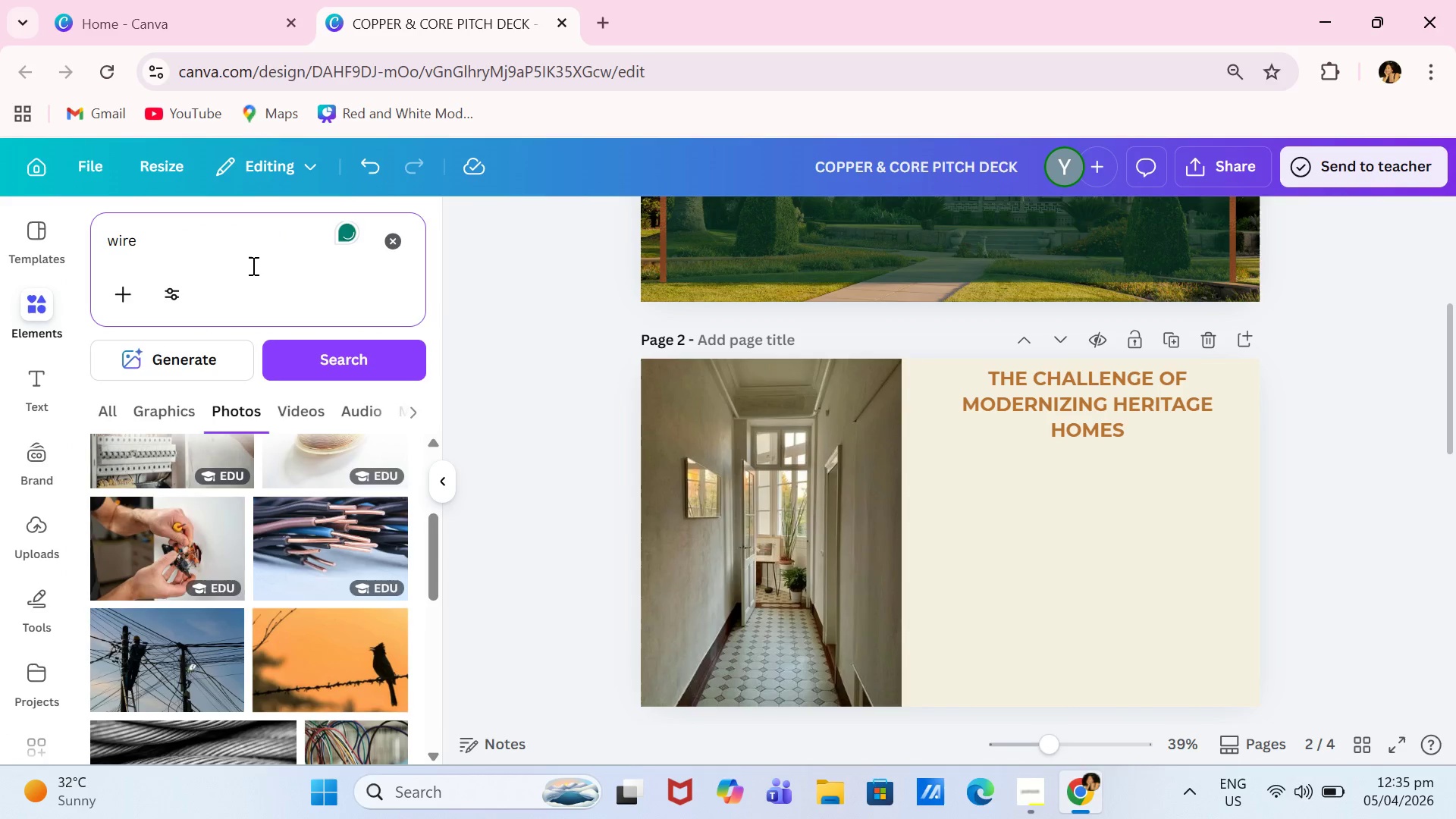 
type( BULLET)
 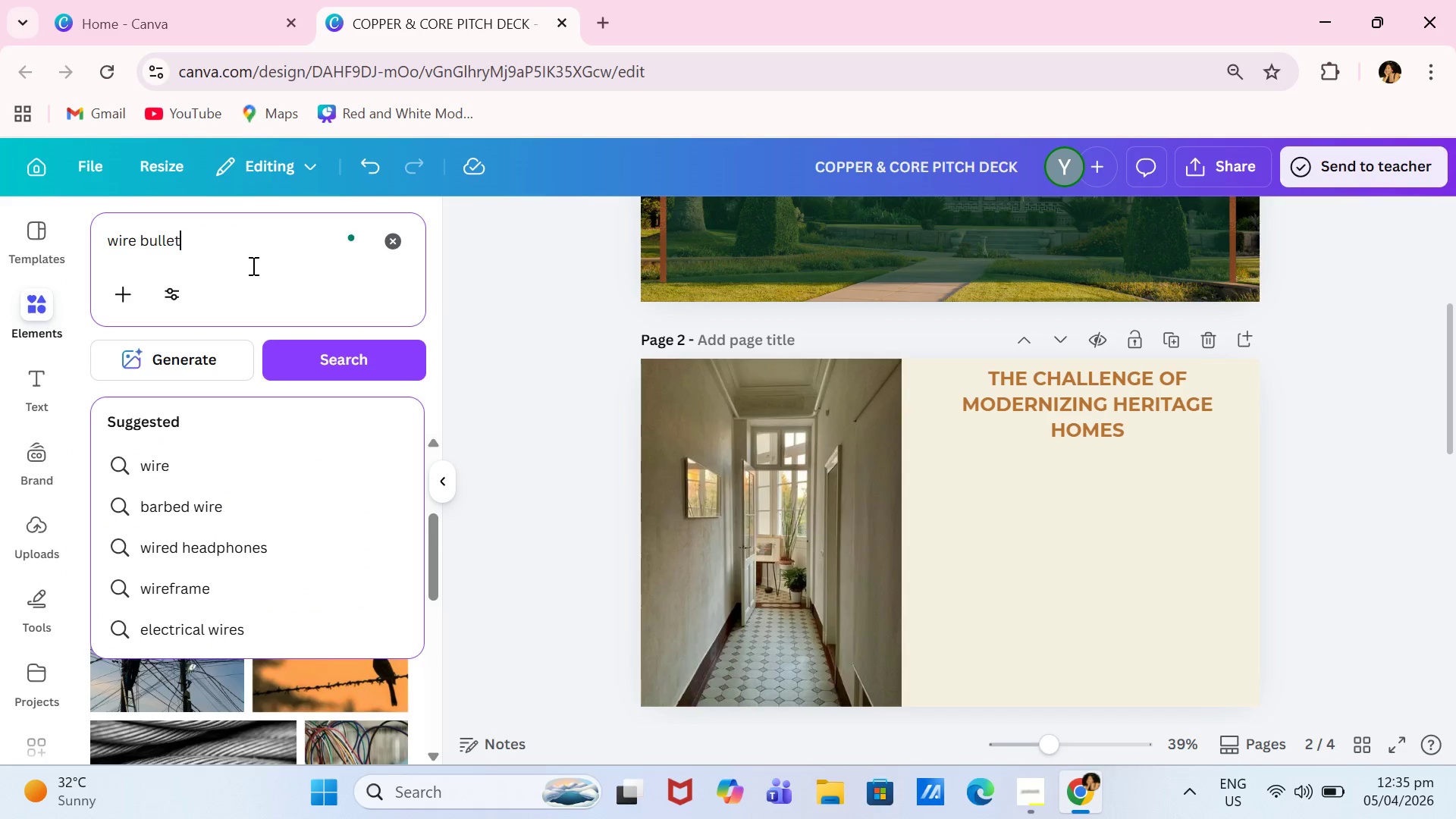 
key(Enter)
 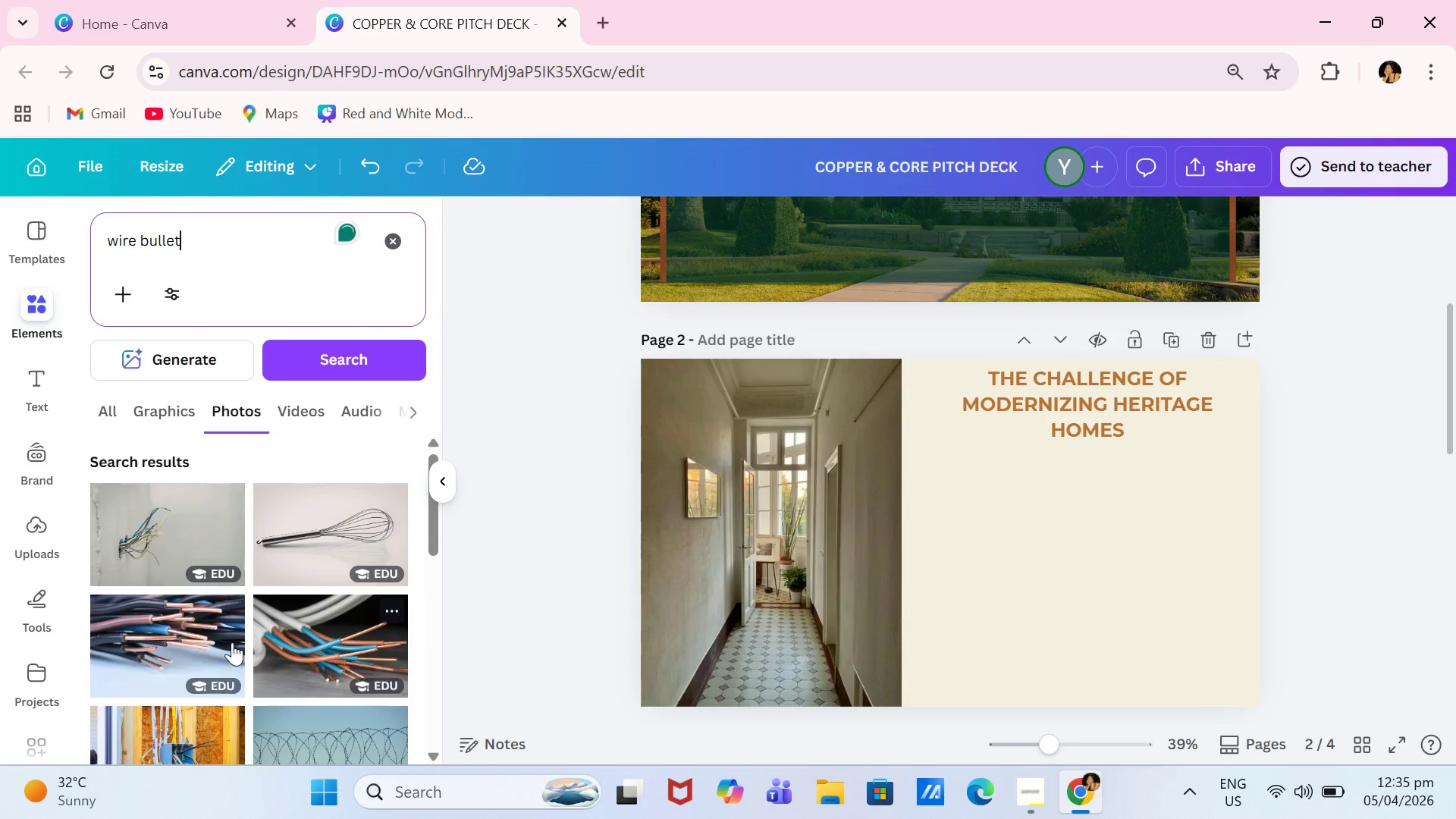 
scroll: coordinate [199, 620], scroll_direction: down, amount: 4.0
 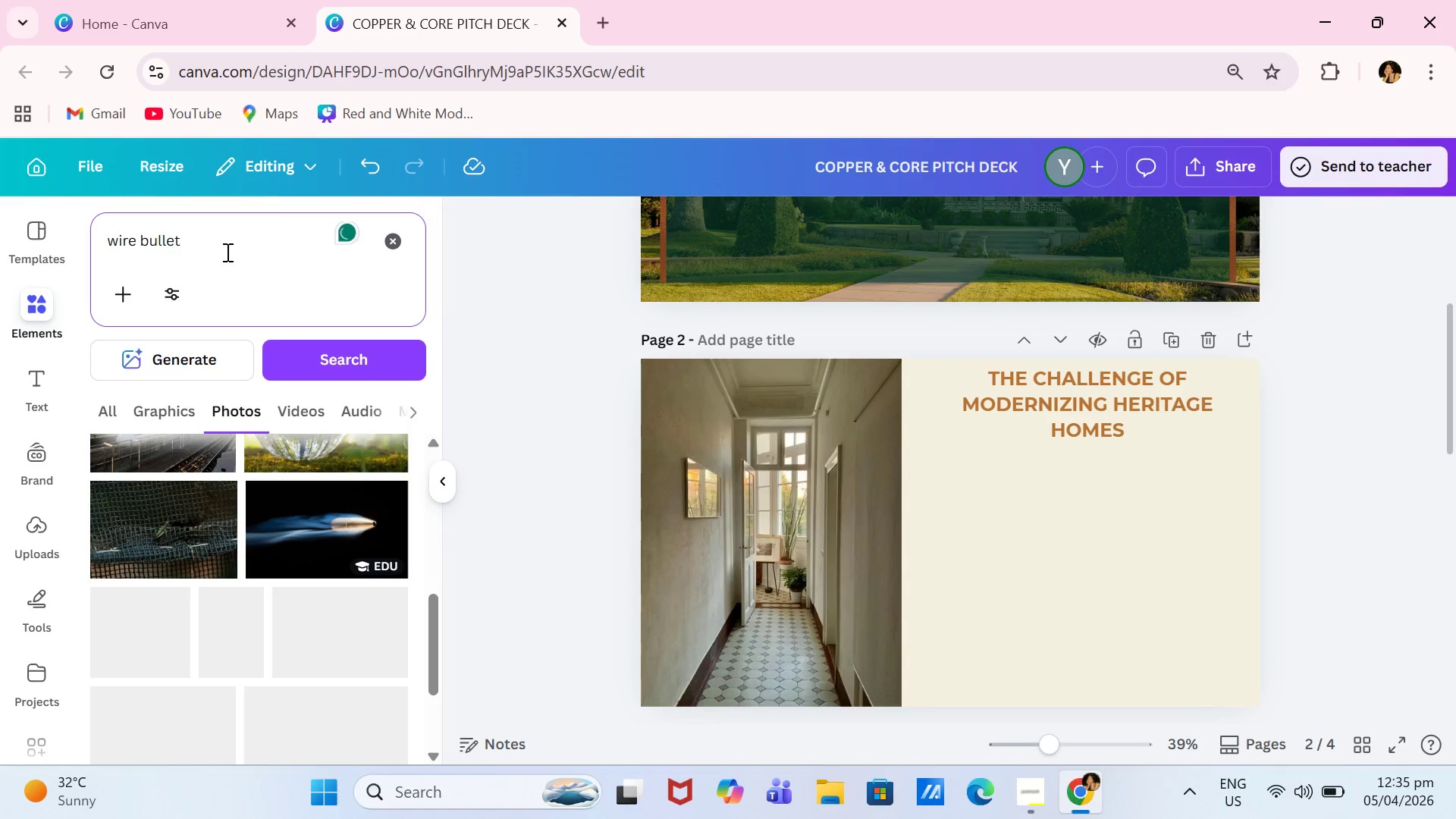 
left_click_drag(start_coordinate=[223, 250], to_coordinate=[38, 236])
 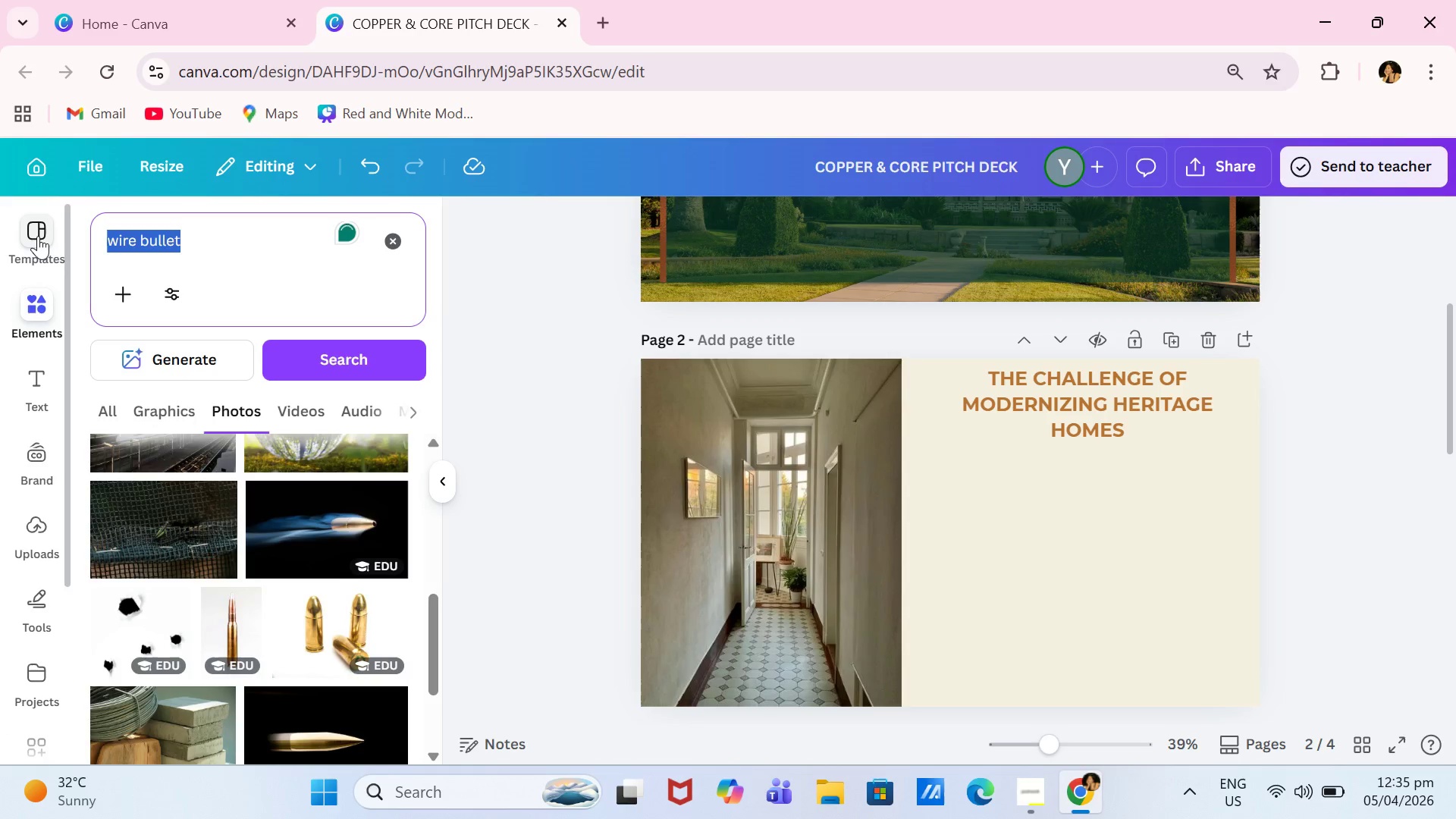 
type(BULLET FORM)
 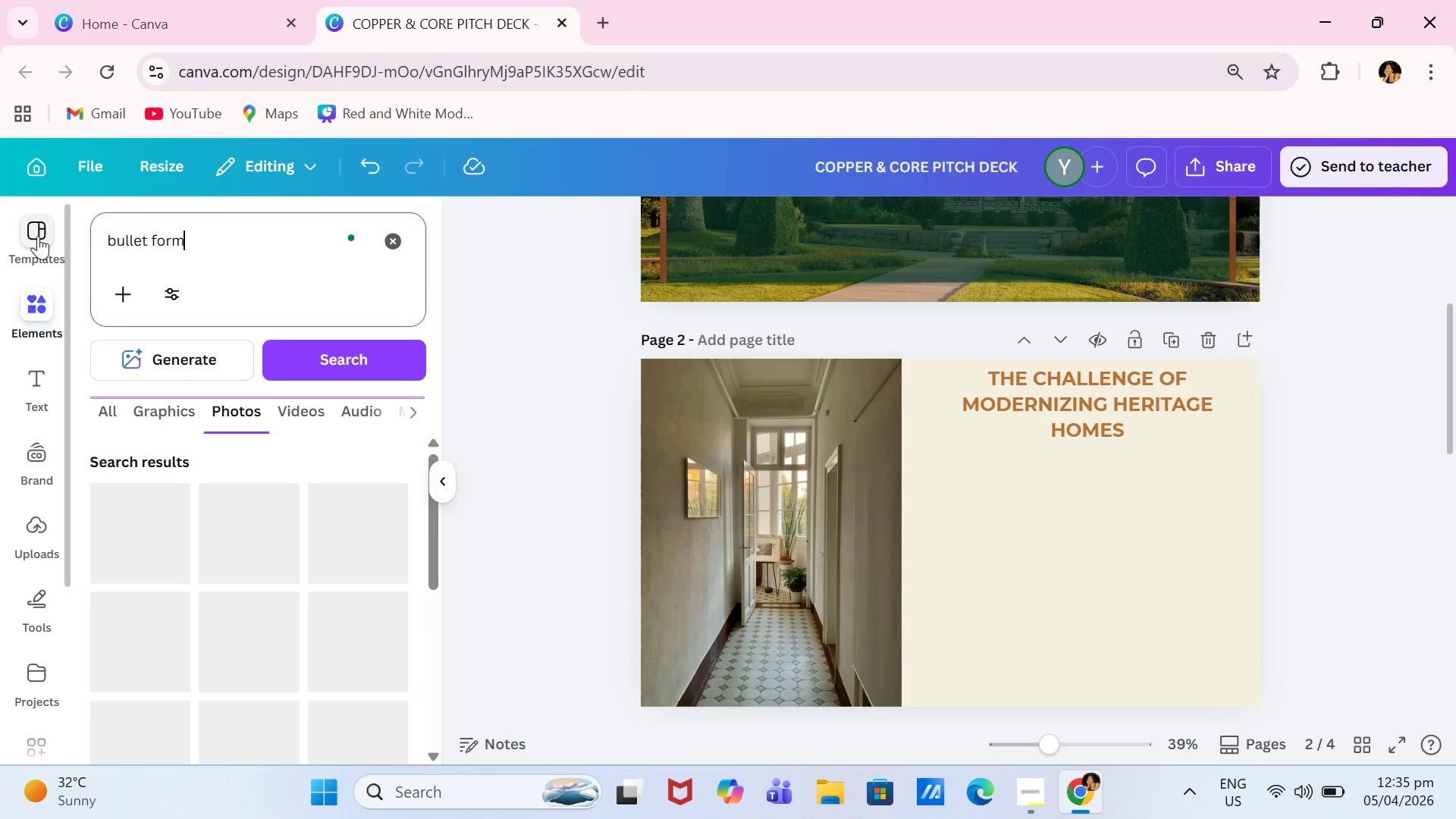 
key(Enter)
 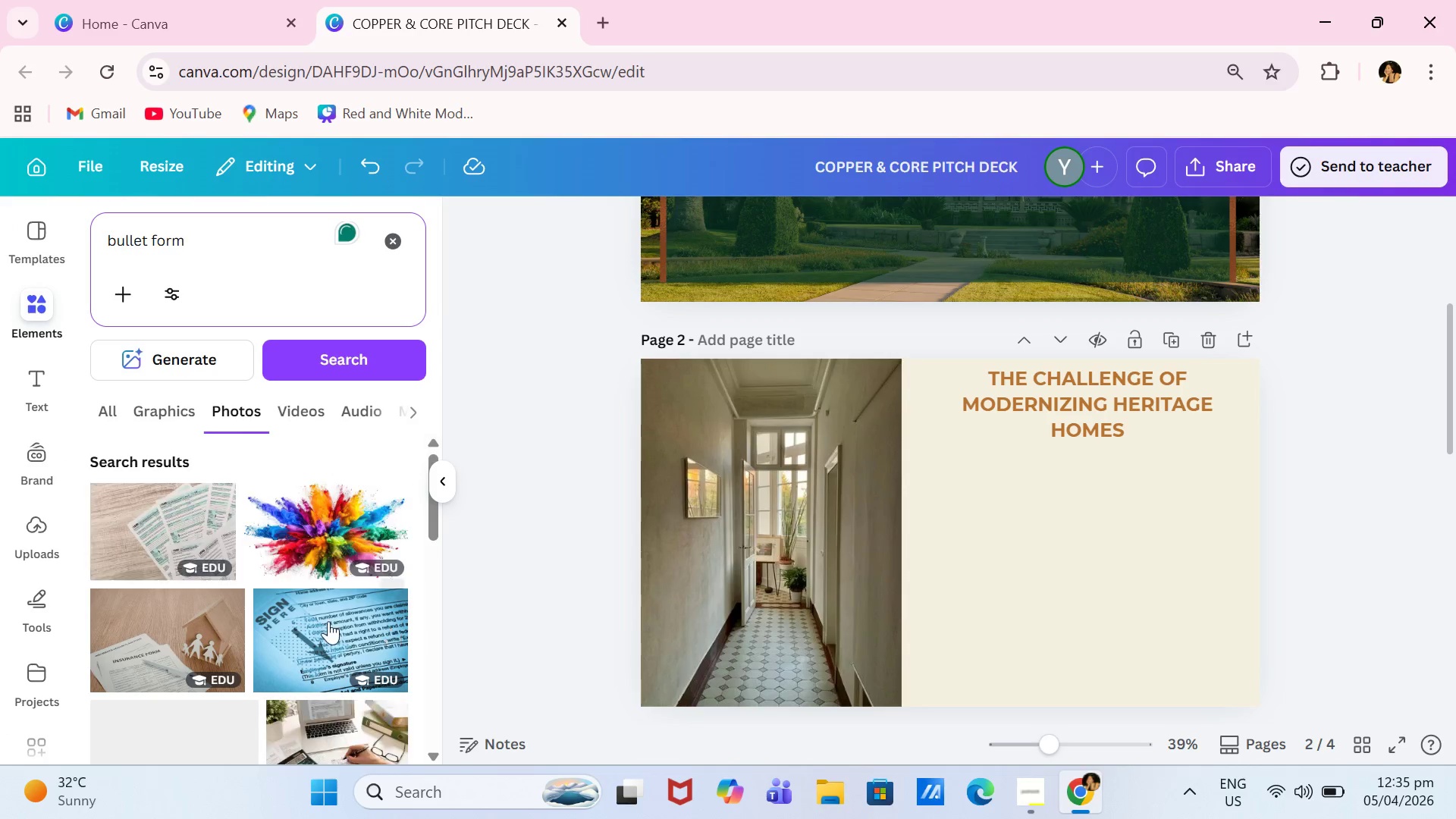 
scroll: coordinate [270, 601], scroll_direction: down, amount: 2.0
 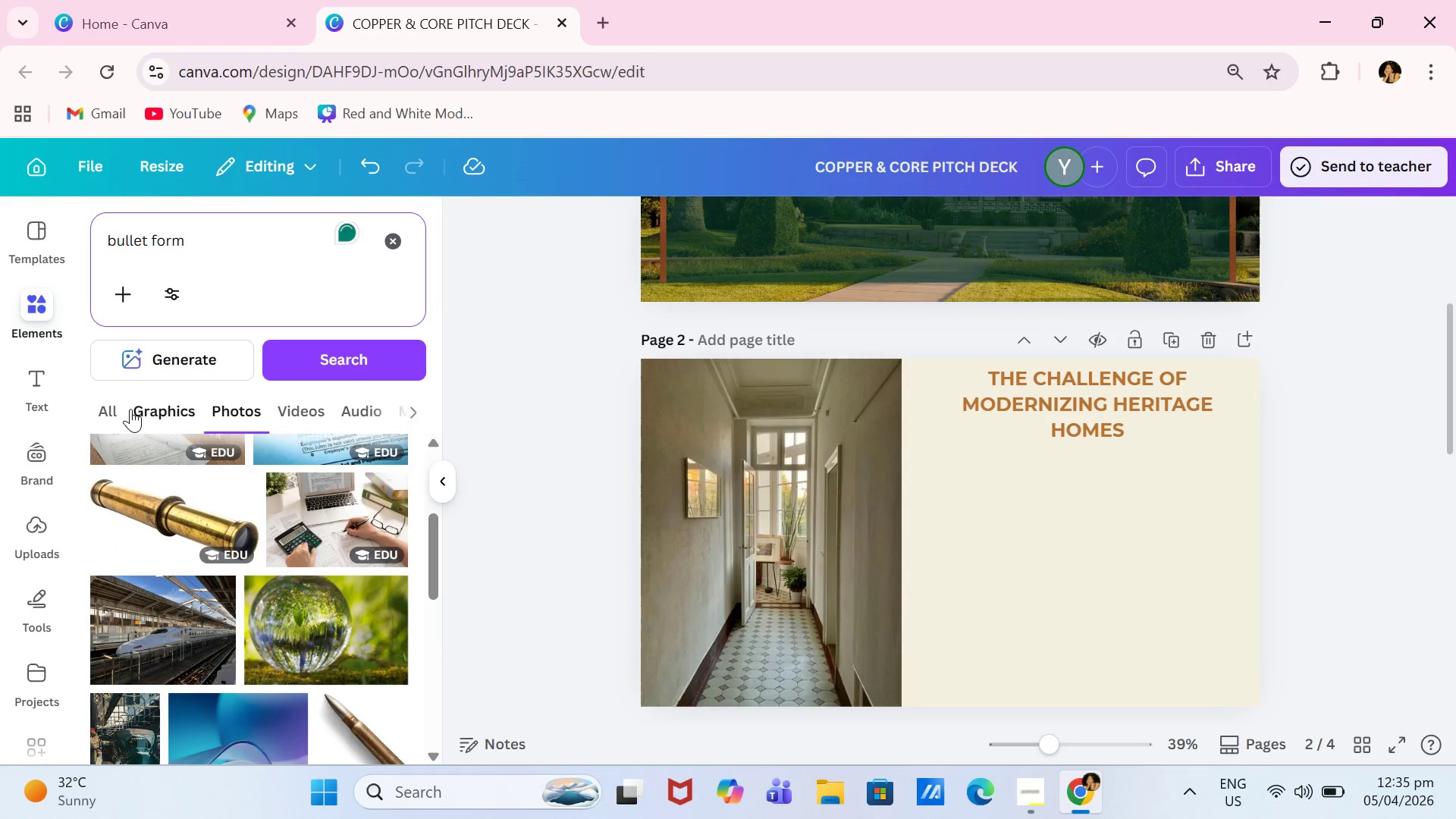 
left_click([116, 413])
 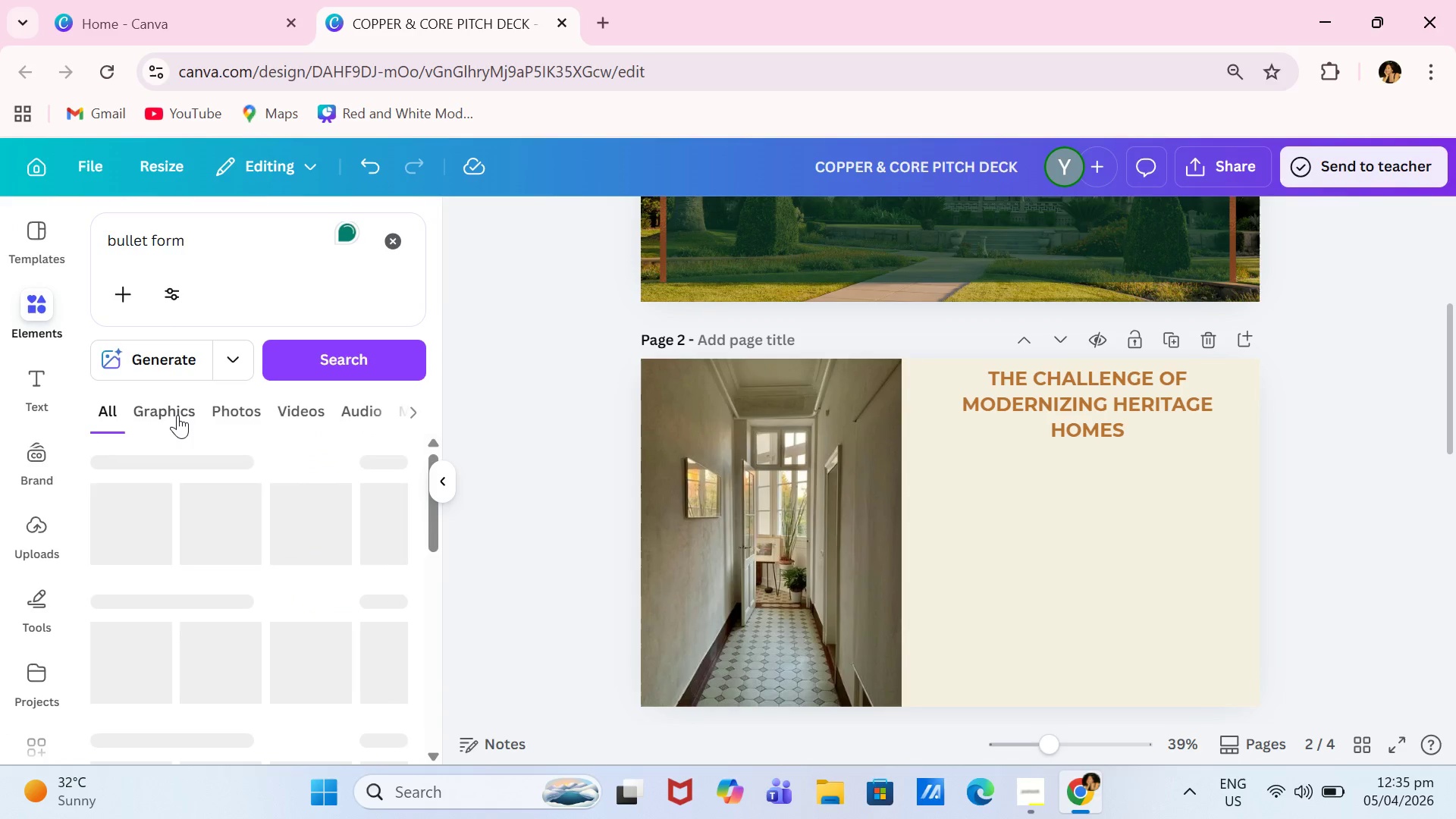 
left_click([177, 415])
 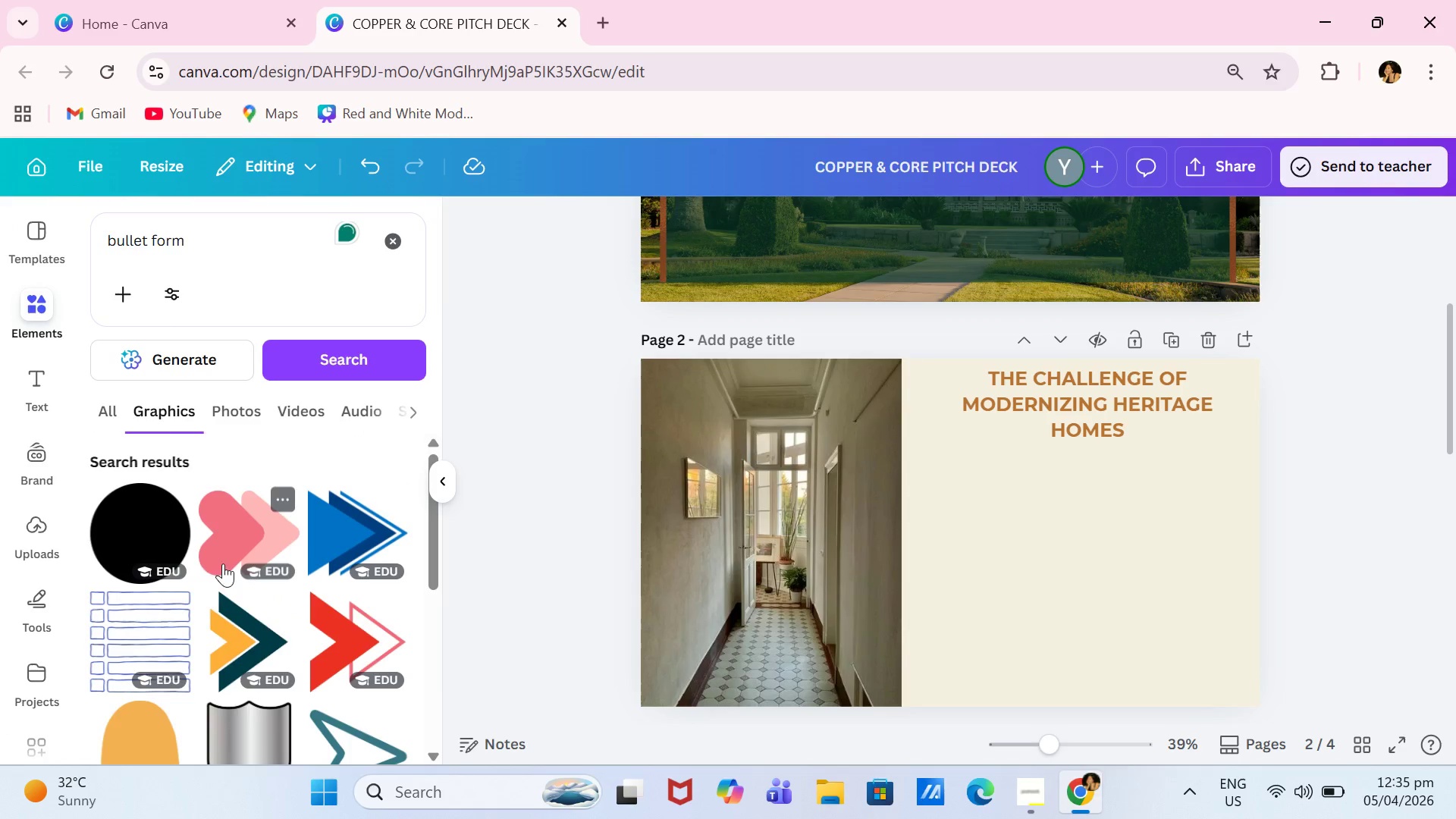 
scroll: coordinate [184, 556], scroll_direction: down, amount: 1.0
 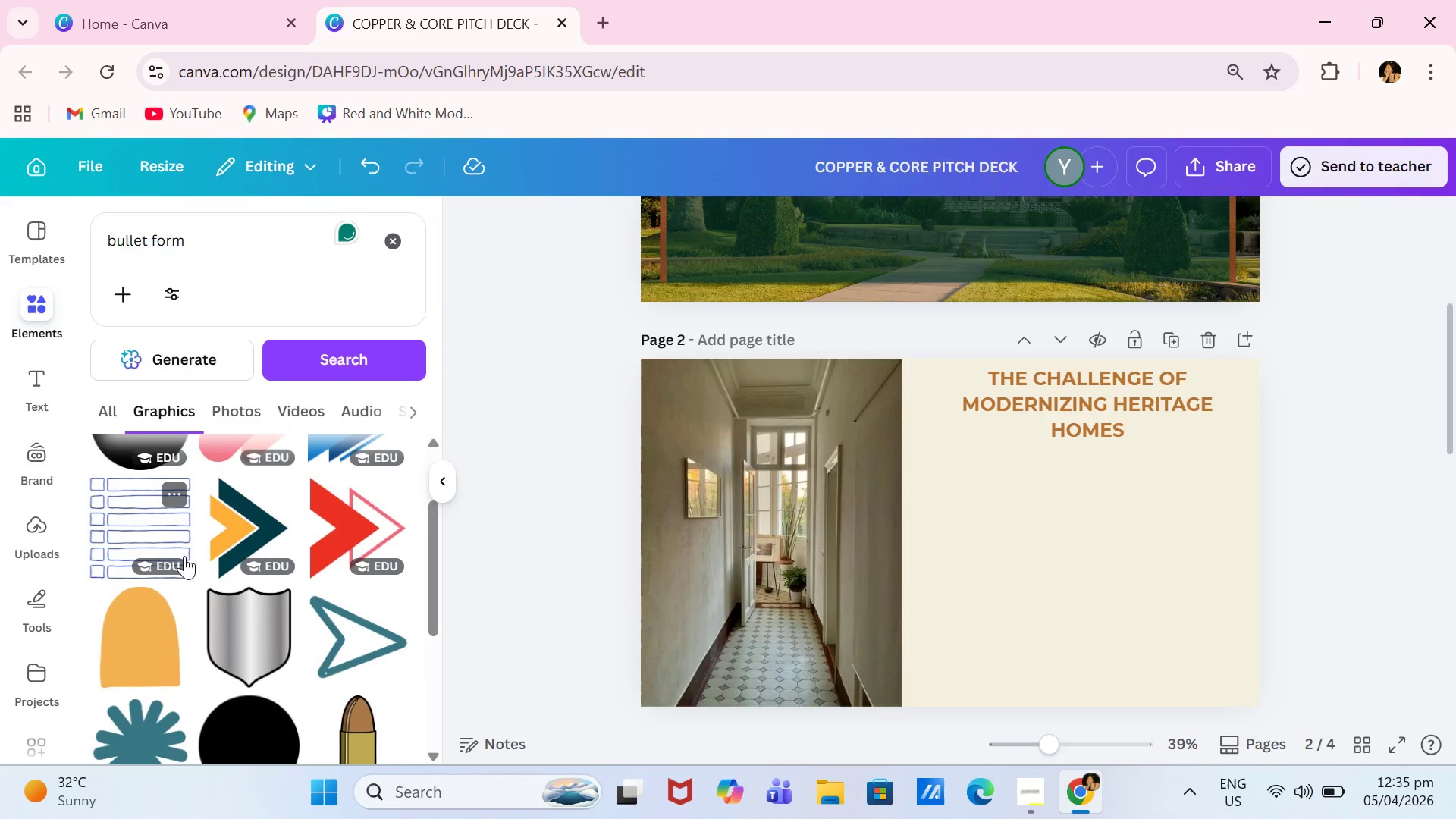 
scroll: coordinate [184, 556], scroll_direction: up, amount: 1.0
 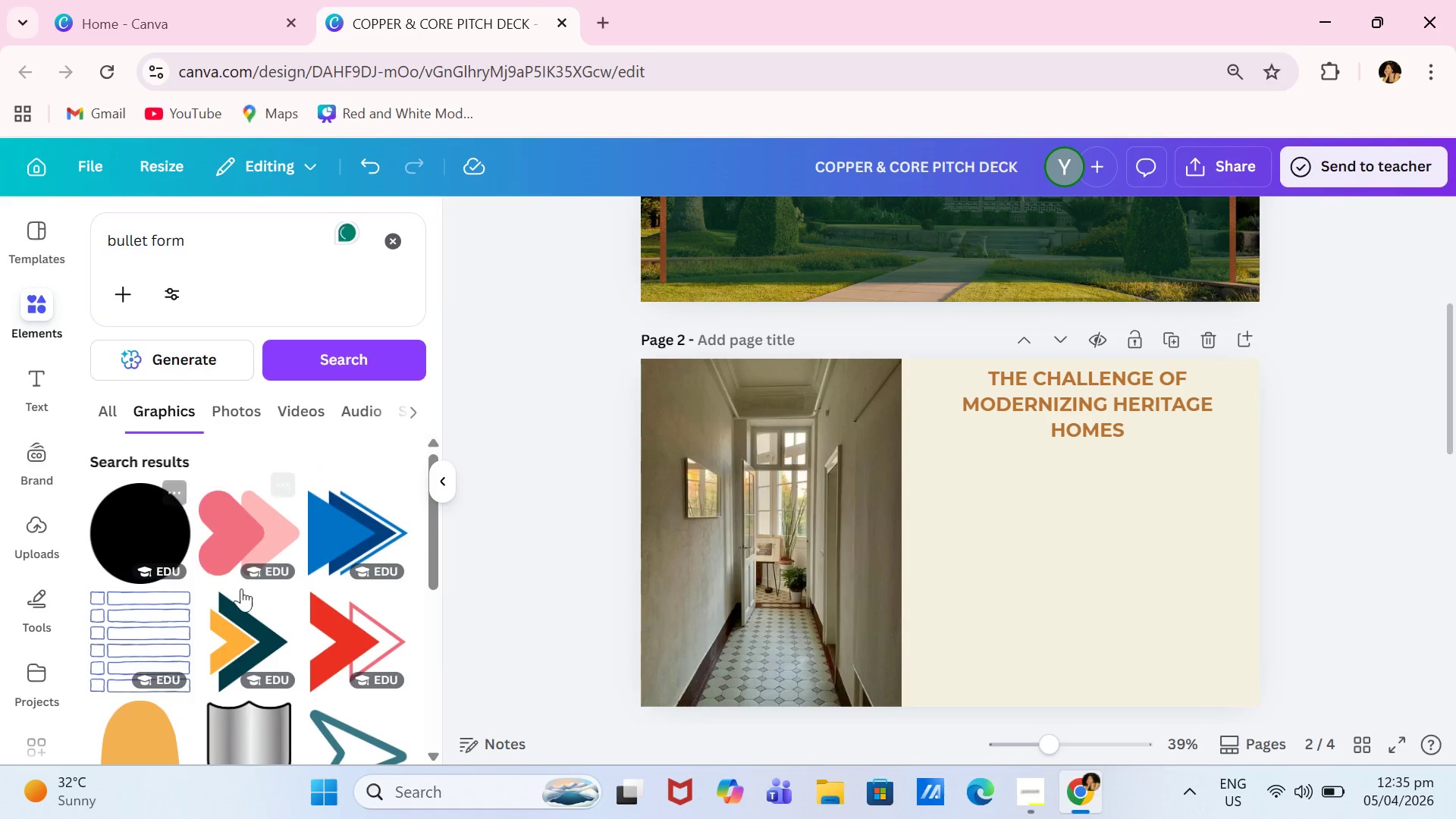 
scroll: coordinate [249, 598], scroll_direction: down, amount: 3.0
 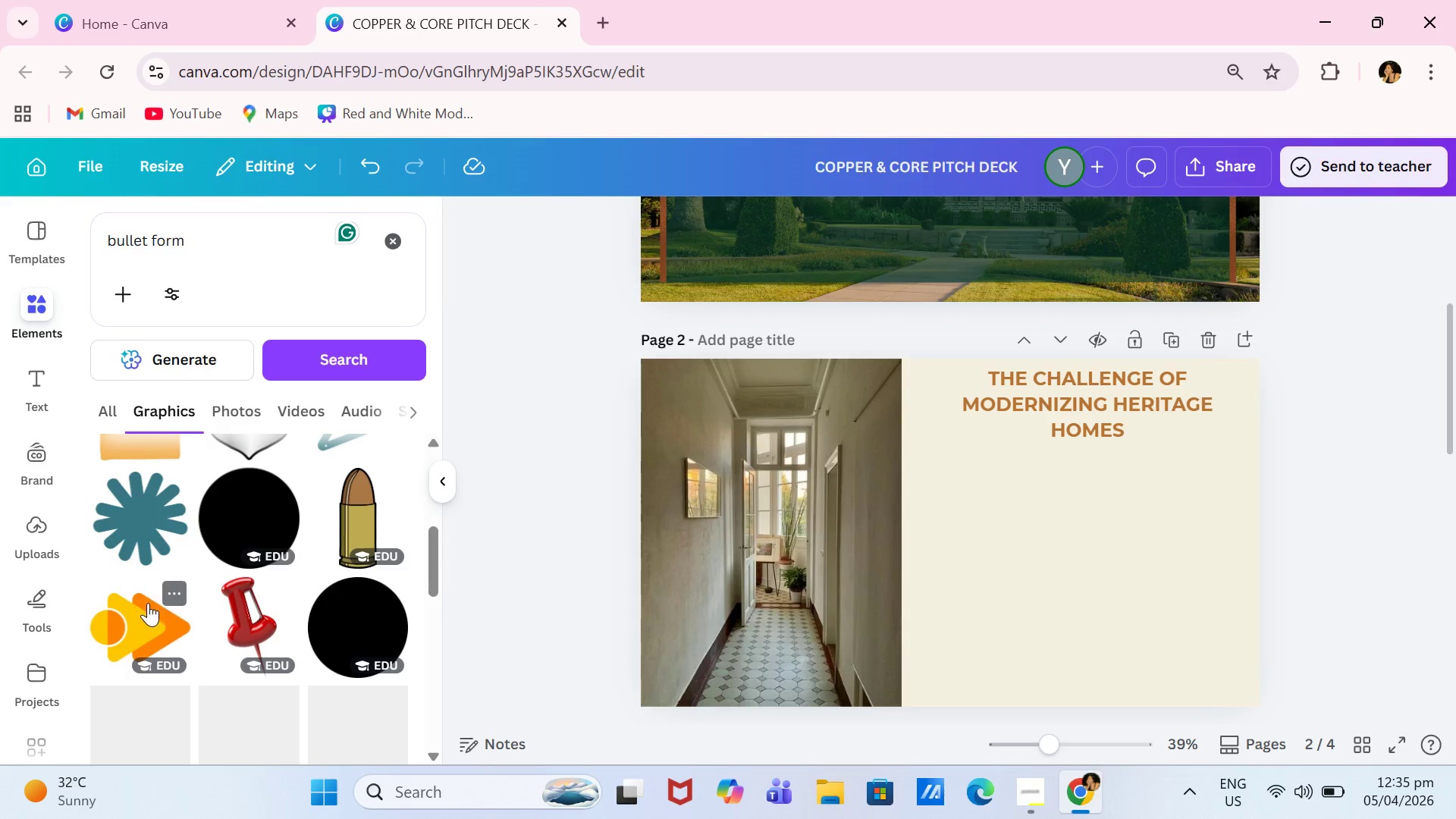 
left_click([148, 603])
 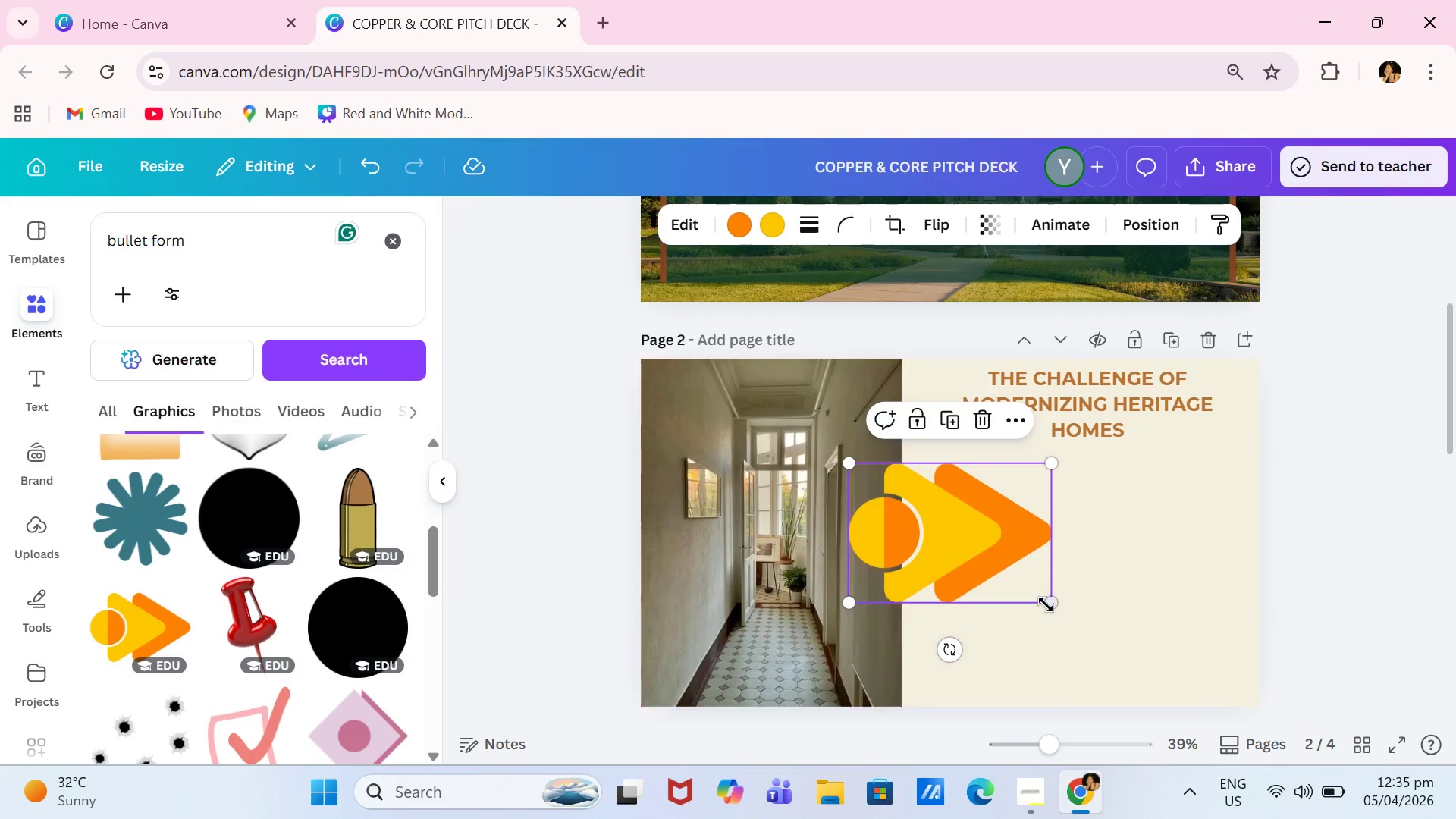 
left_click_drag(start_coordinate=[1050, 605], to_coordinate=[876, 500])
 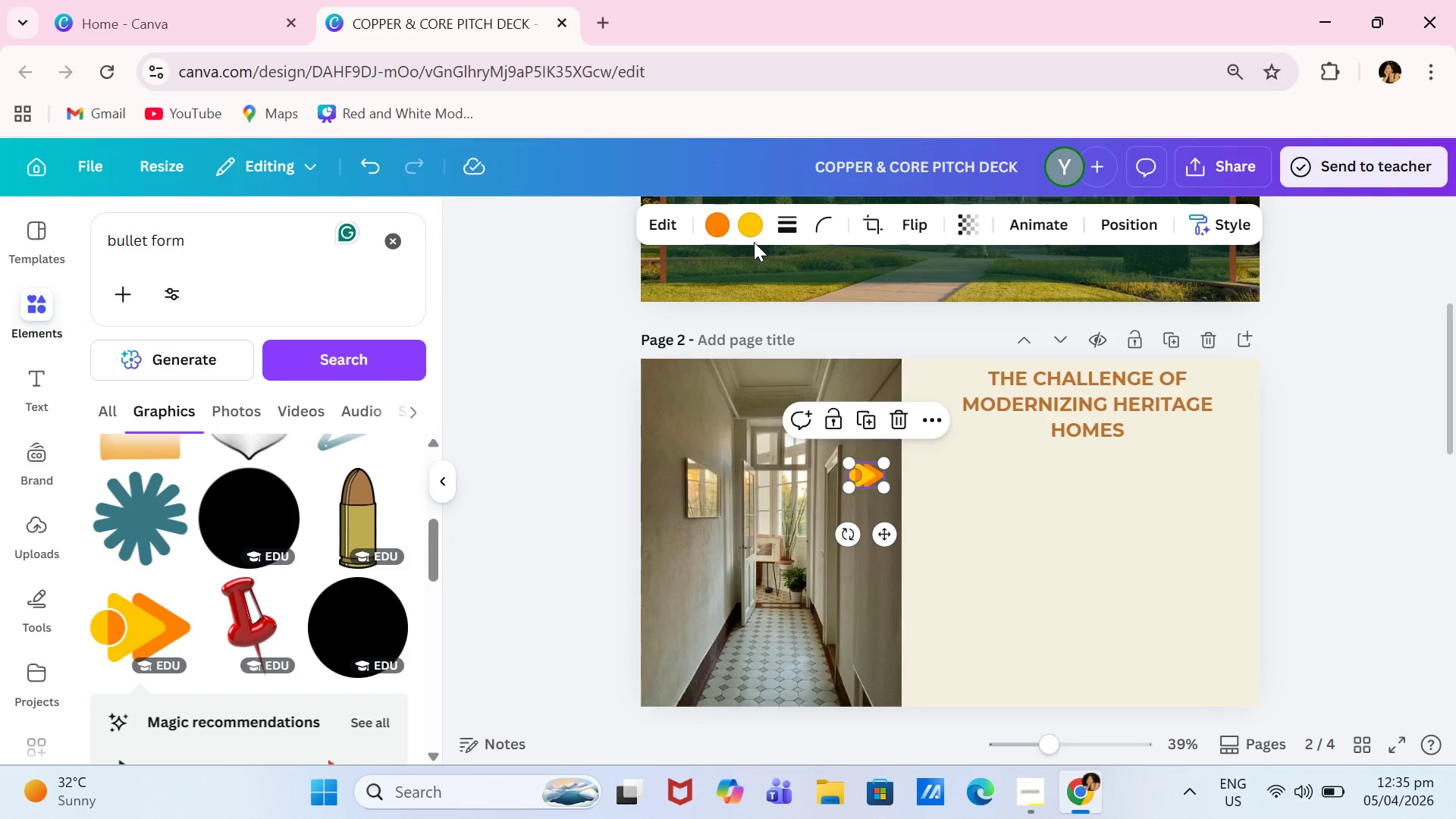 
double_click([754, 242])
 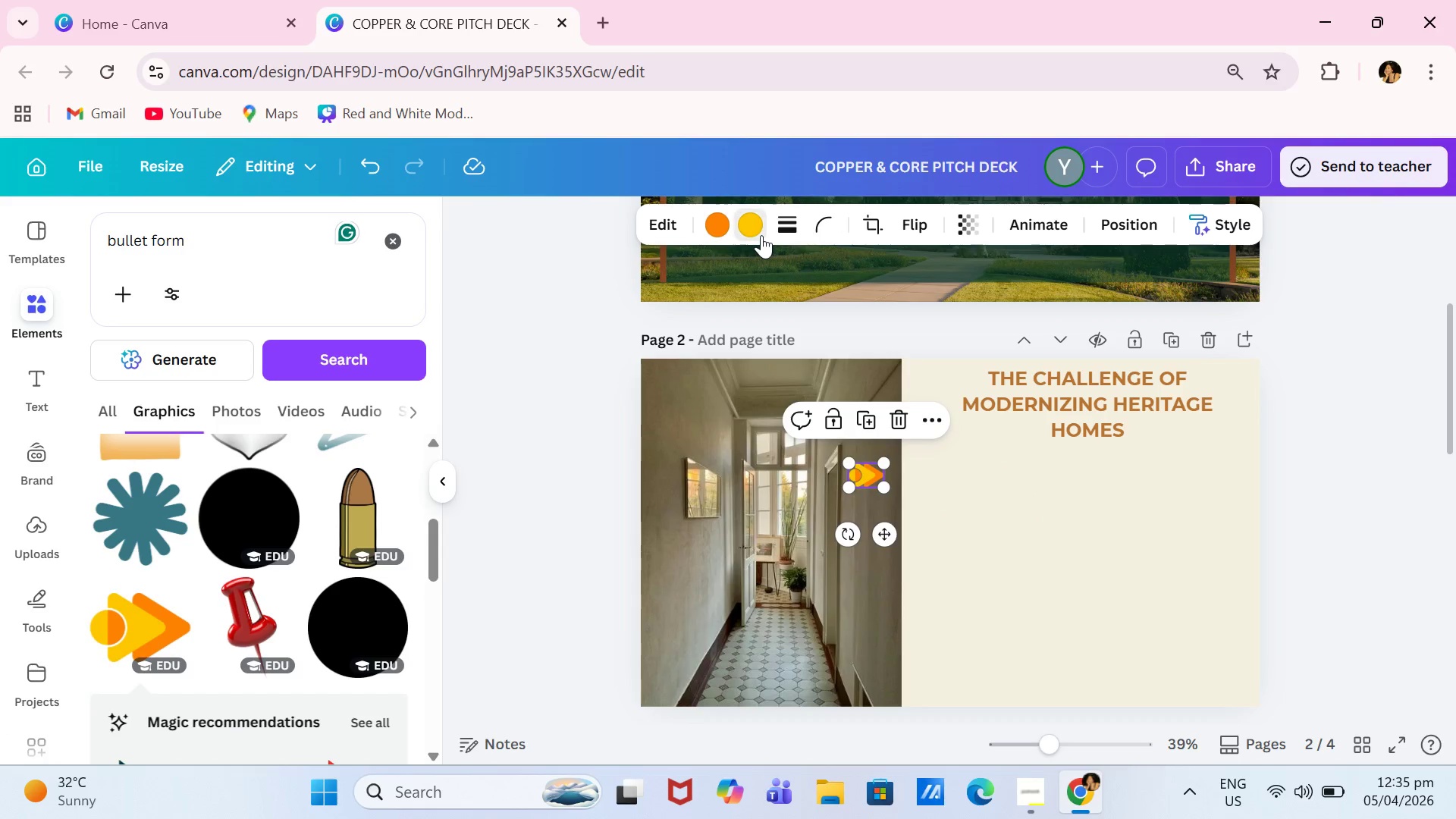 
triple_click([761, 235])
 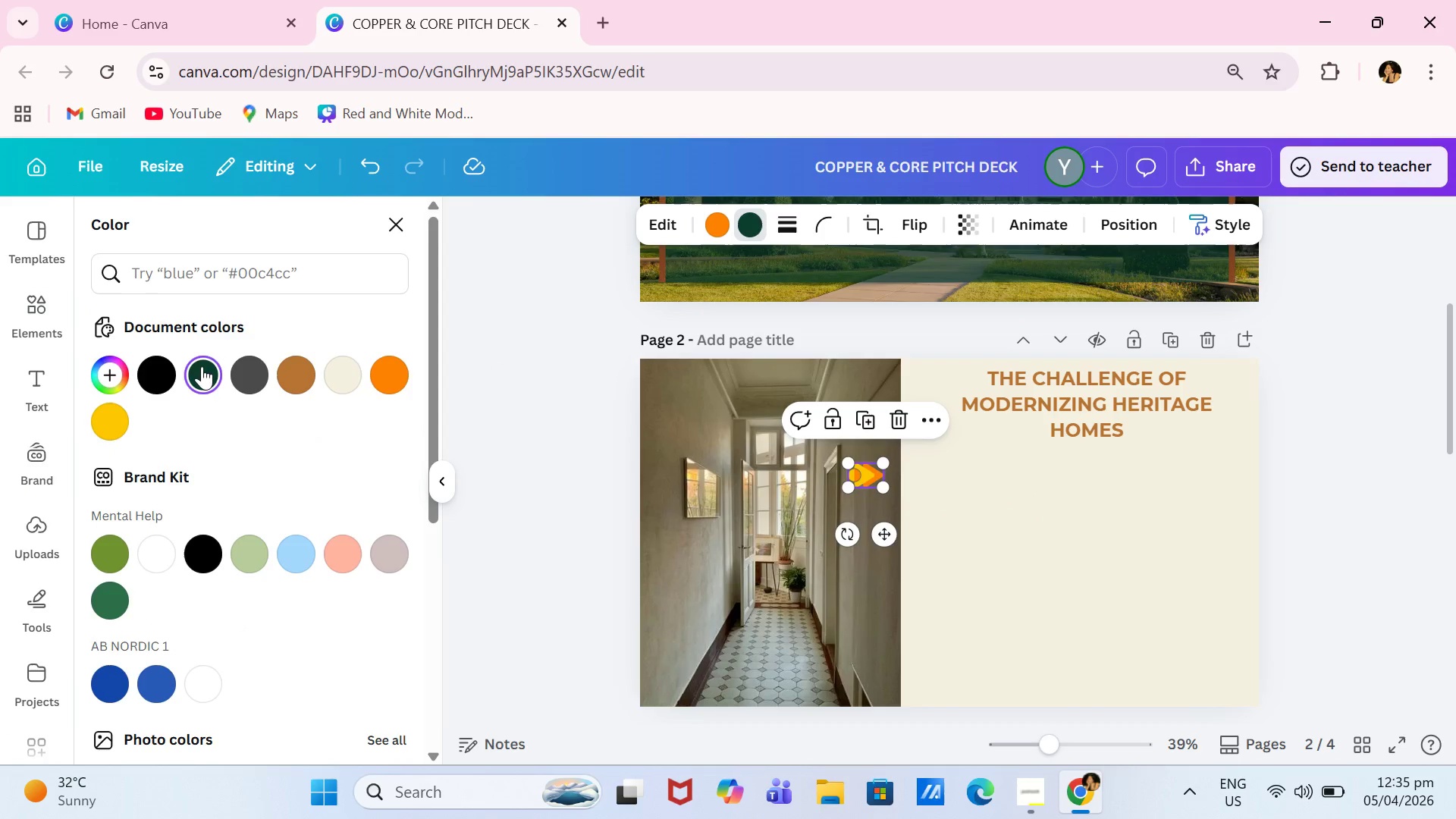 
double_click([209, 372])
 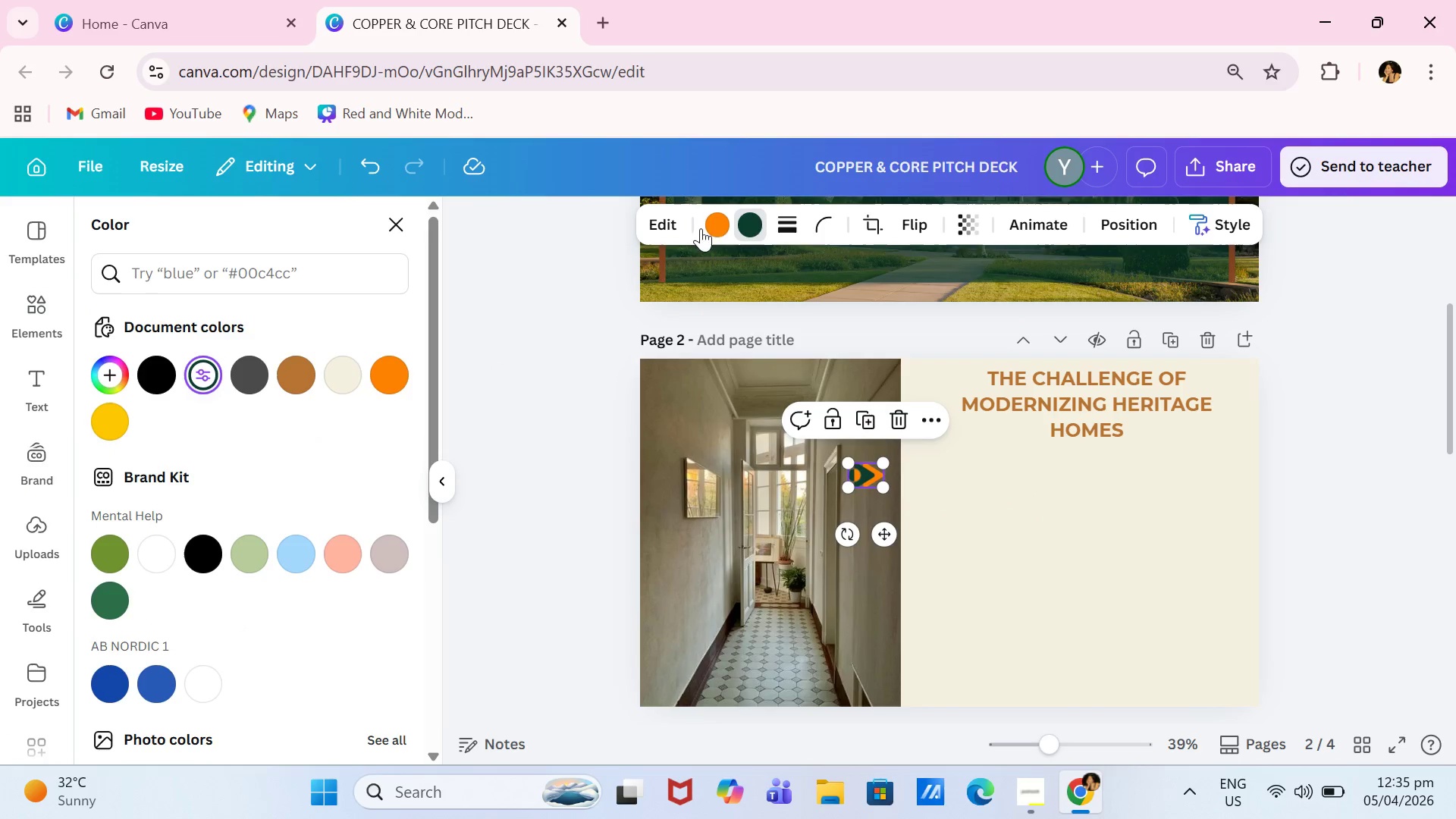 
left_click([714, 219])
 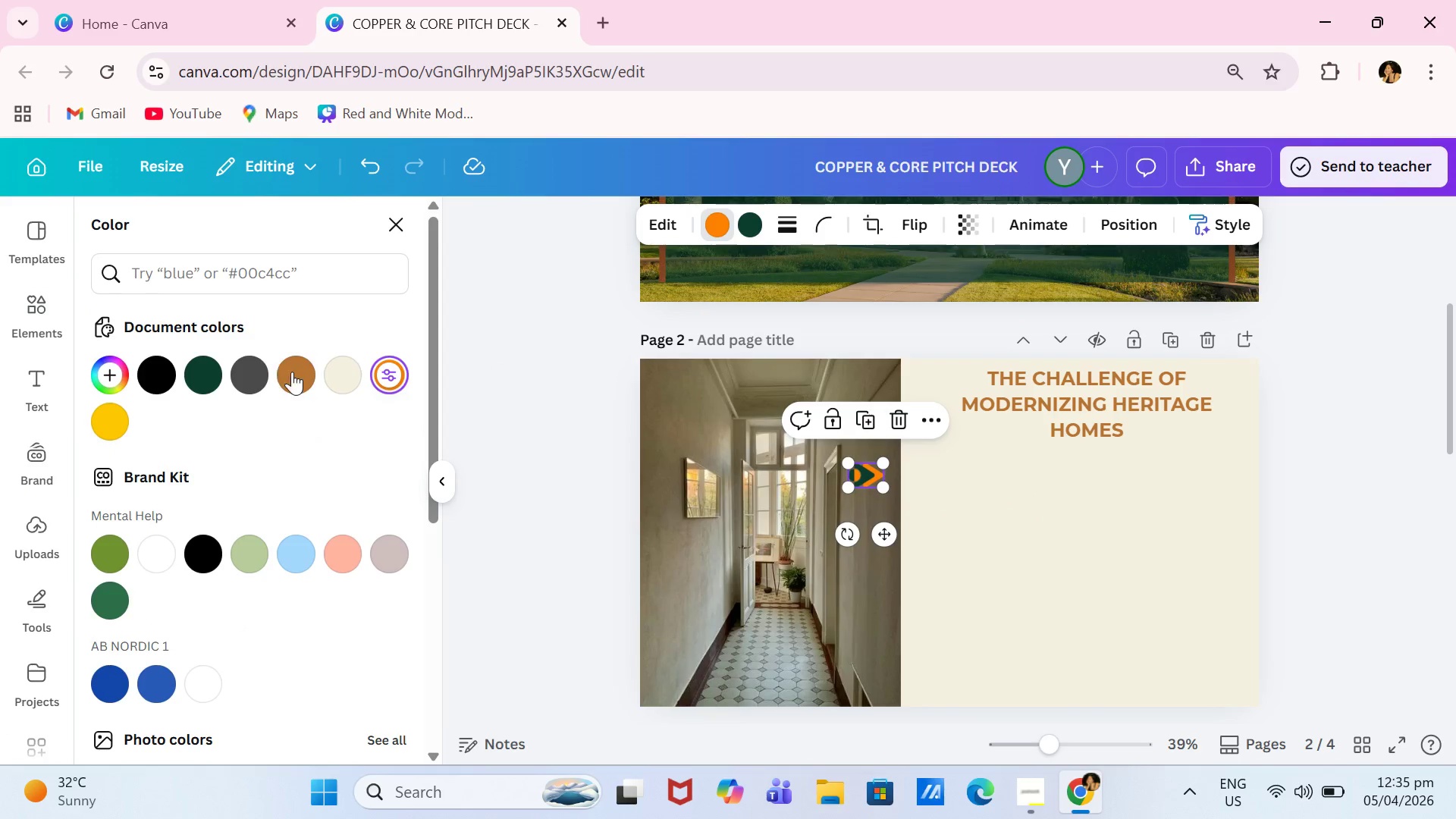 
left_click([295, 372])
 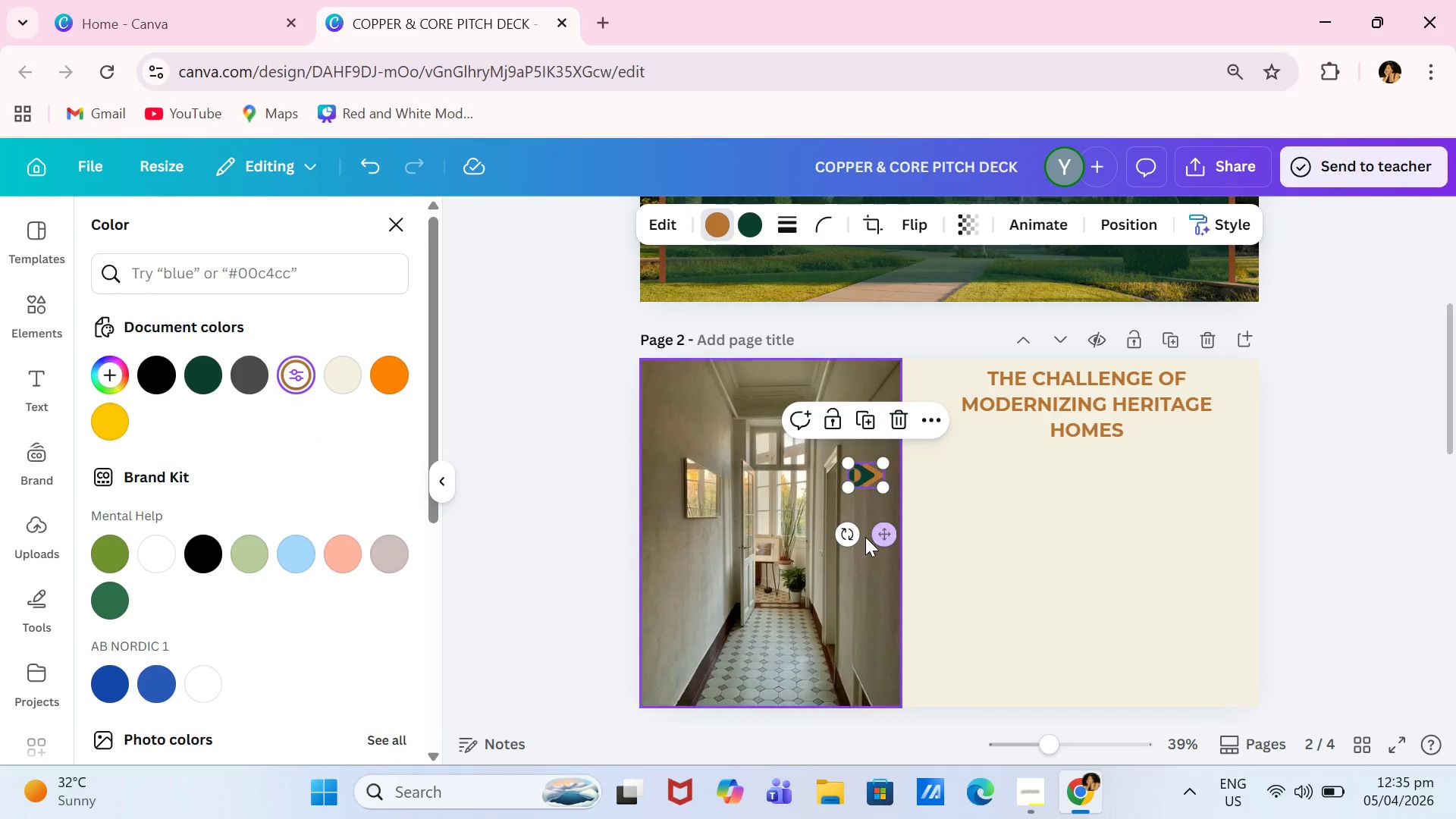 
left_click_drag(start_coordinate=[874, 538], to_coordinate=[950, 535])
 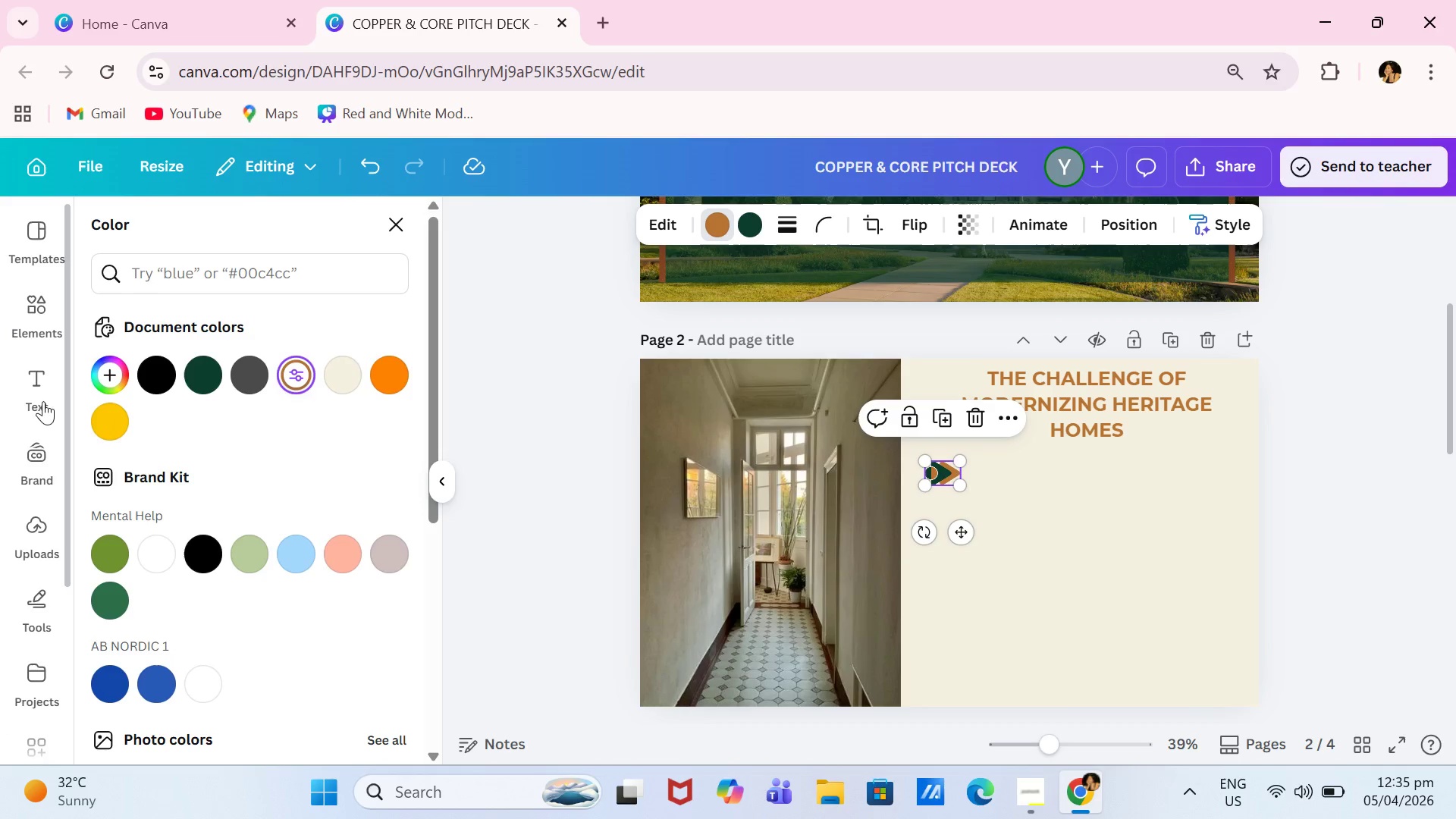 
left_click([46, 395])
 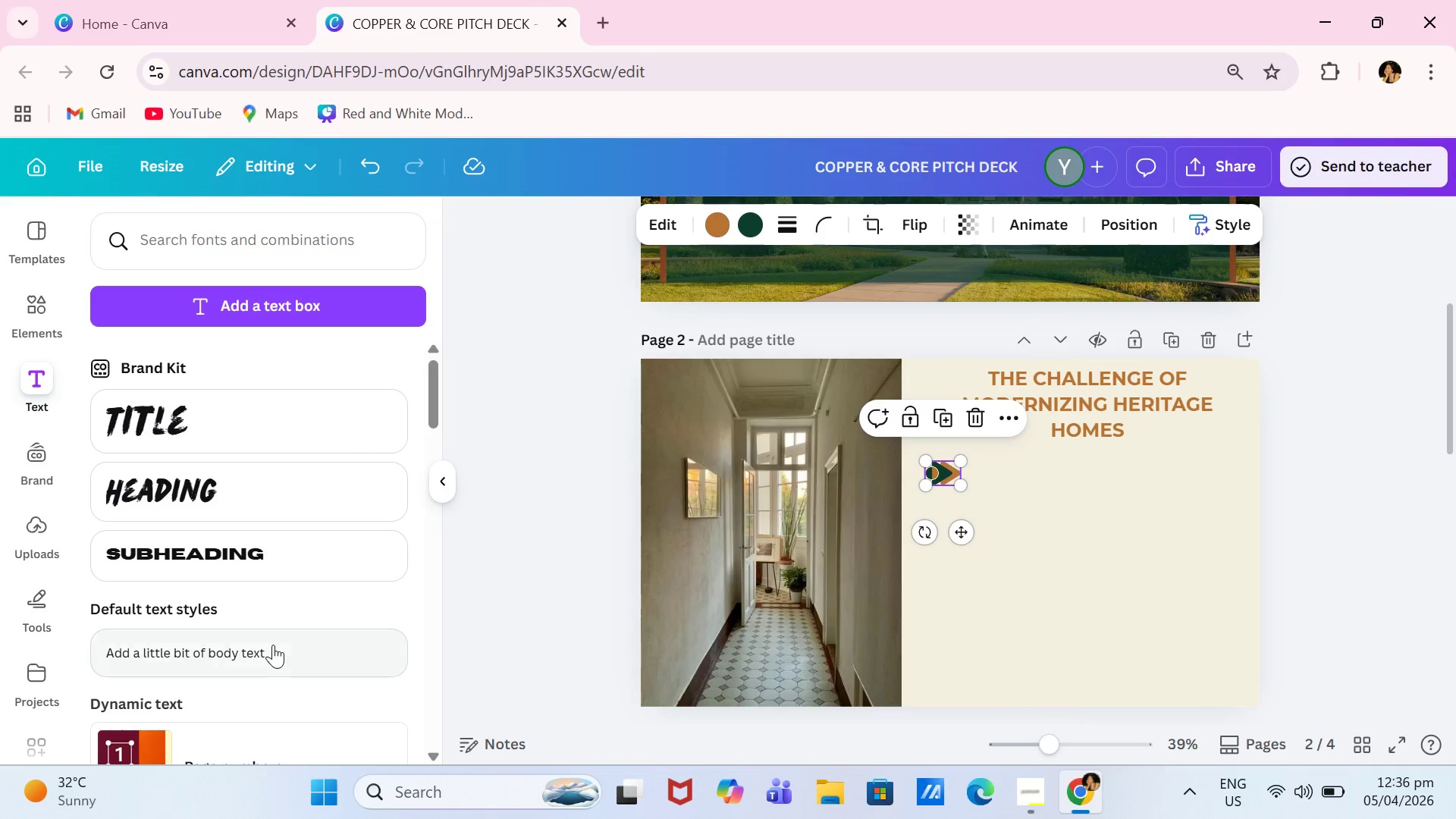 
left_click([273, 645])
 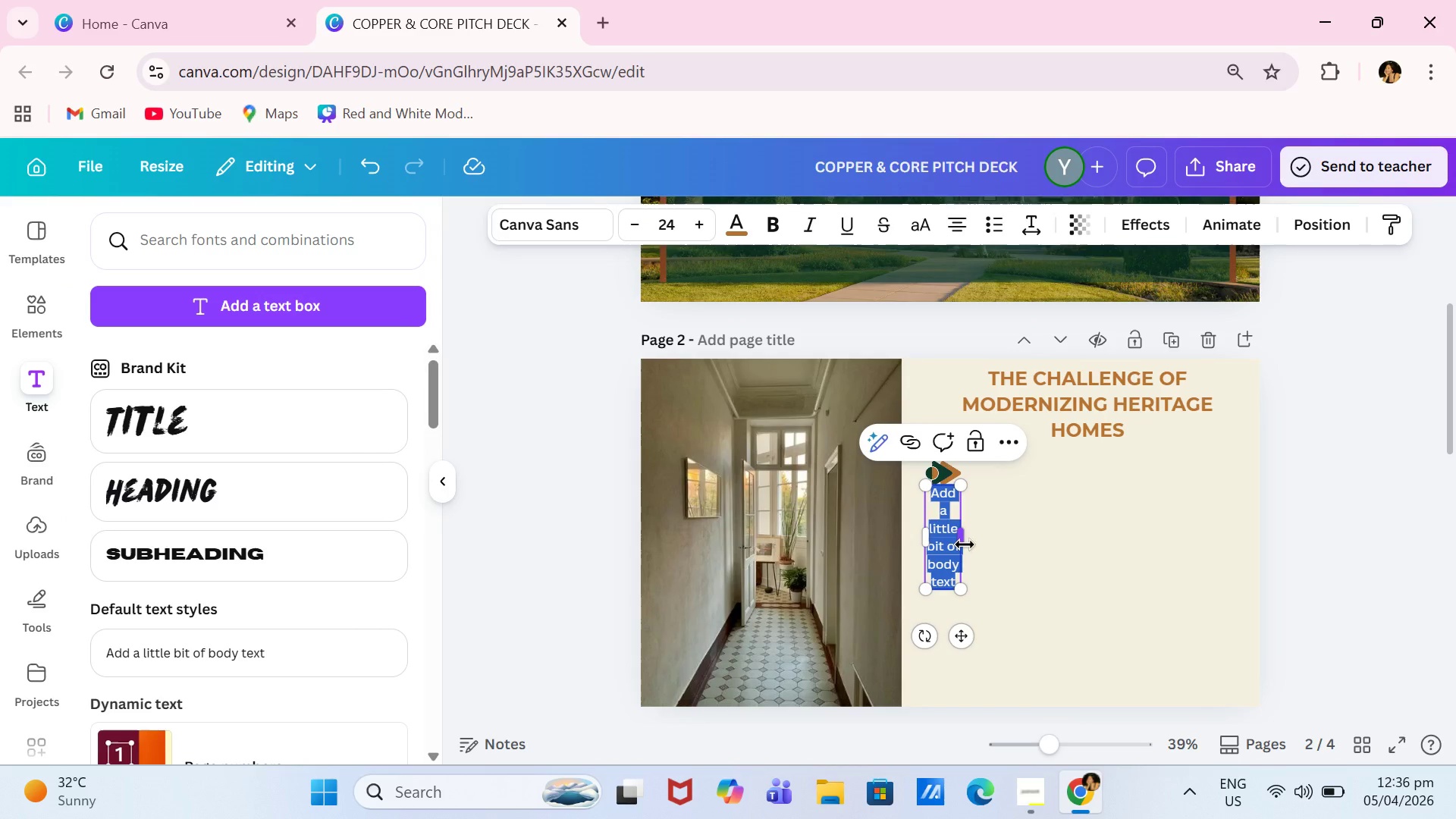 
left_click_drag(start_coordinate=[965, 544], to_coordinate=[1036, 541])
 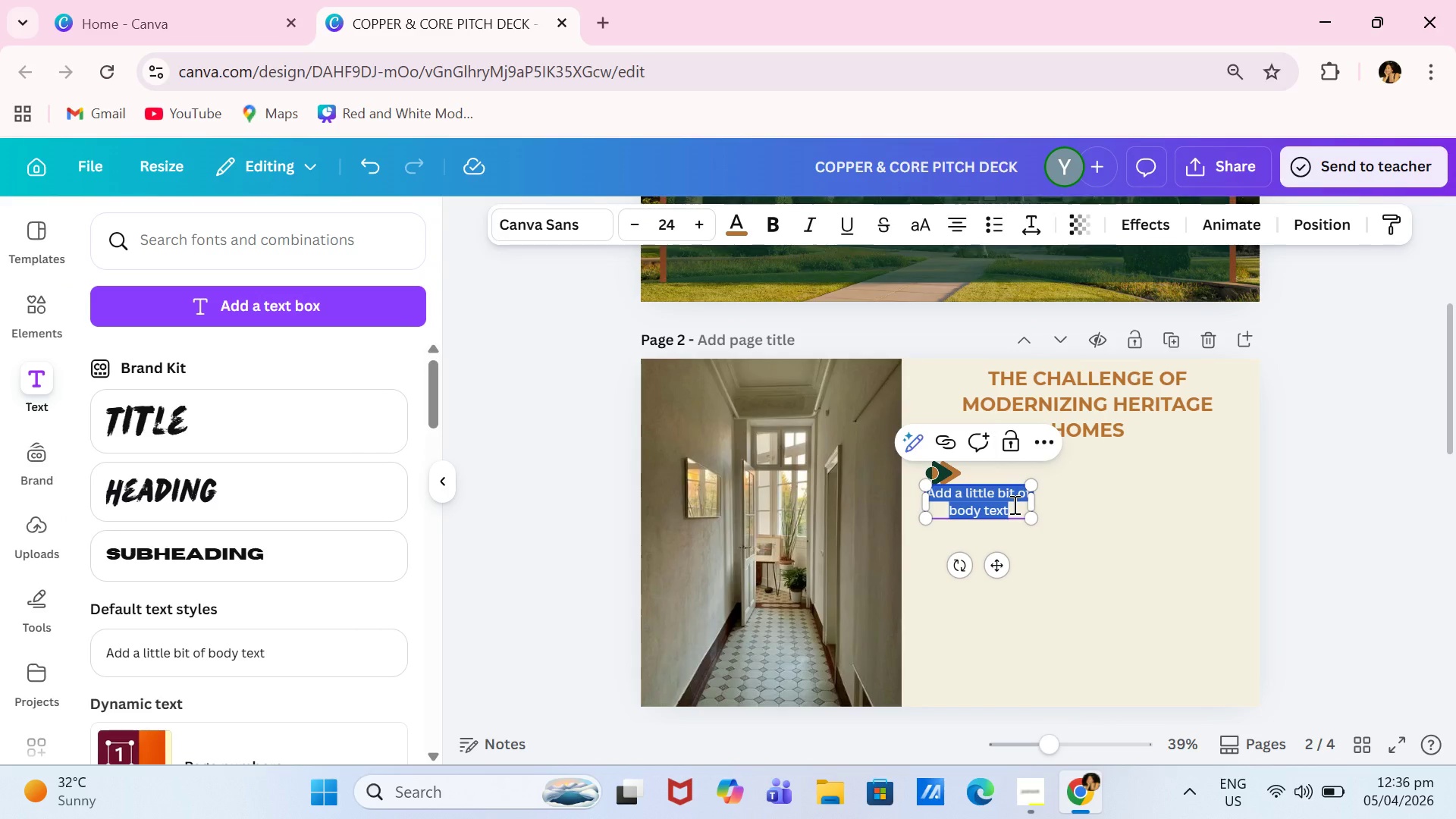 
type(Lath-and )
key(Backspace)
type(-plaster walls fragile and difficult to modify.)
 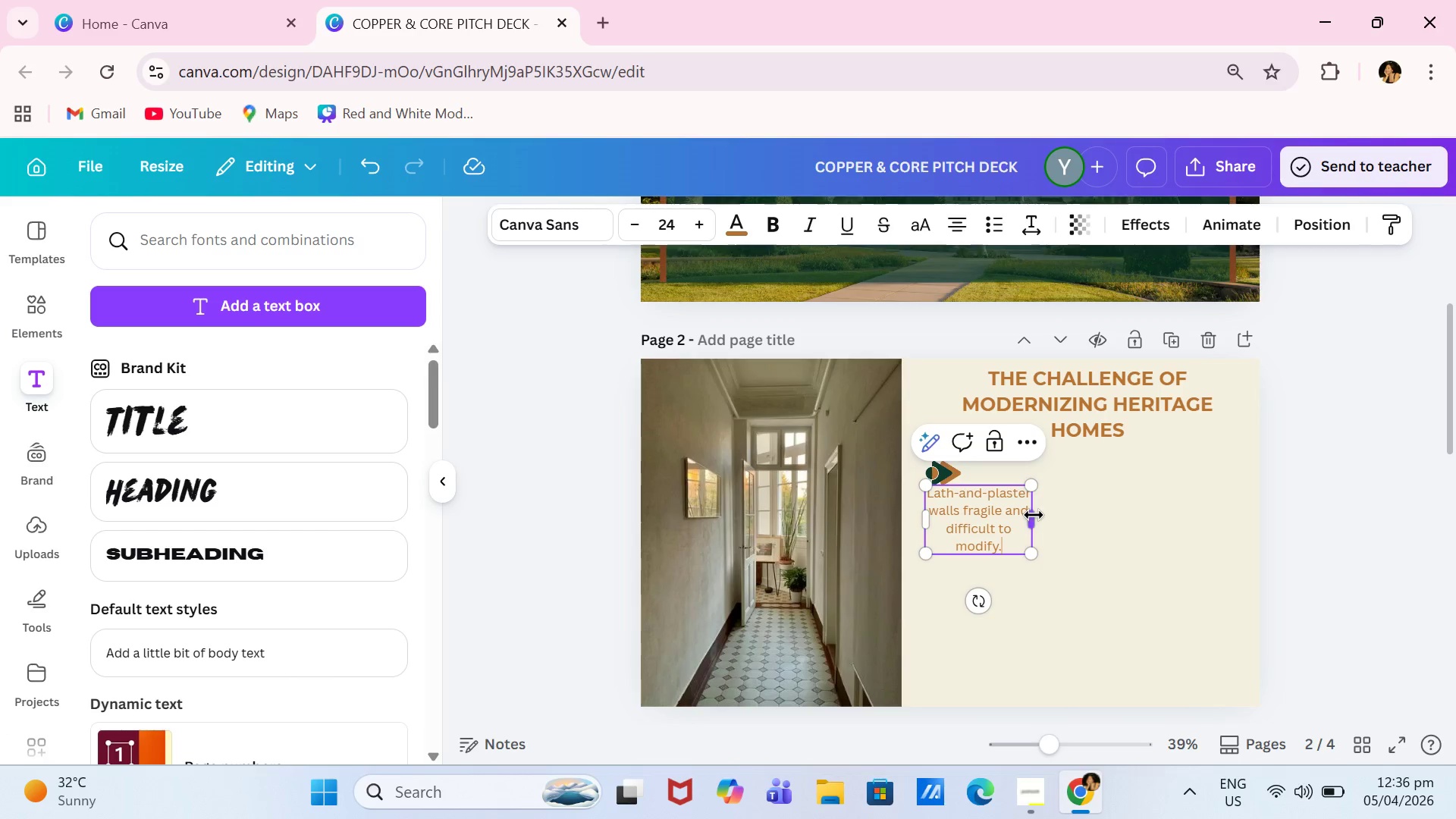 
left_click_drag(start_coordinate=[1034, 515], to_coordinate=[1207, 516])
 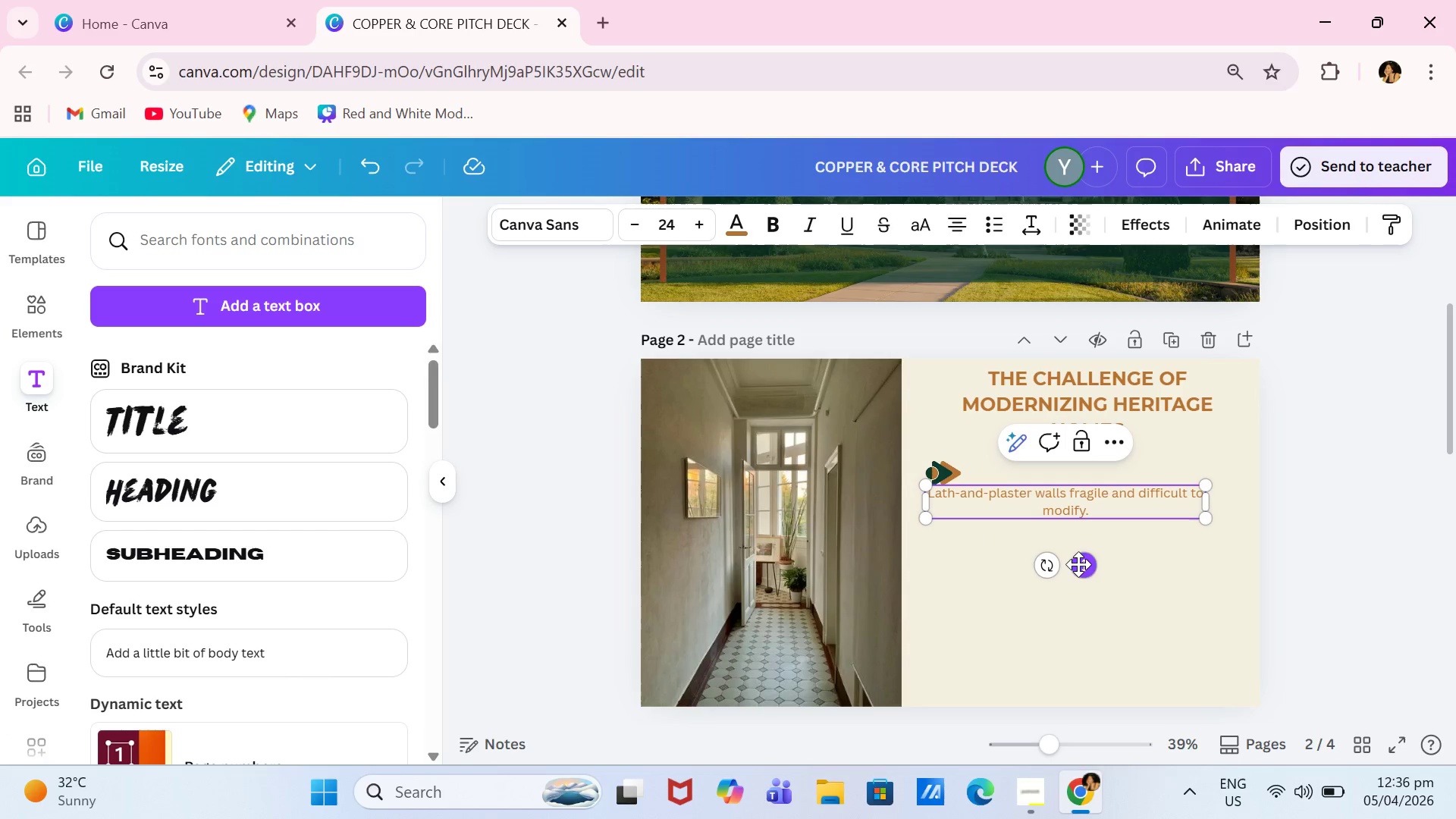 
left_click_drag(start_coordinate=[1080, 564], to_coordinate=[1120, 538])
 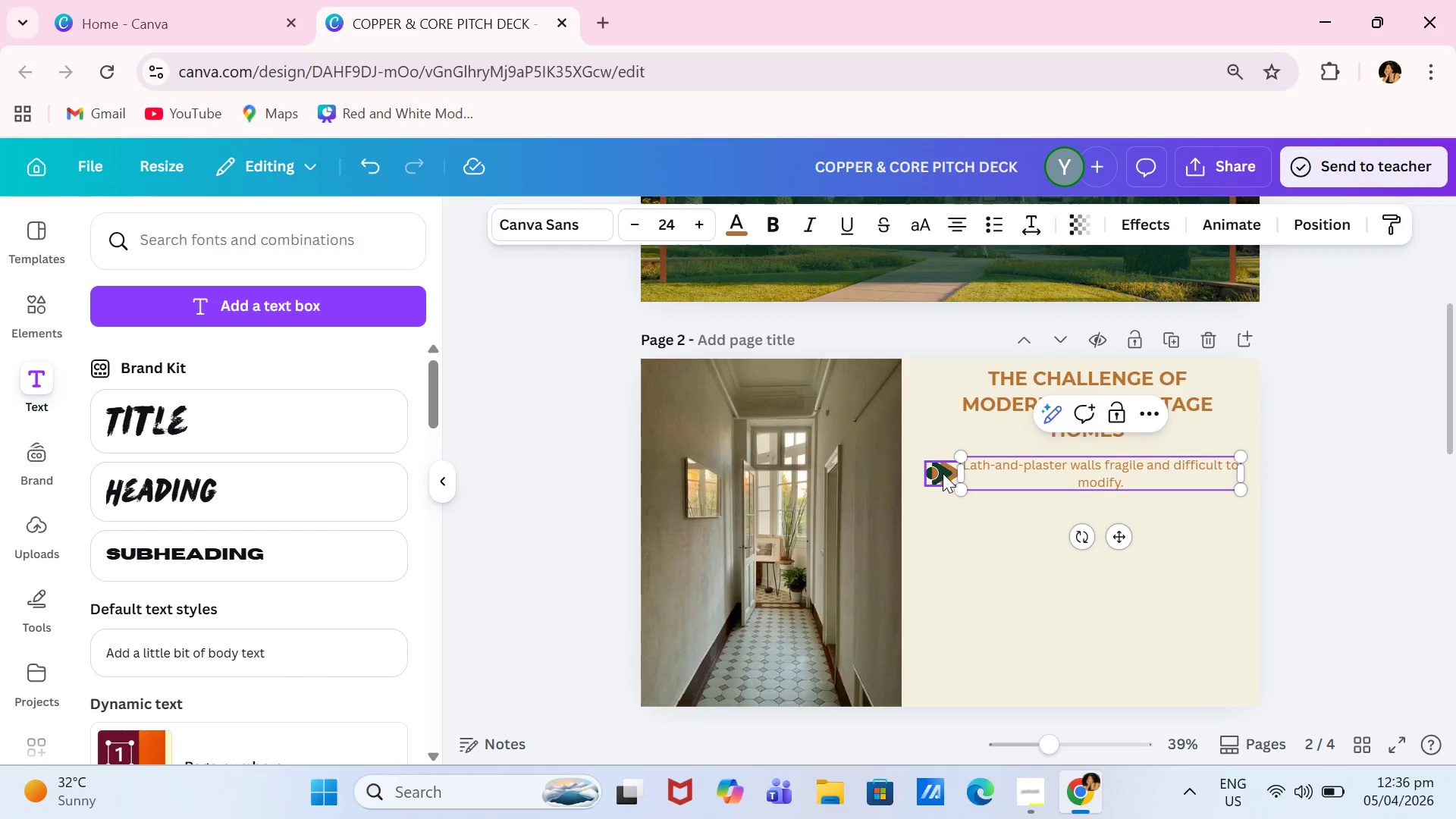 
left_click([943, 473])
 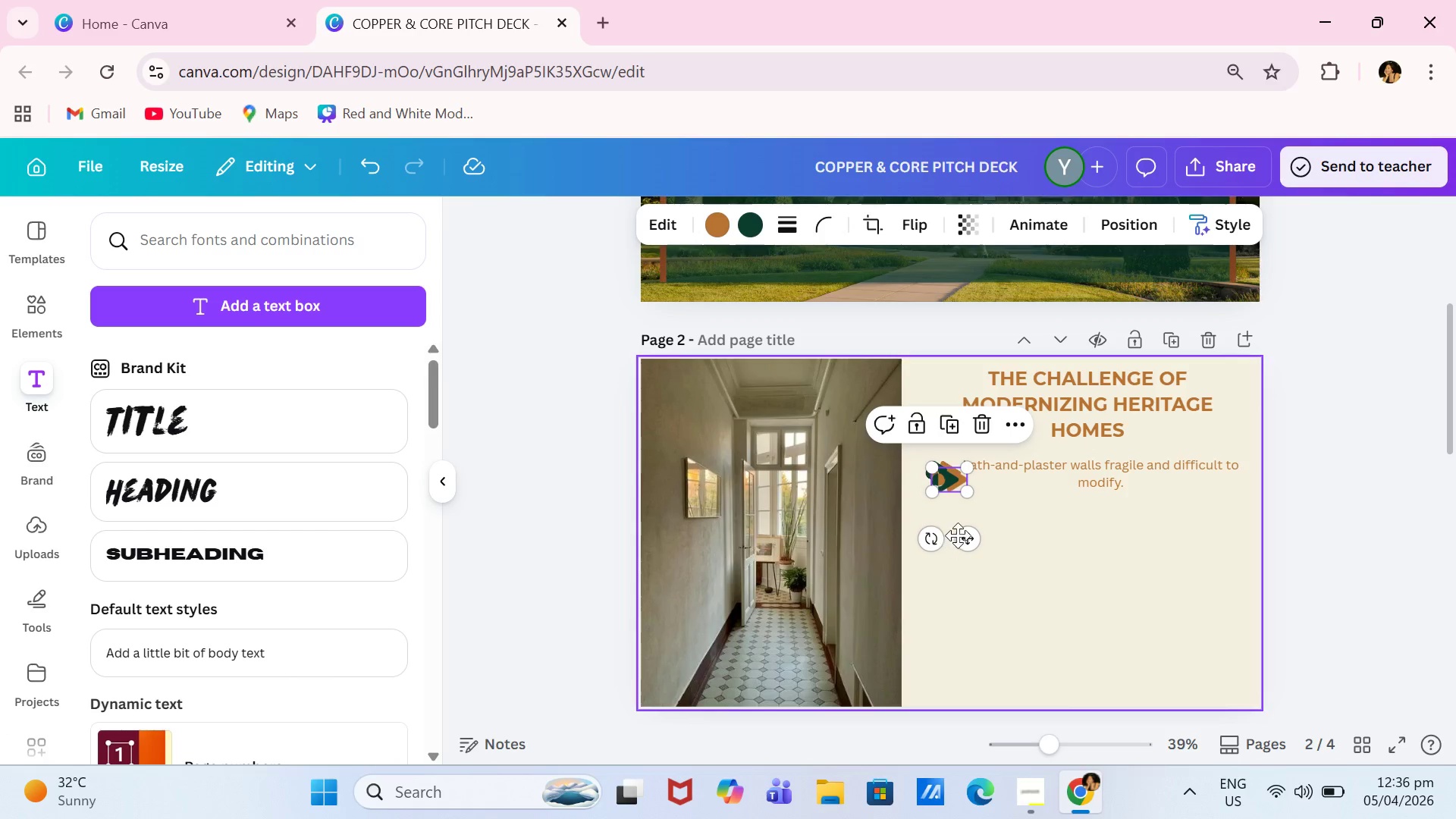 
left_click_drag(start_coordinate=[959, 535], to_coordinate=[949, 598])
 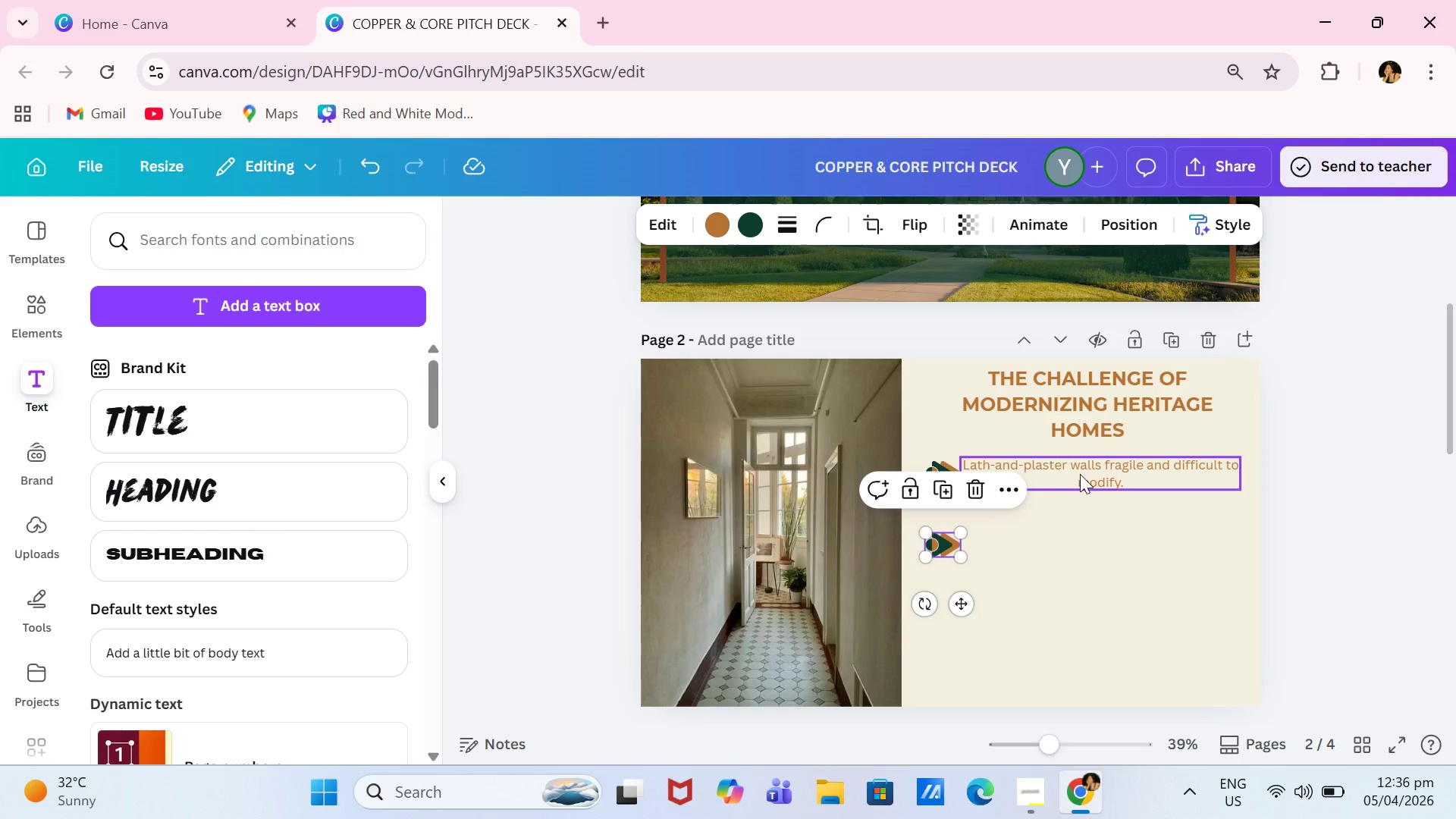 
left_click([1080, 474])
 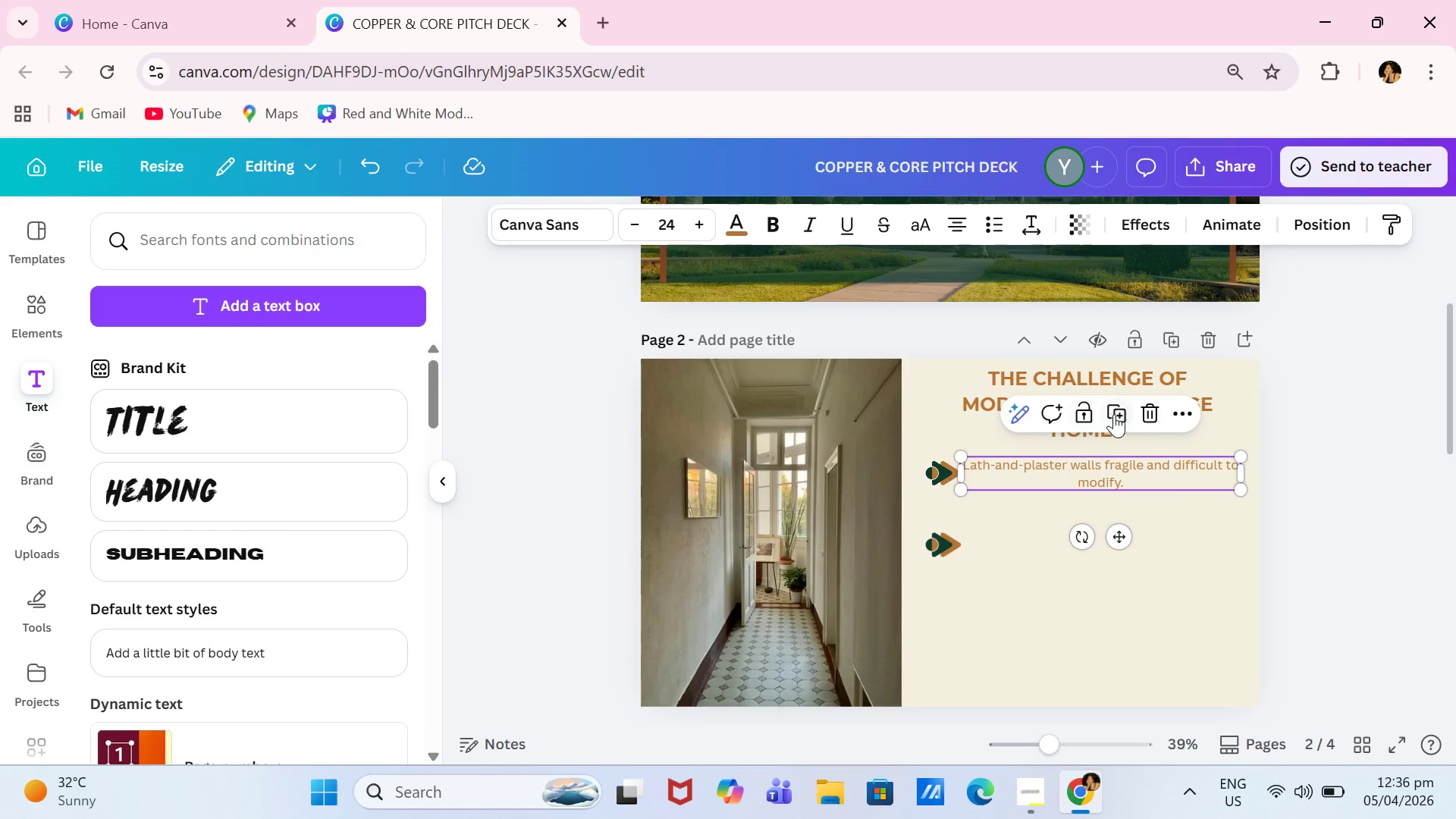 
left_click([1116, 413])
 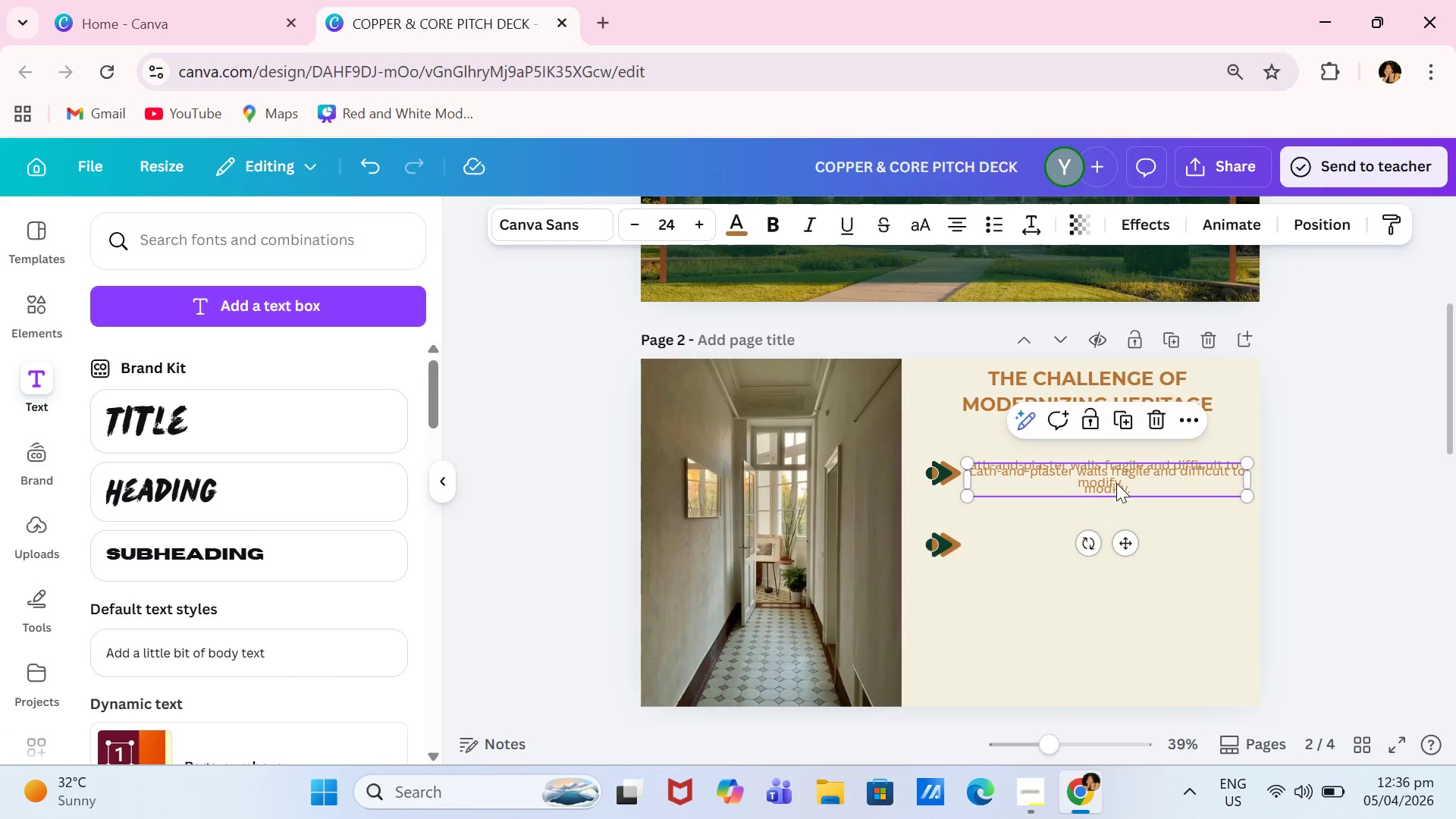 
left_click_drag(start_coordinate=[1116, 483], to_coordinate=[1110, 551])
 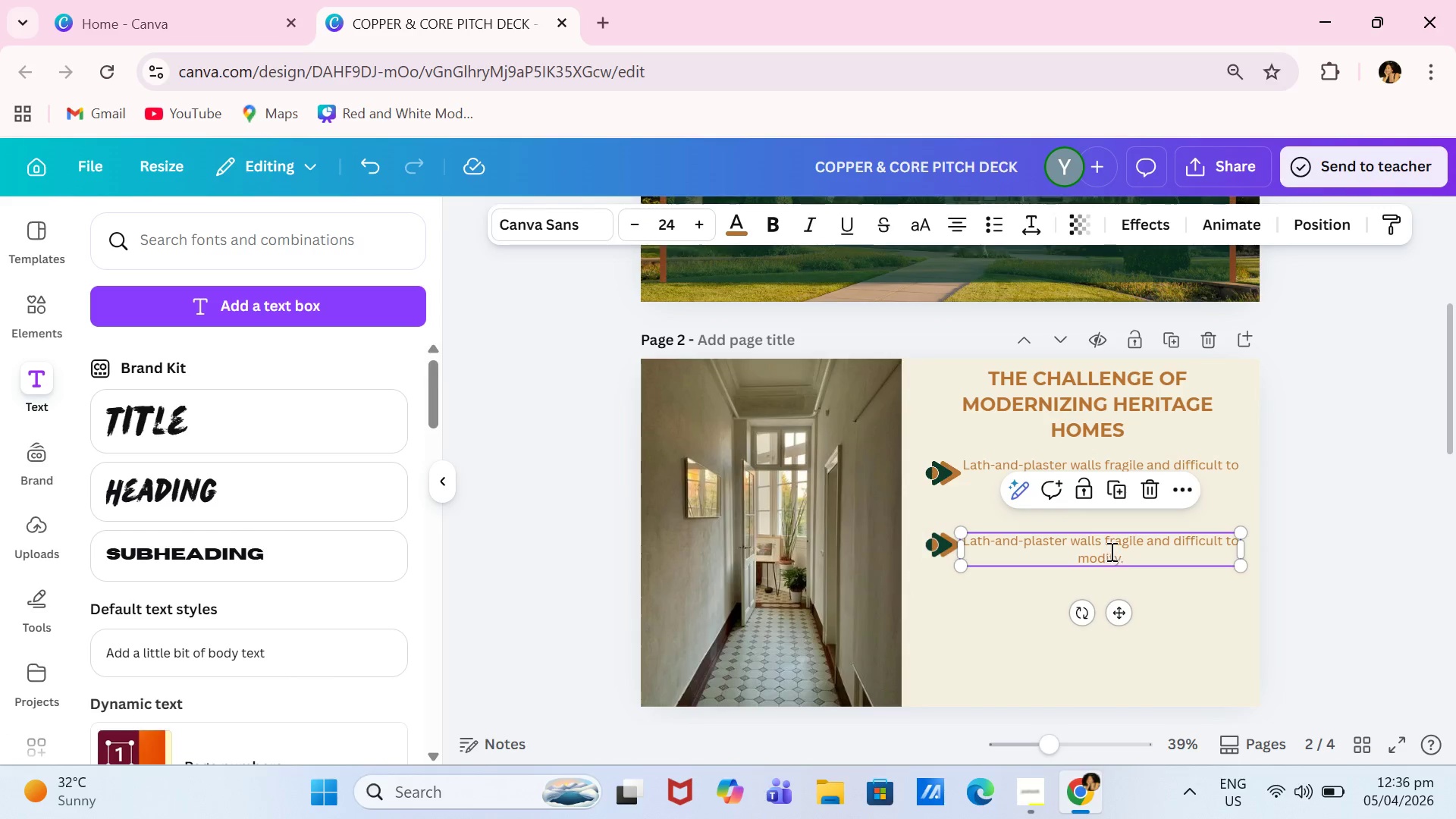 
left_click([1110, 551])
 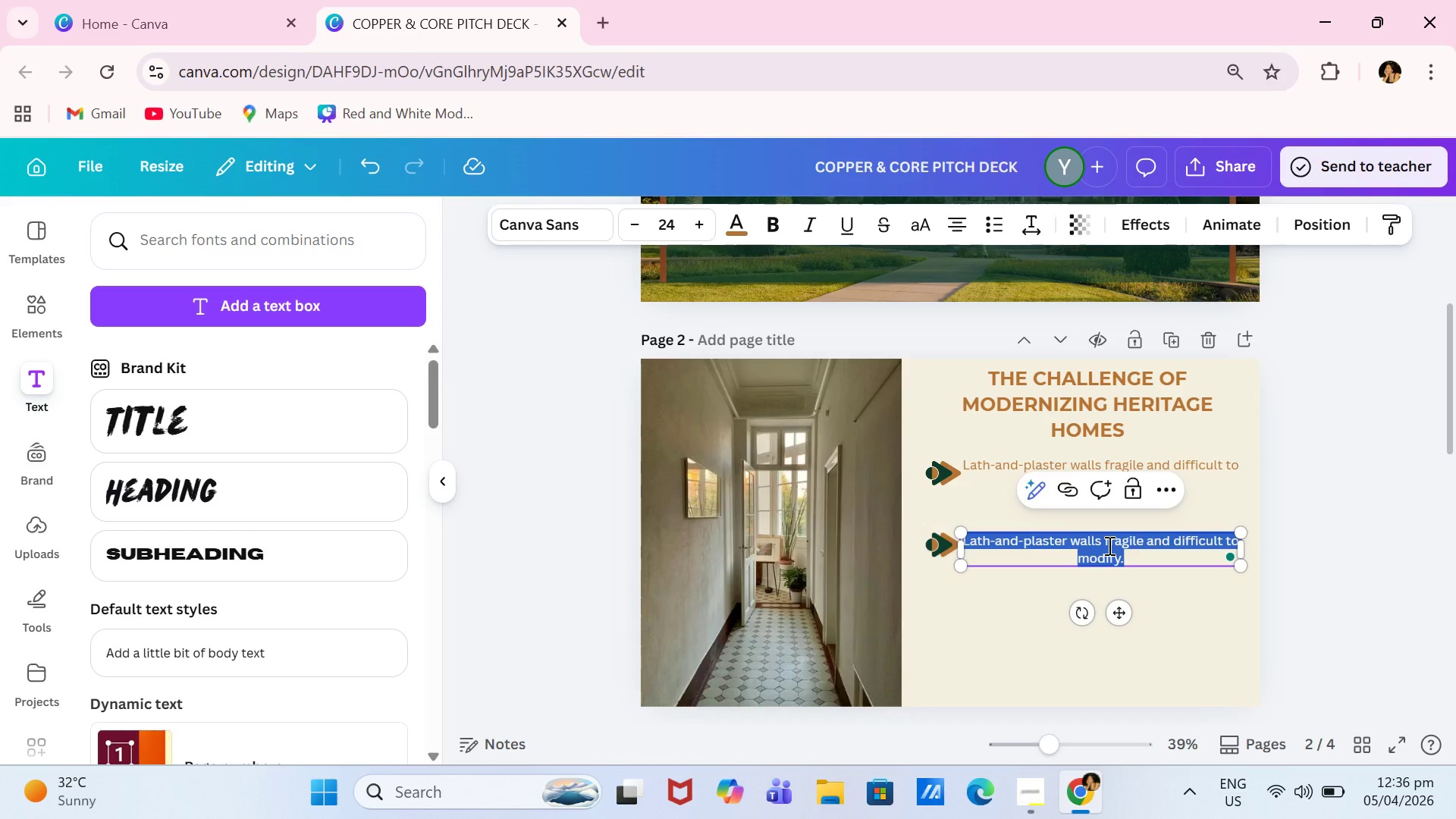 
type(Original architectural details must be preserved)
 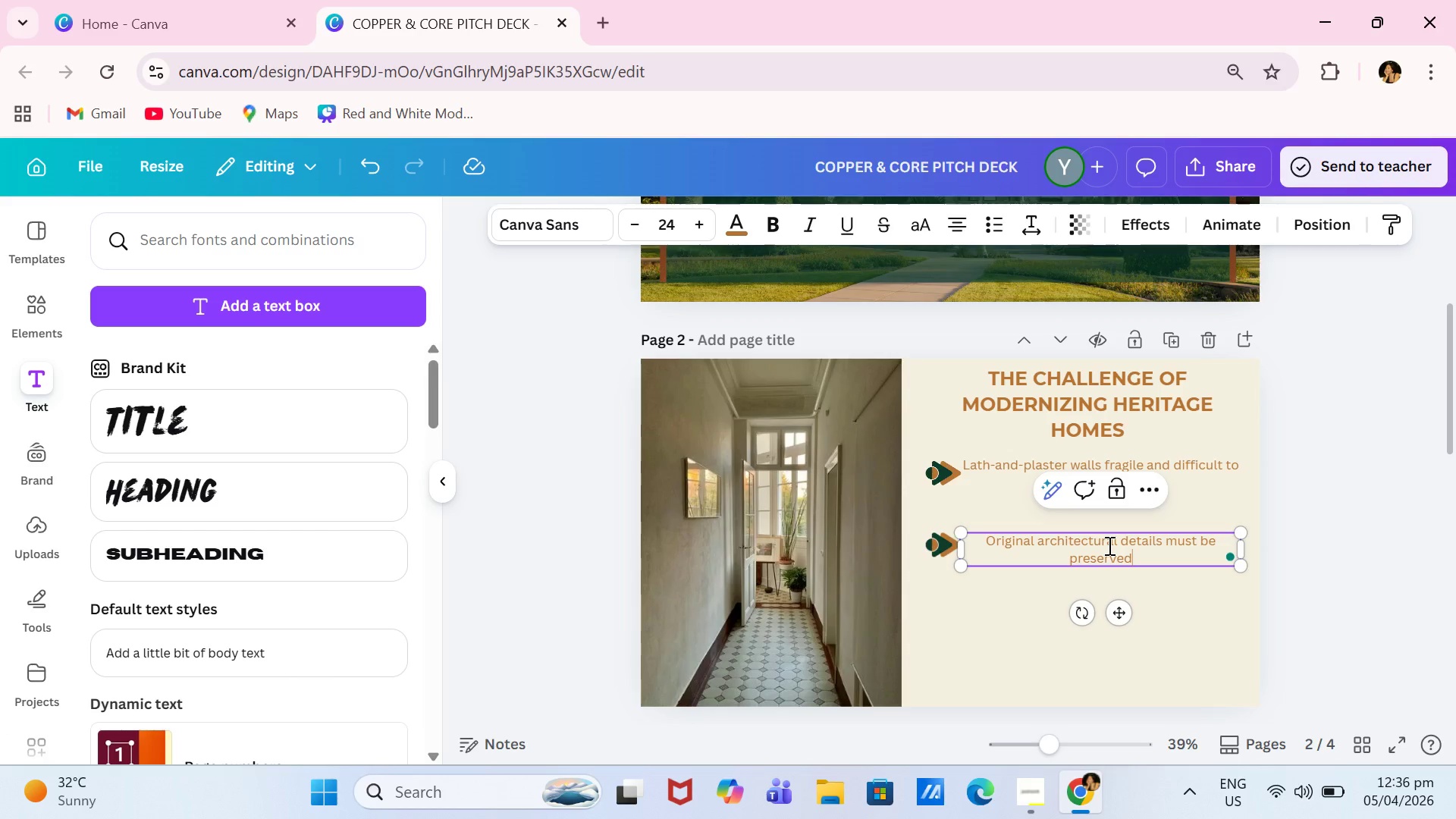 
key(Period)
 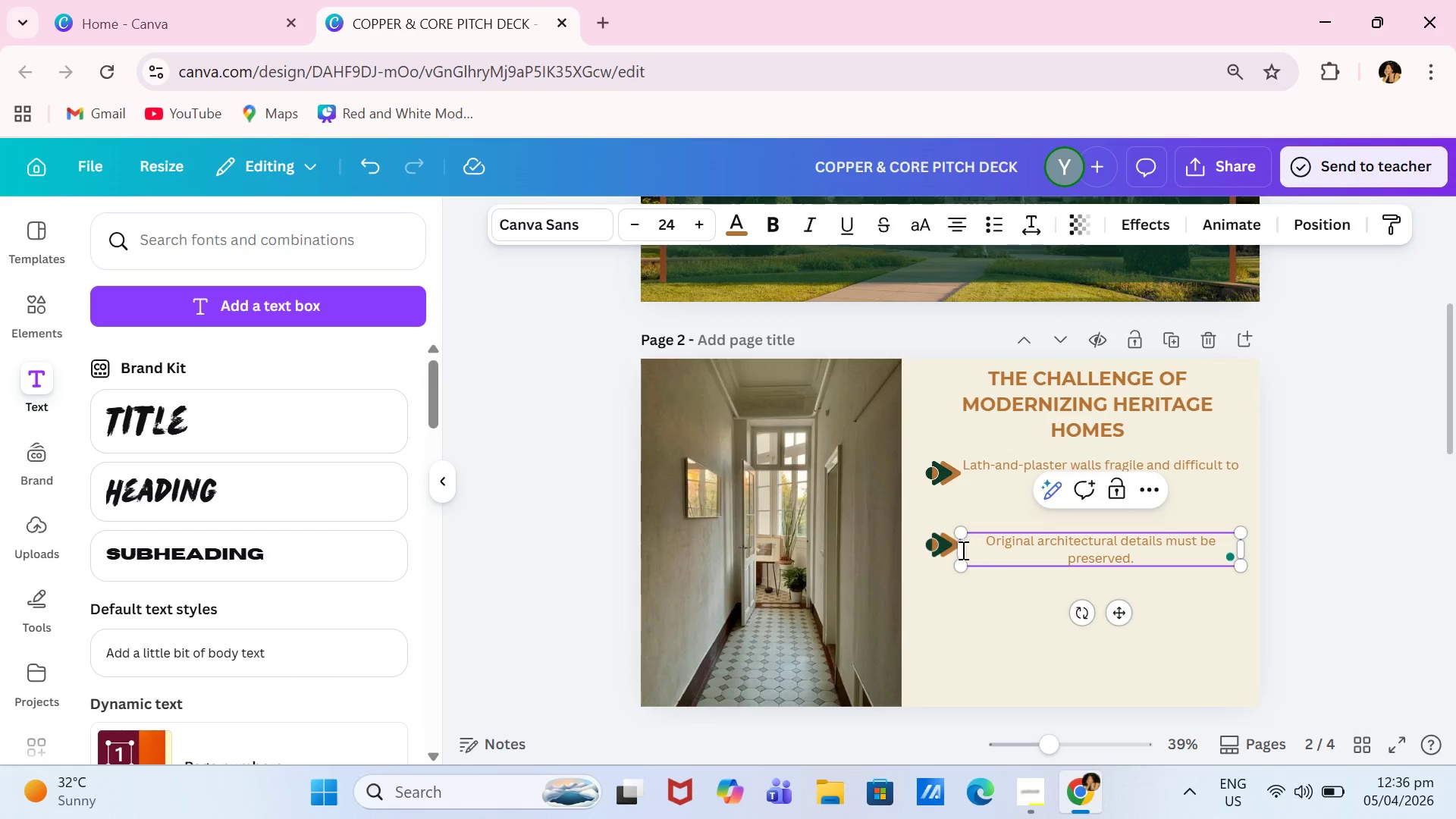 
left_click([932, 551])
 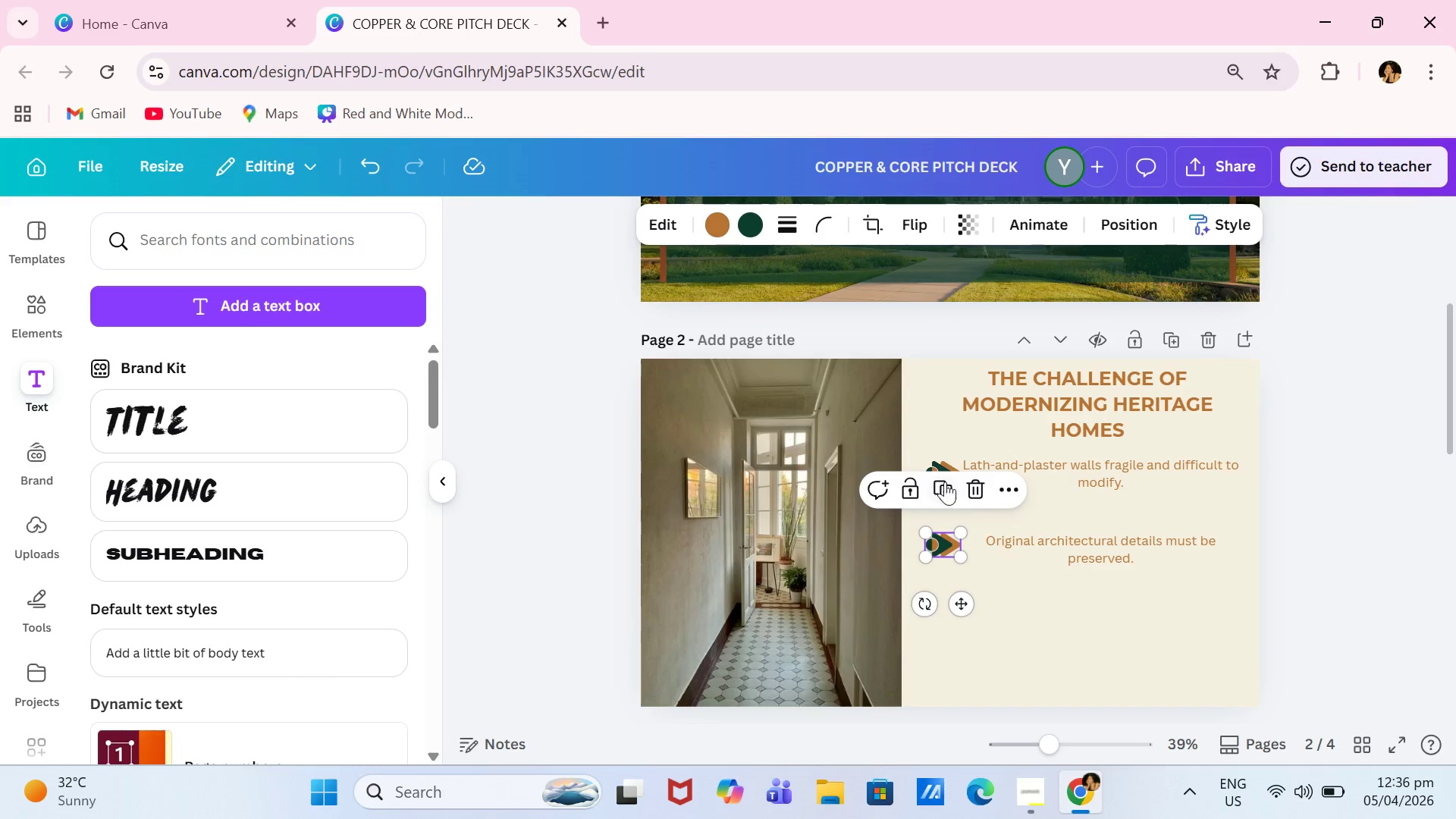 
left_click([945, 482])
 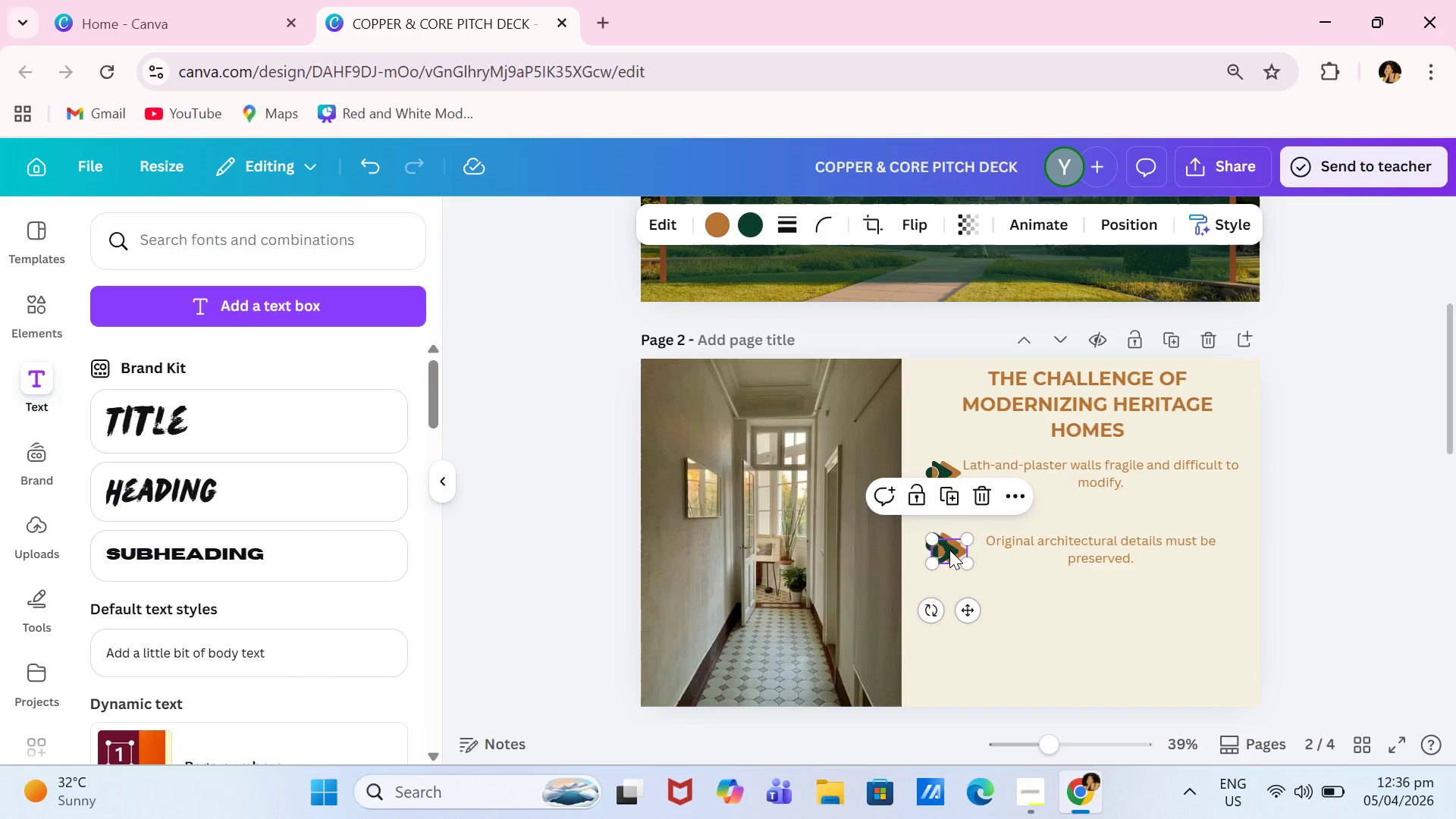 
left_click_drag(start_coordinate=[949, 550], to_coordinate=[945, 619])
 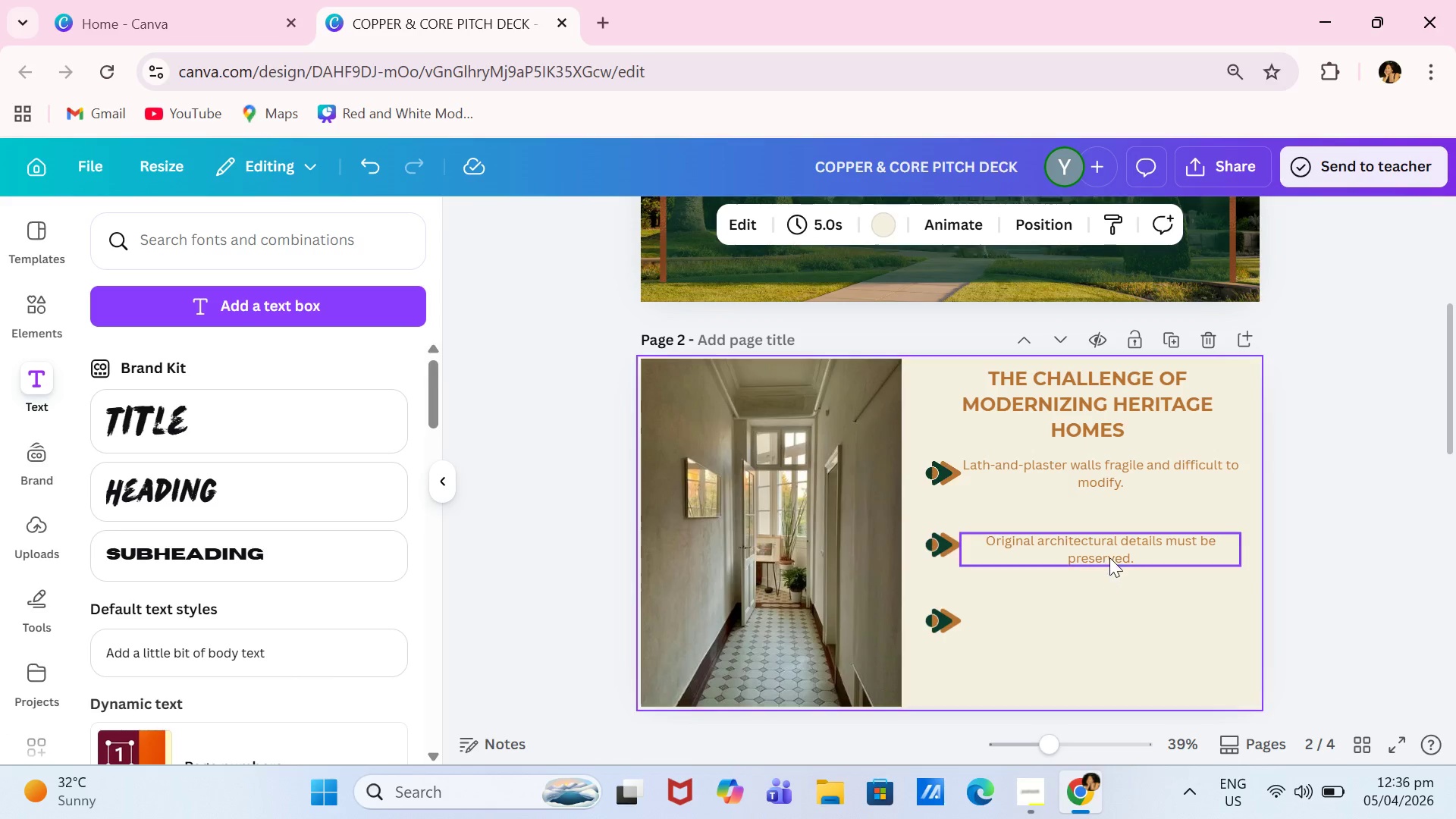 
double_click([1112, 556])
 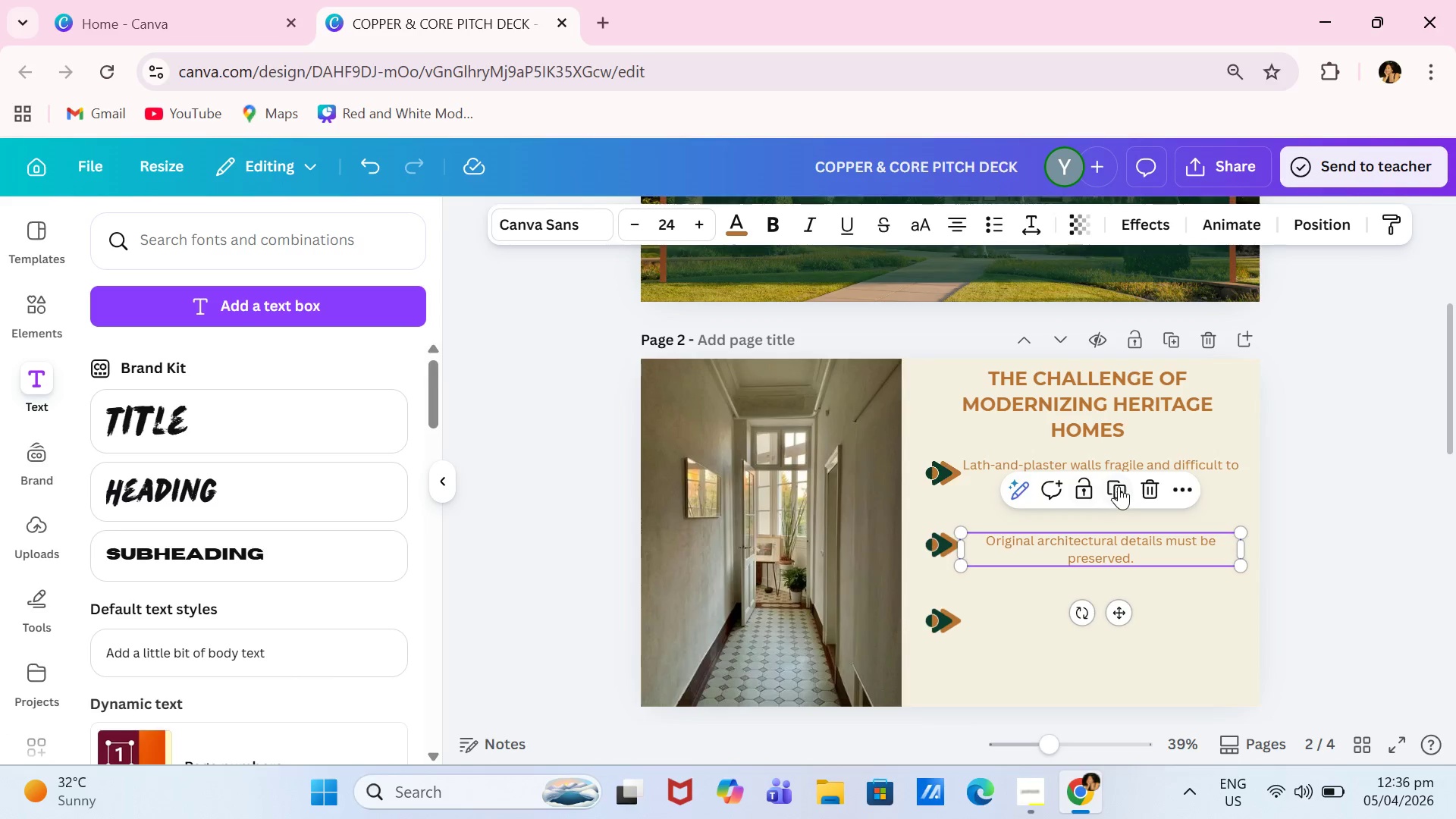 
left_click([1119, 486])
 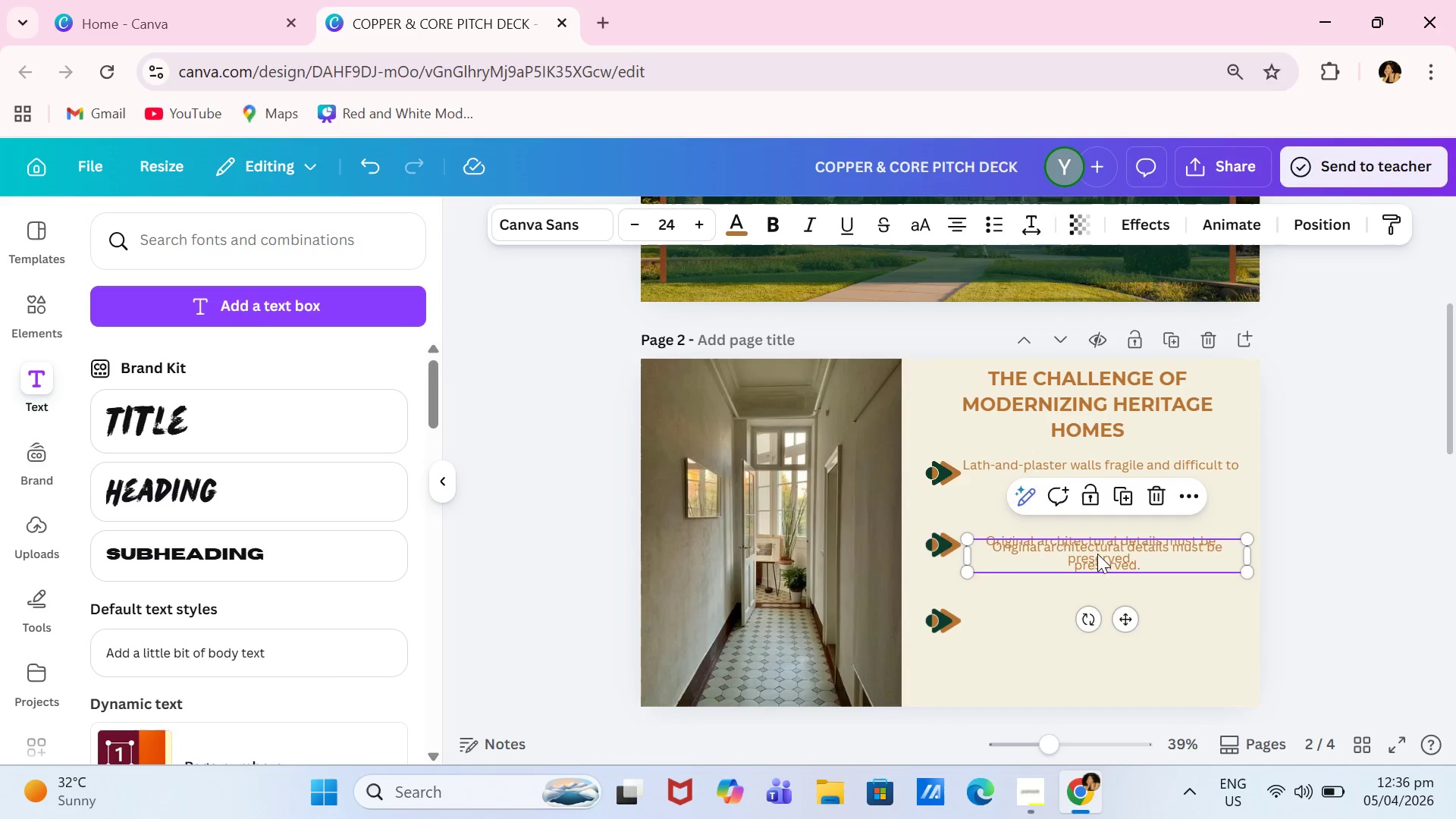 
left_click_drag(start_coordinate=[1097, 554], to_coordinate=[1087, 611])
 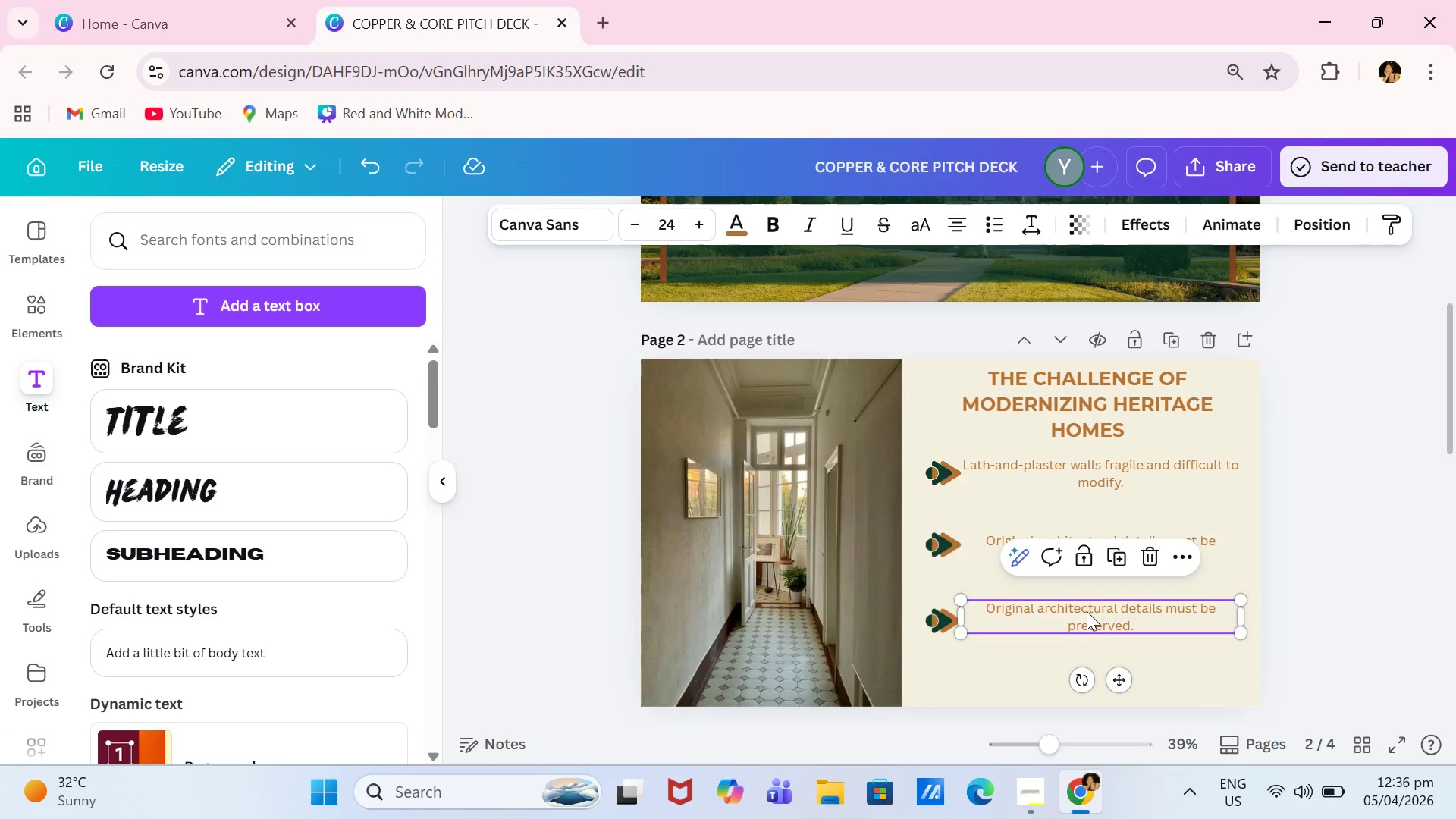 
triple_click([1087, 611])
 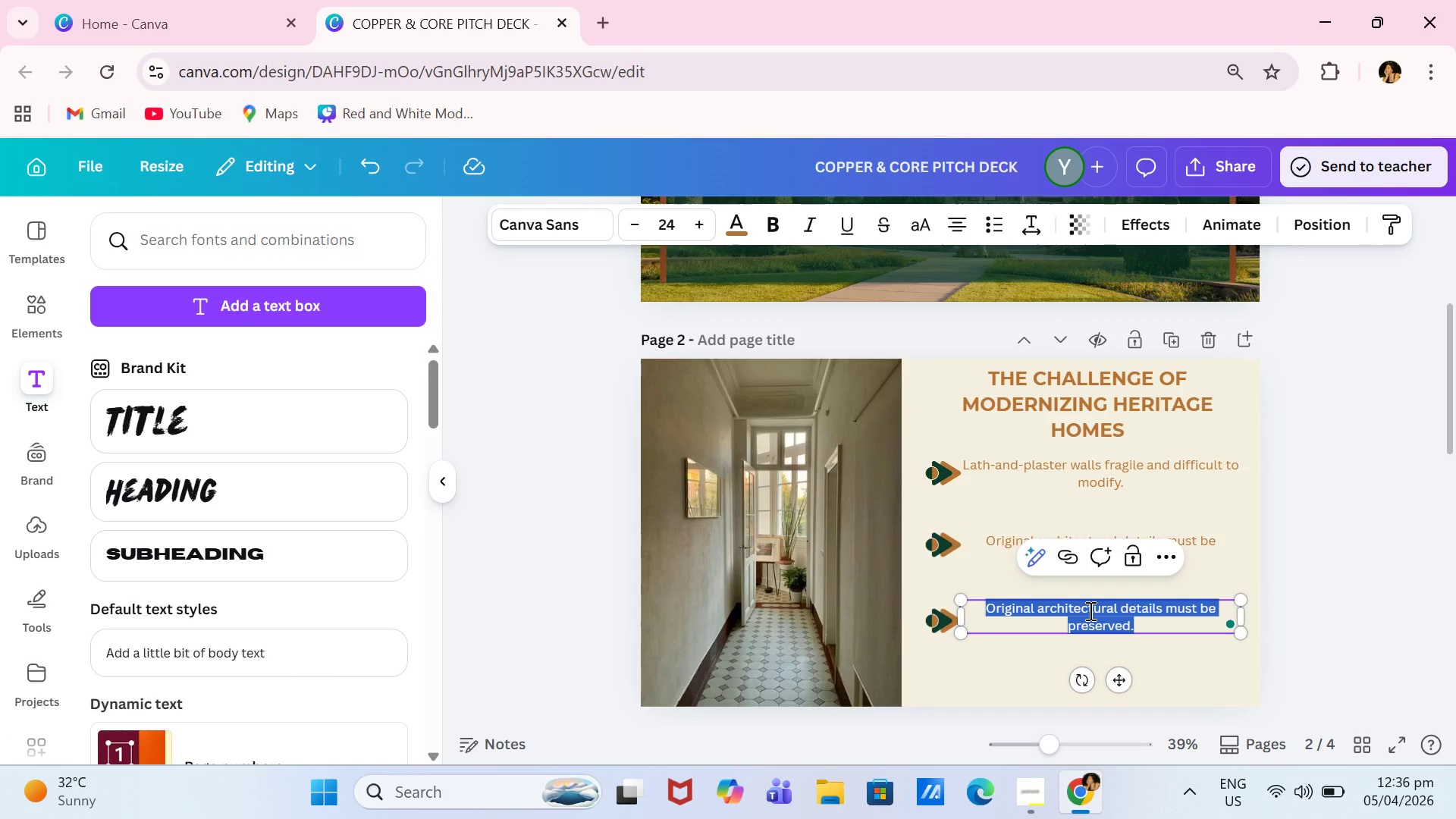 
type(Standard rewiring damages historical integrity)
 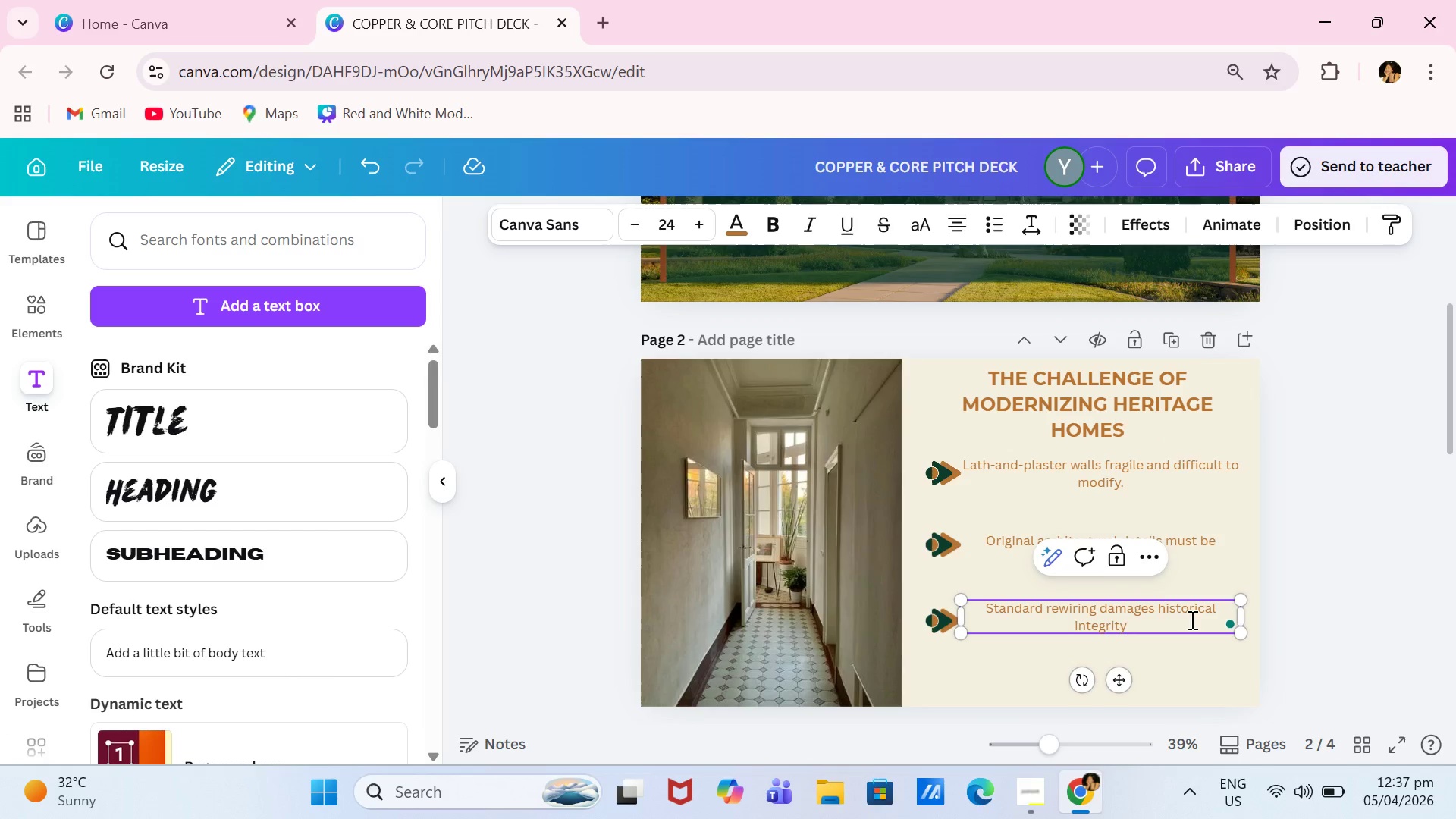 
left_click([1376, 601])
 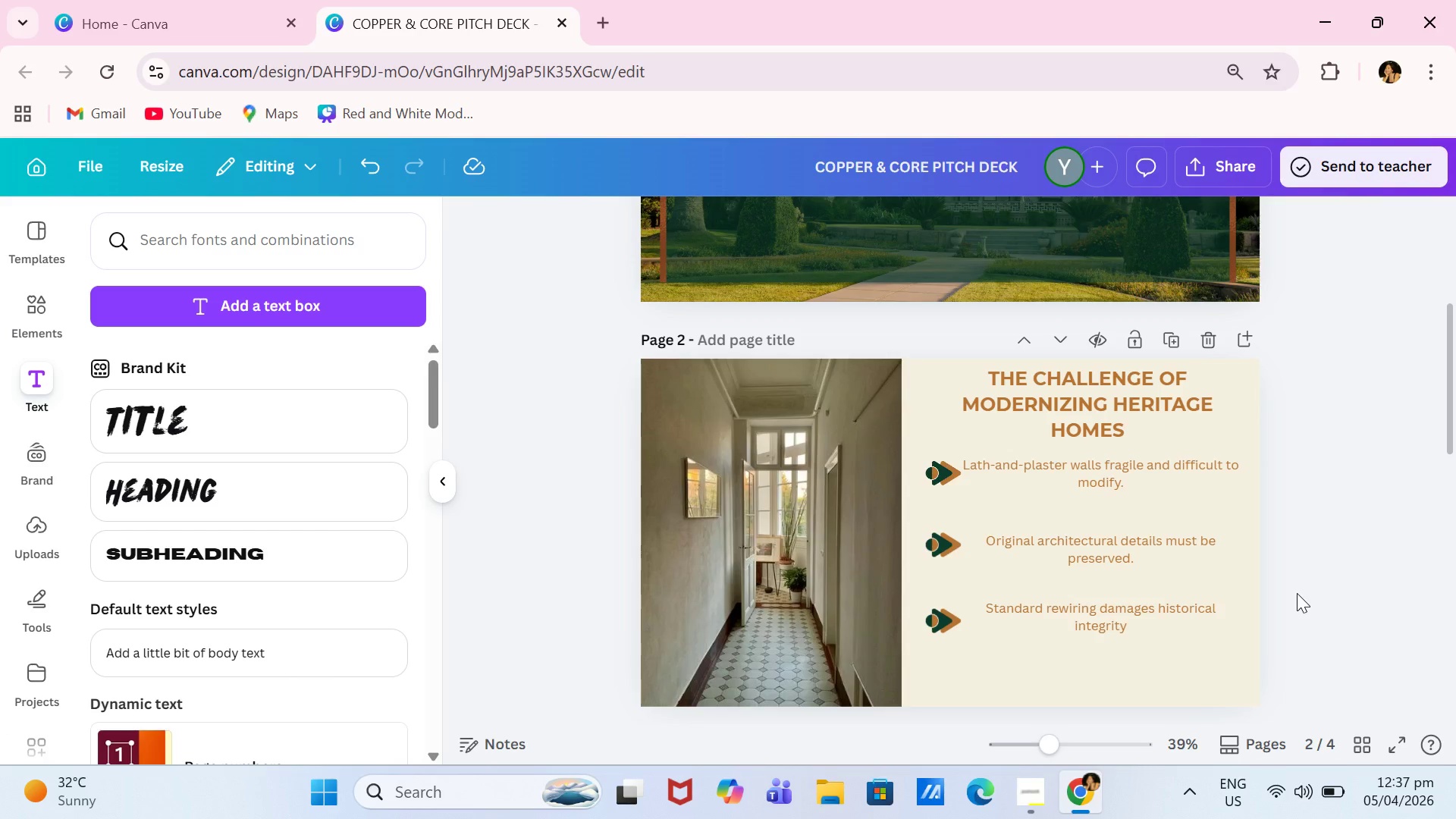 
wait(6.77)
 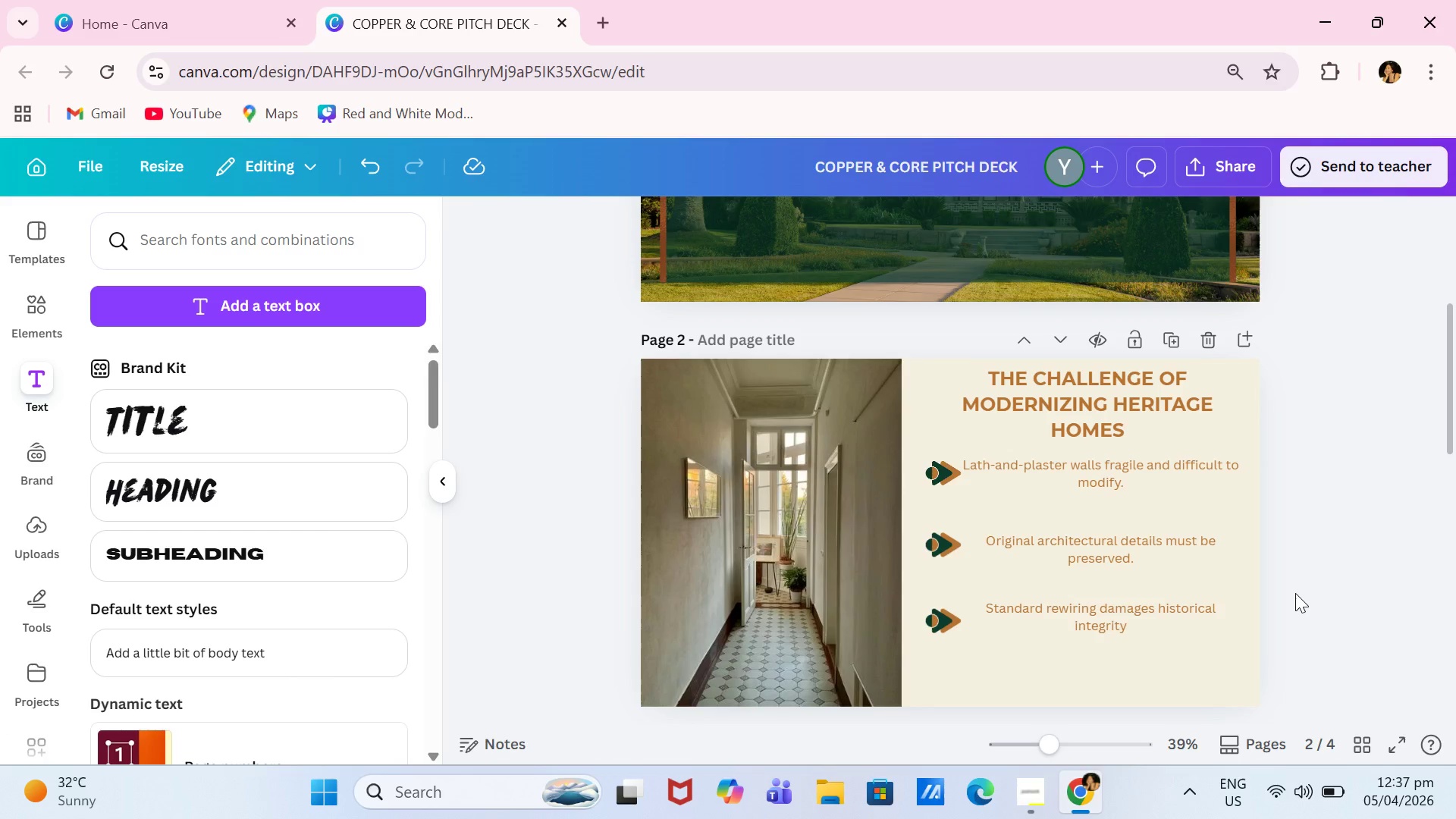 
mouse_move([1128, 468])
 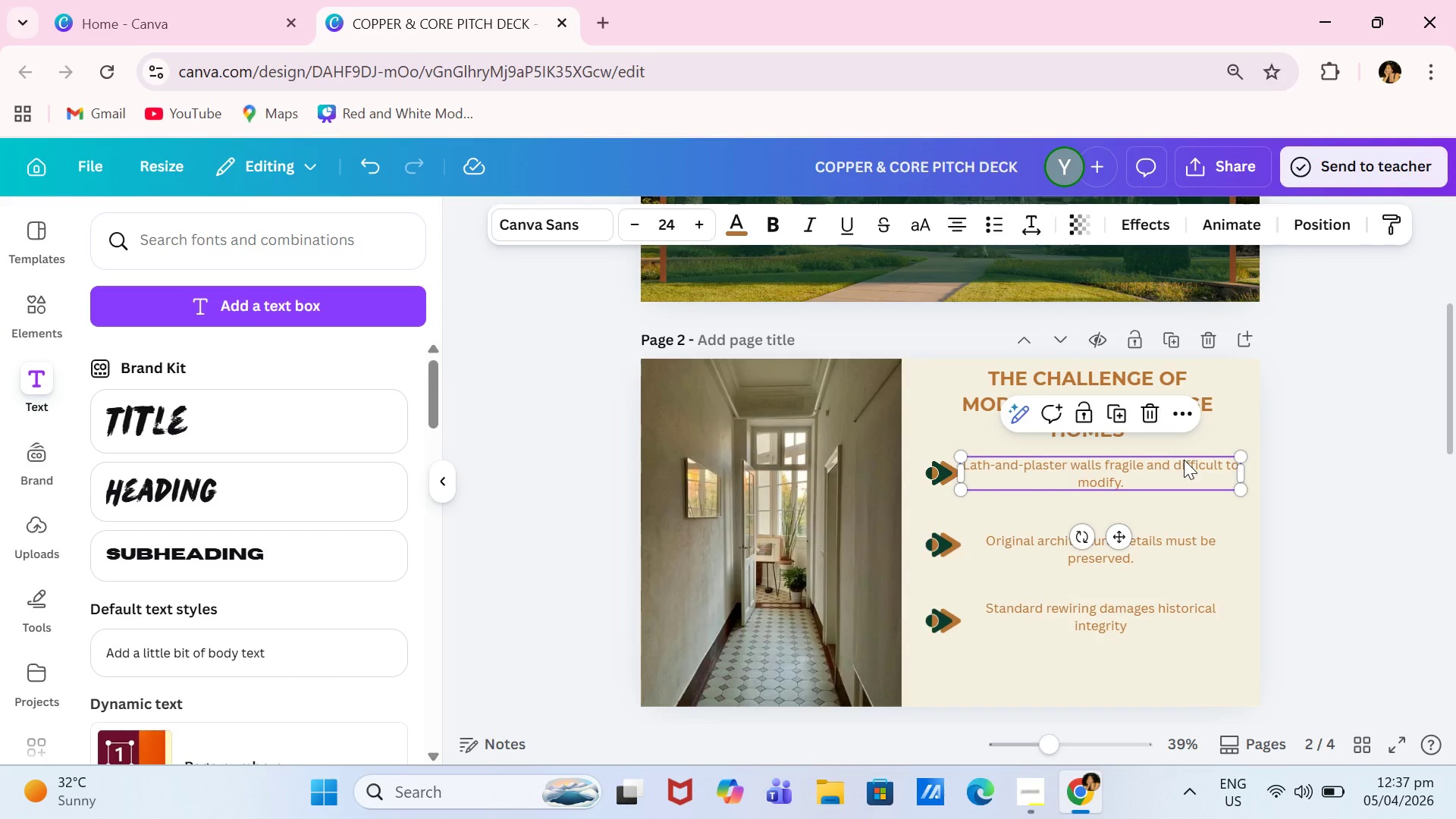 
left_click([1172, 474])
 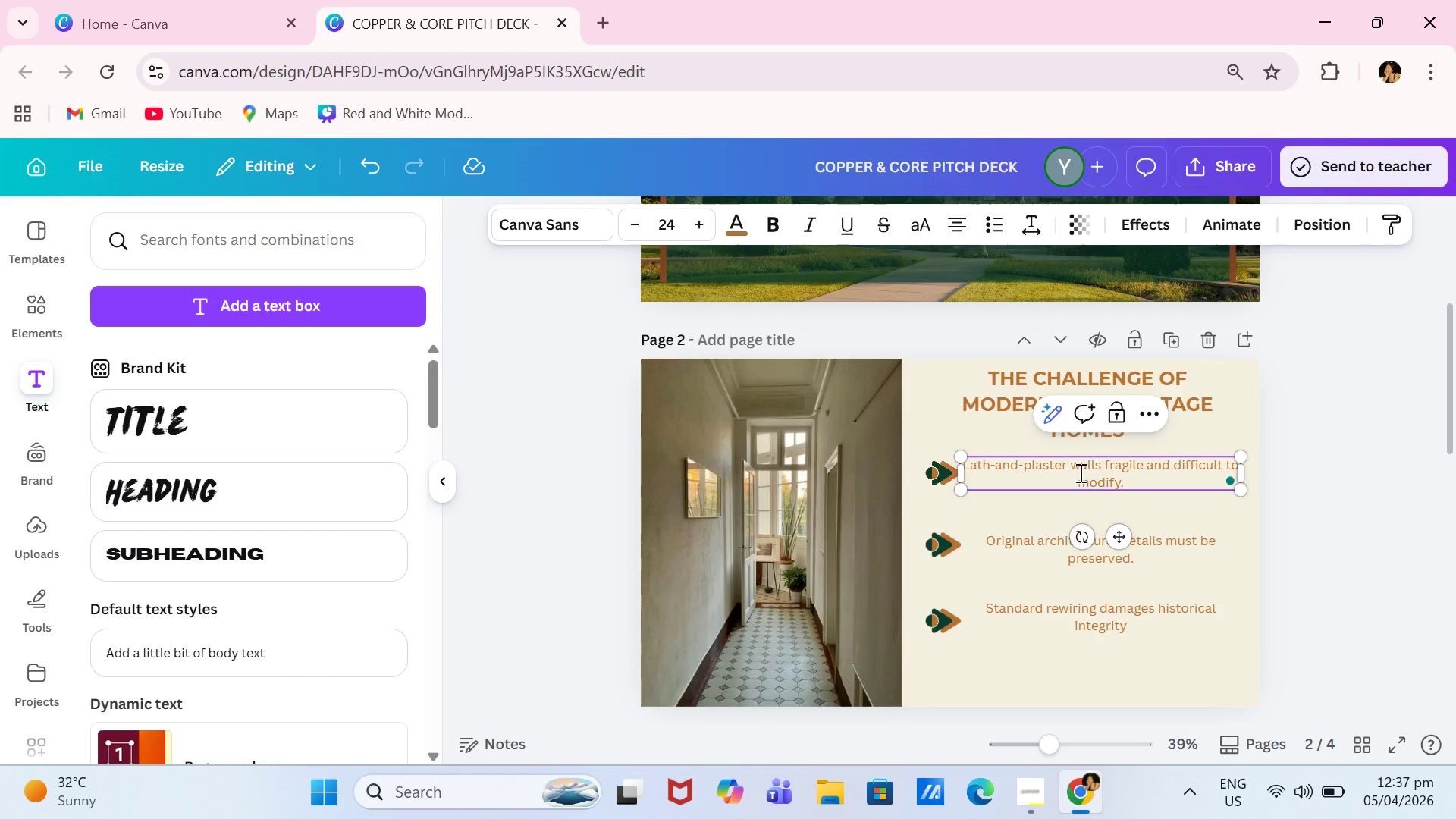 
key(Control+ControlLeft)
 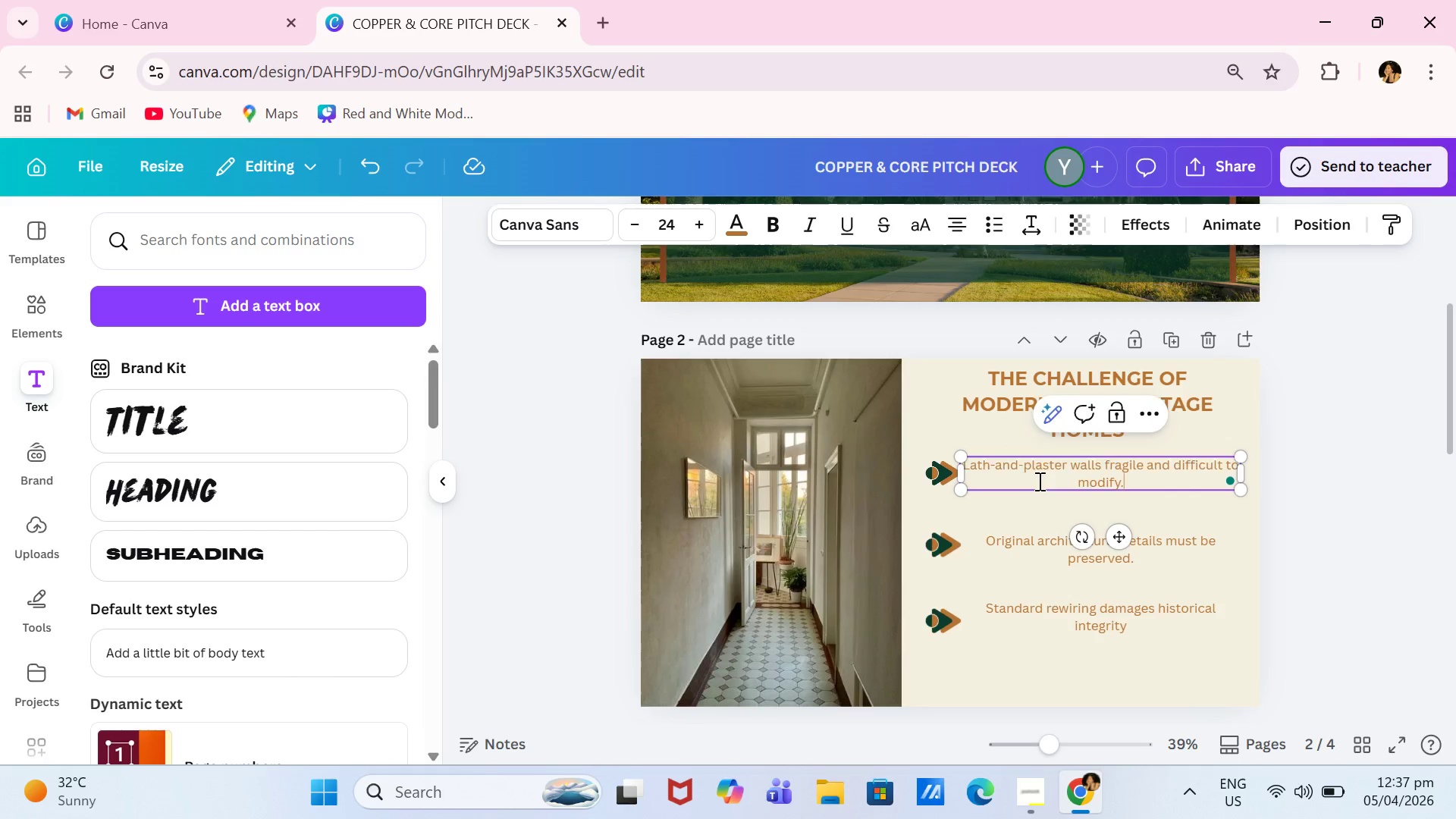 
key(Control+A)
 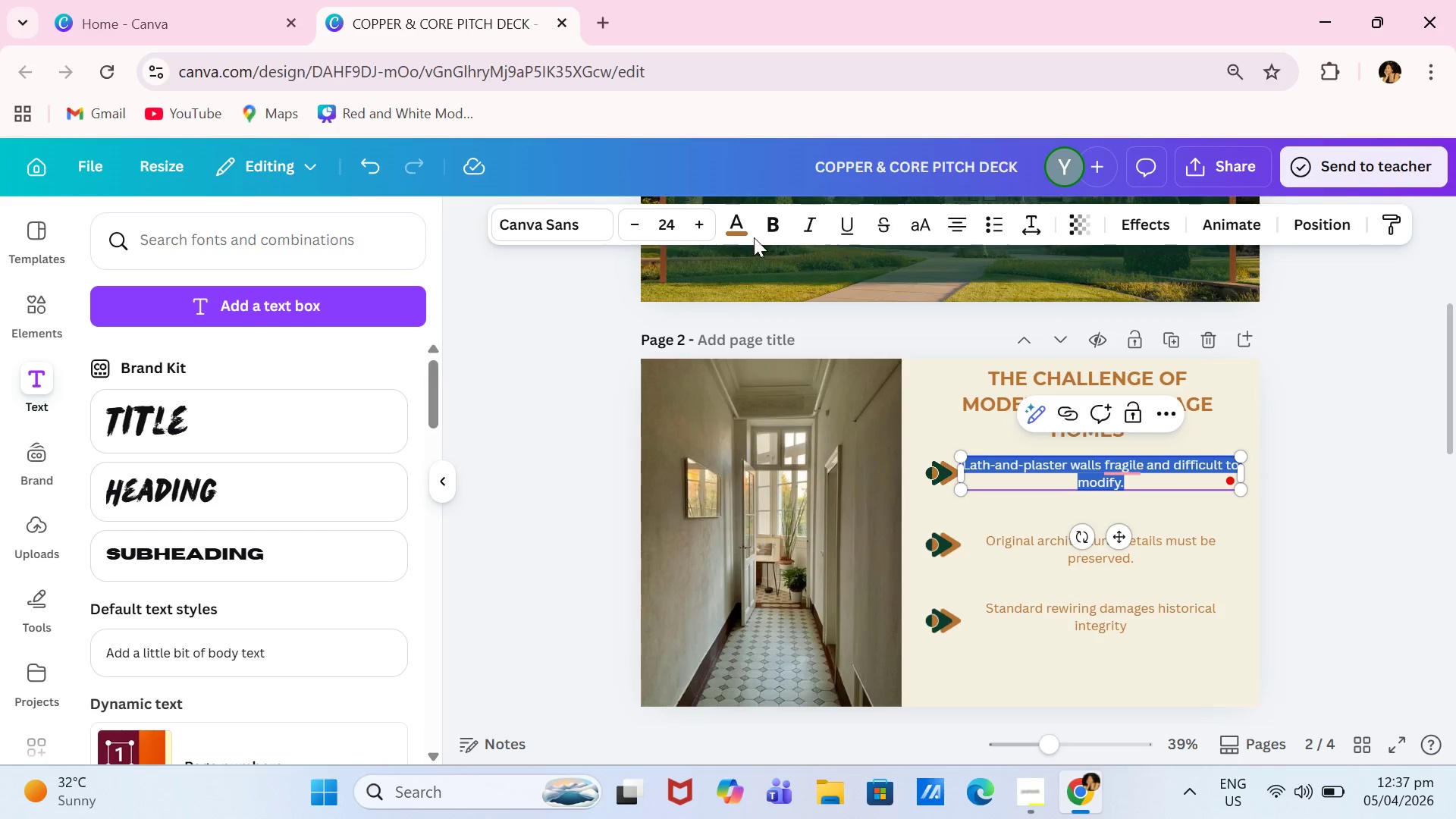 
left_click([748, 234])
 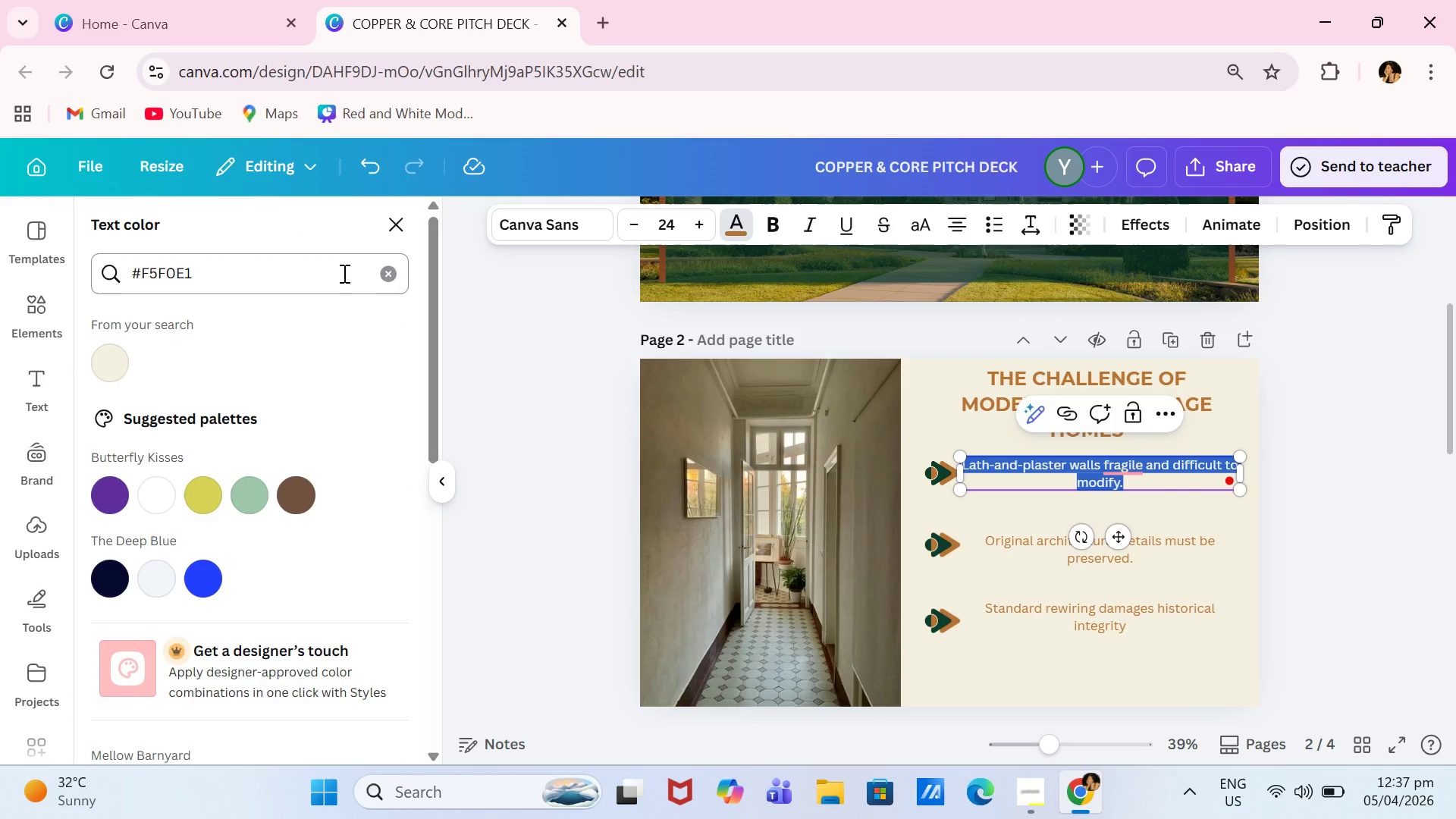 
left_click([343, 273])
 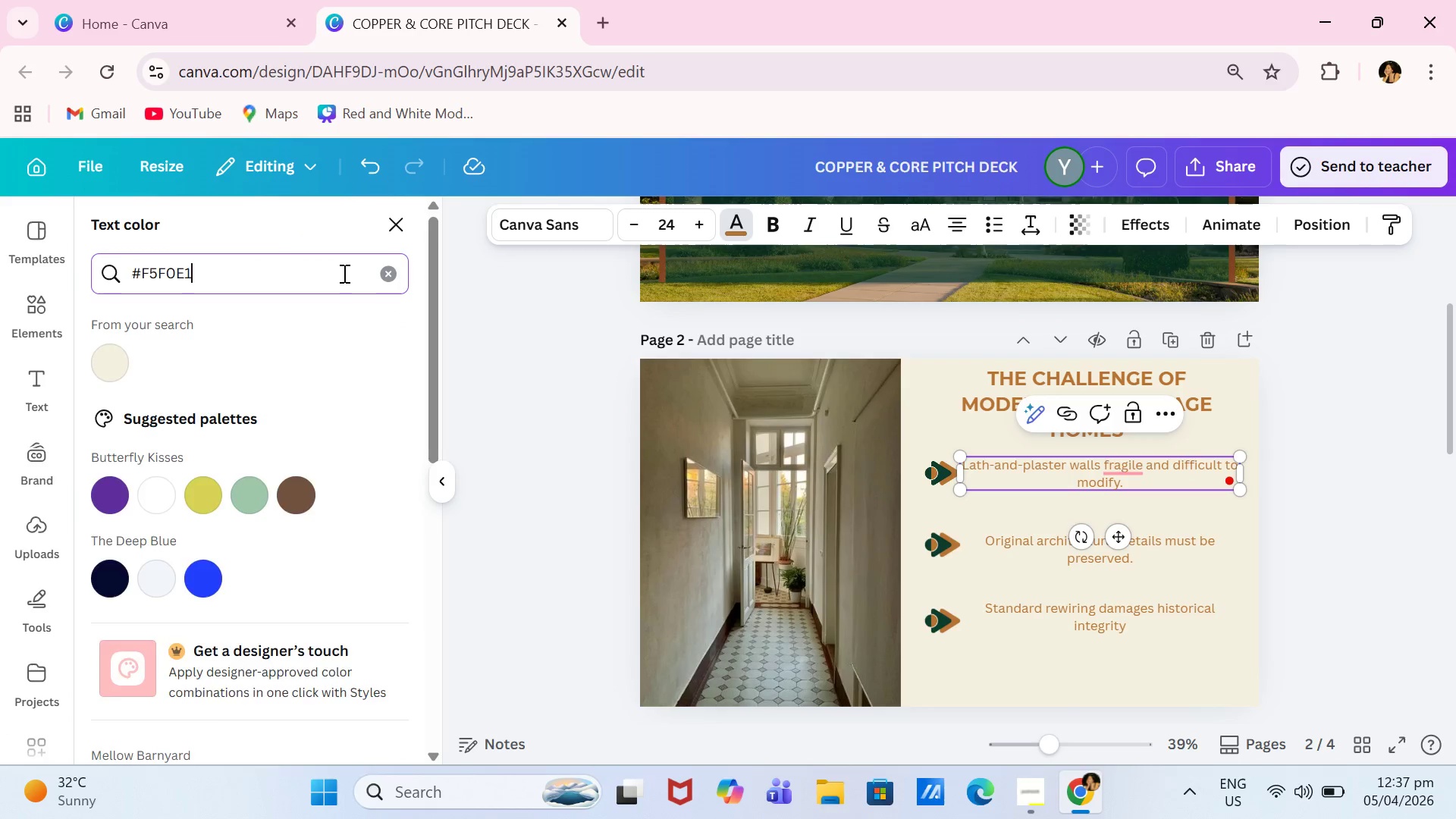 
key(Backspace)
key(Backspace)
key(Backspace)
key(Backspace)
key(Backspace)
key(Backspace)
type(4a4a4a)
key(Backspace)
key(Backspace)
key(Backspace)
key(Backspace)
key(Backspace)
type(A4A4A)
 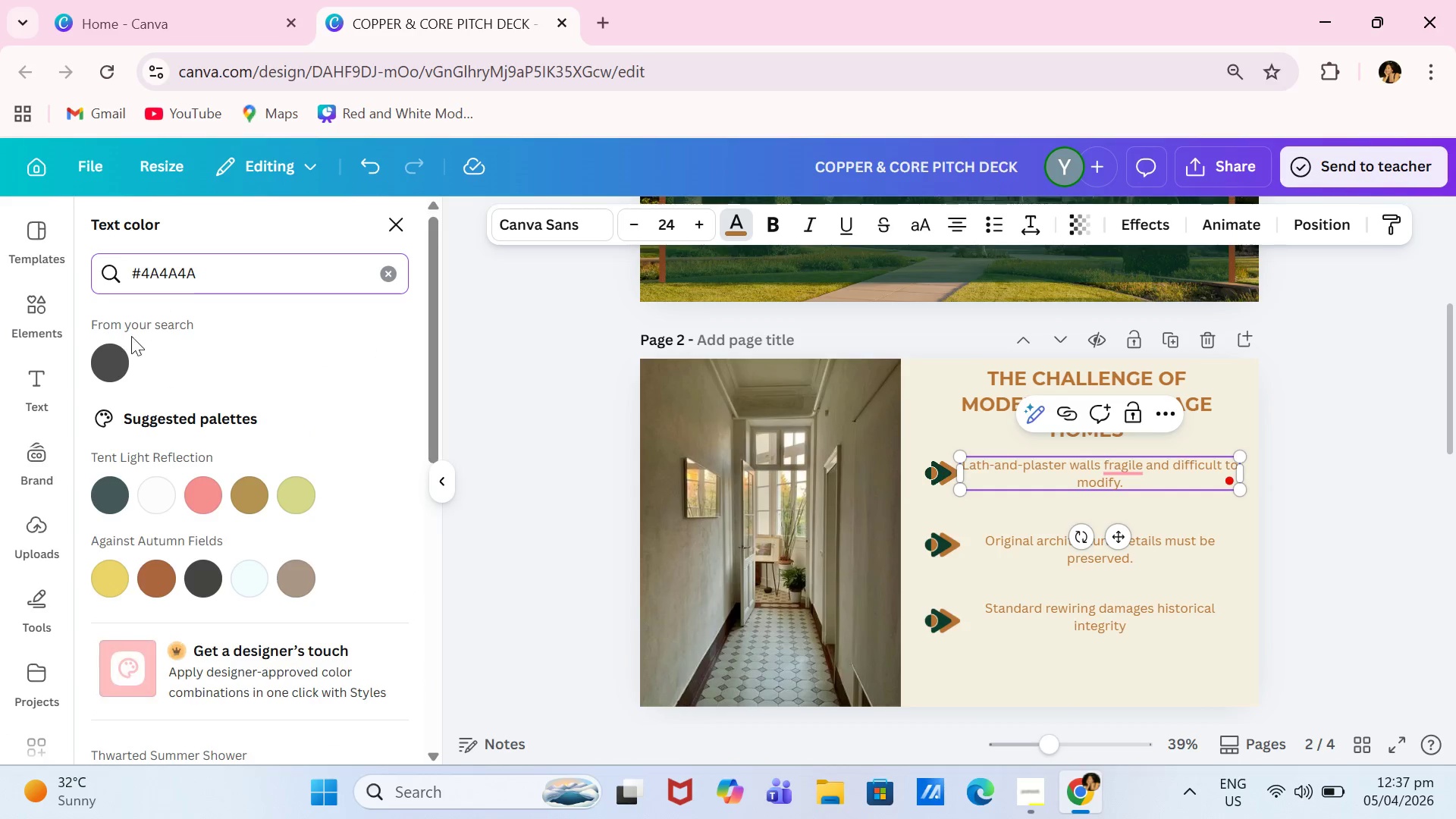 
left_click([105, 367])
 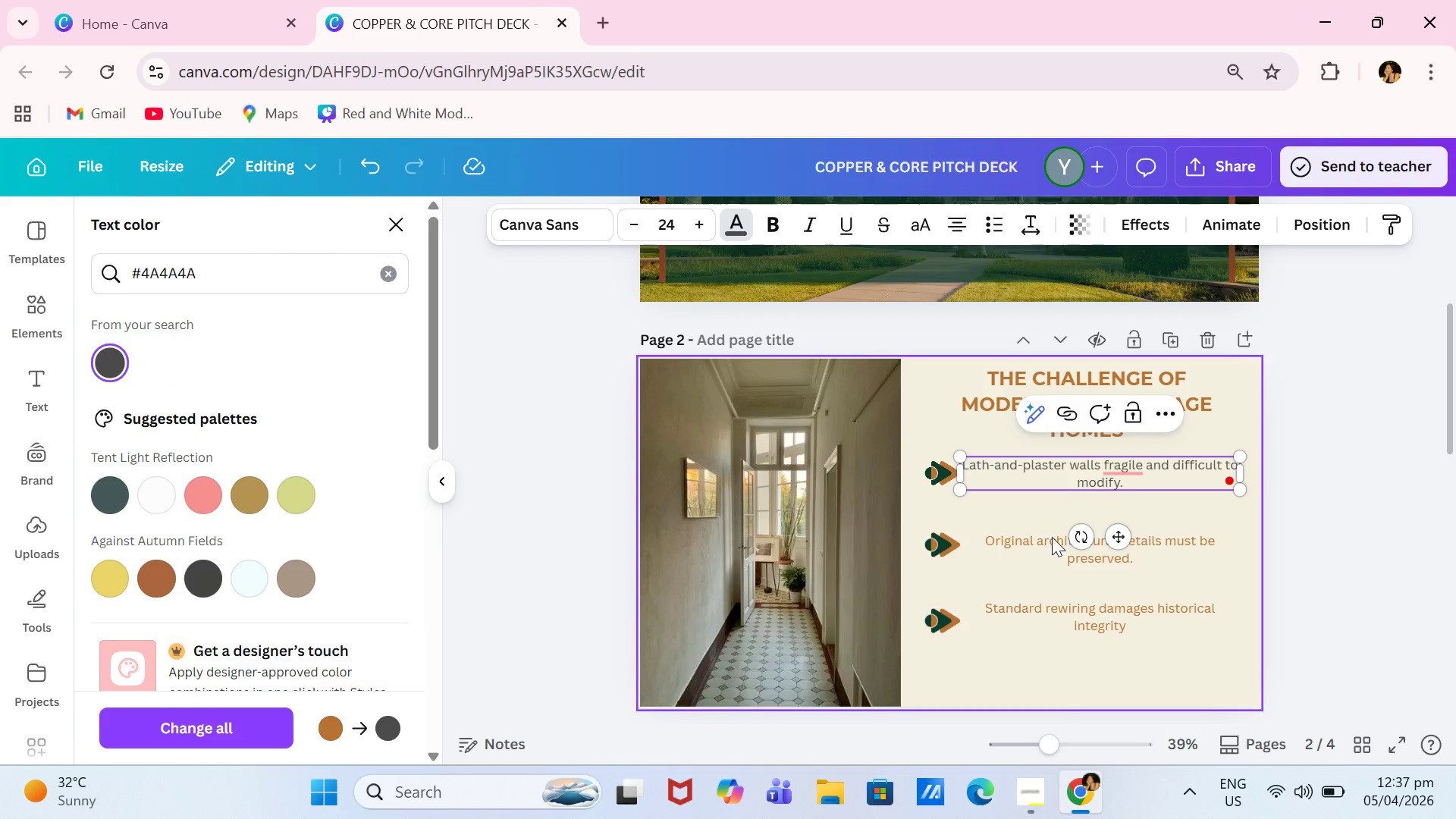 
left_click([1043, 544])
 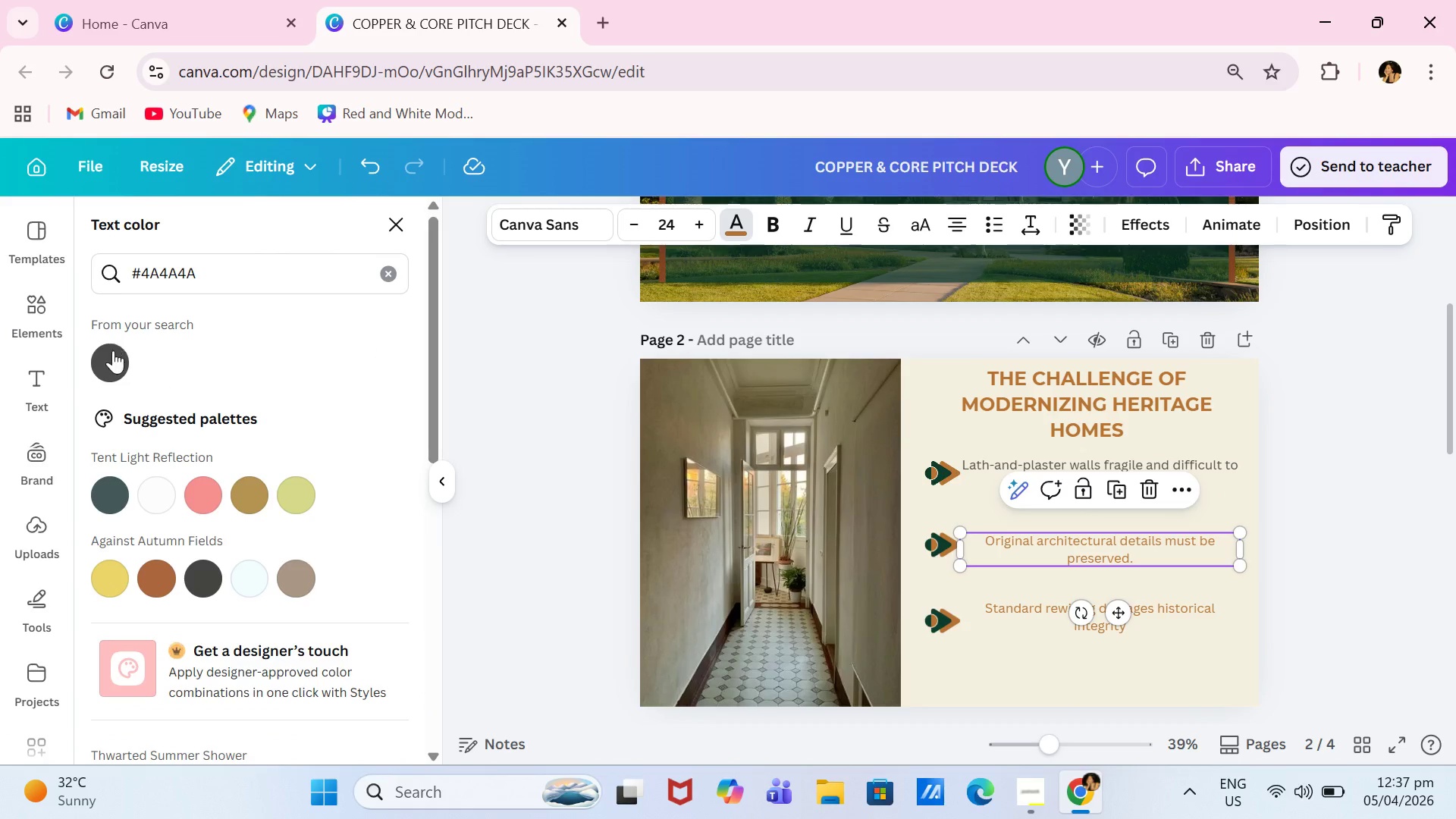 
left_click([113, 350])
 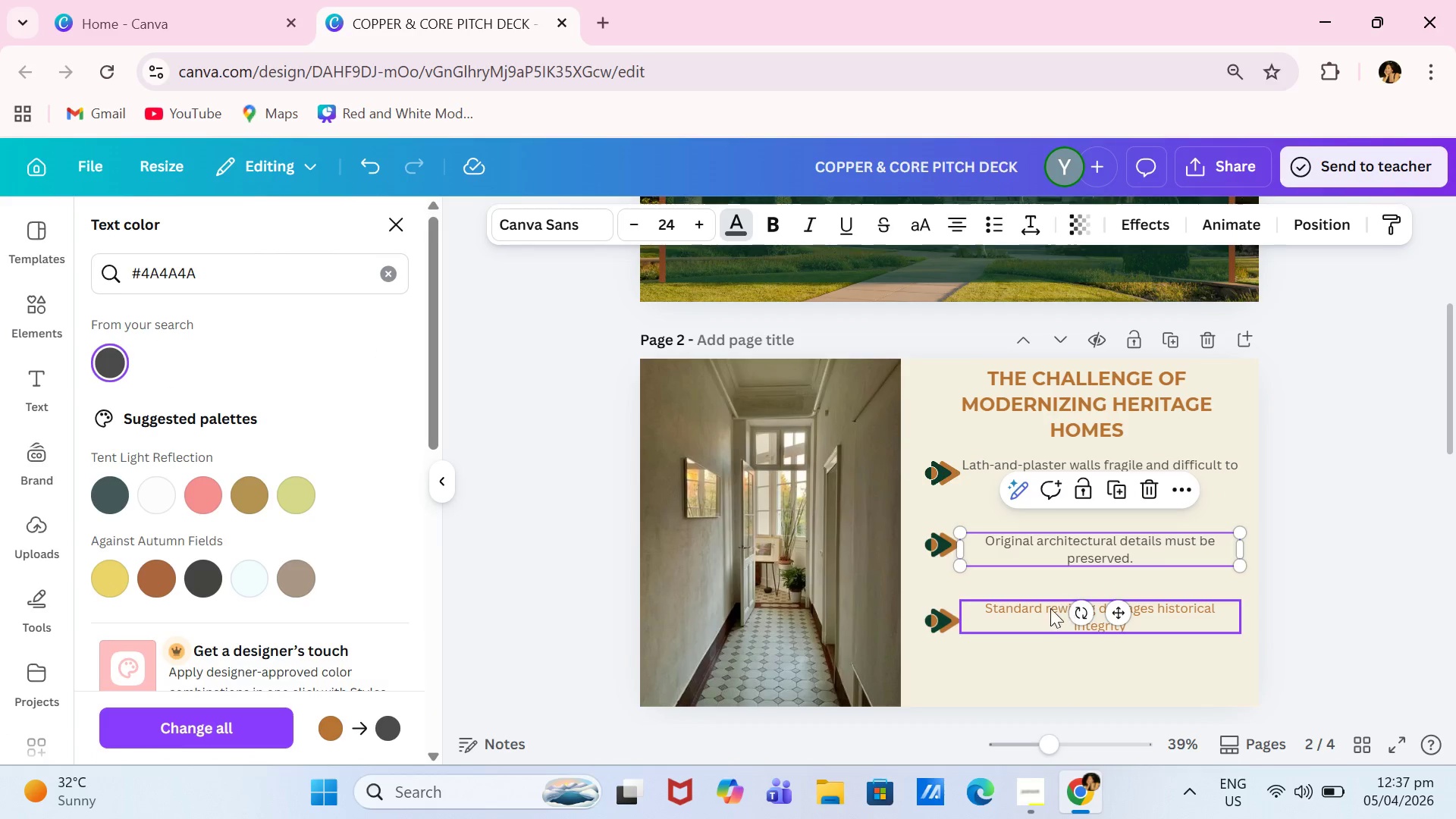 
left_click([1047, 613])
 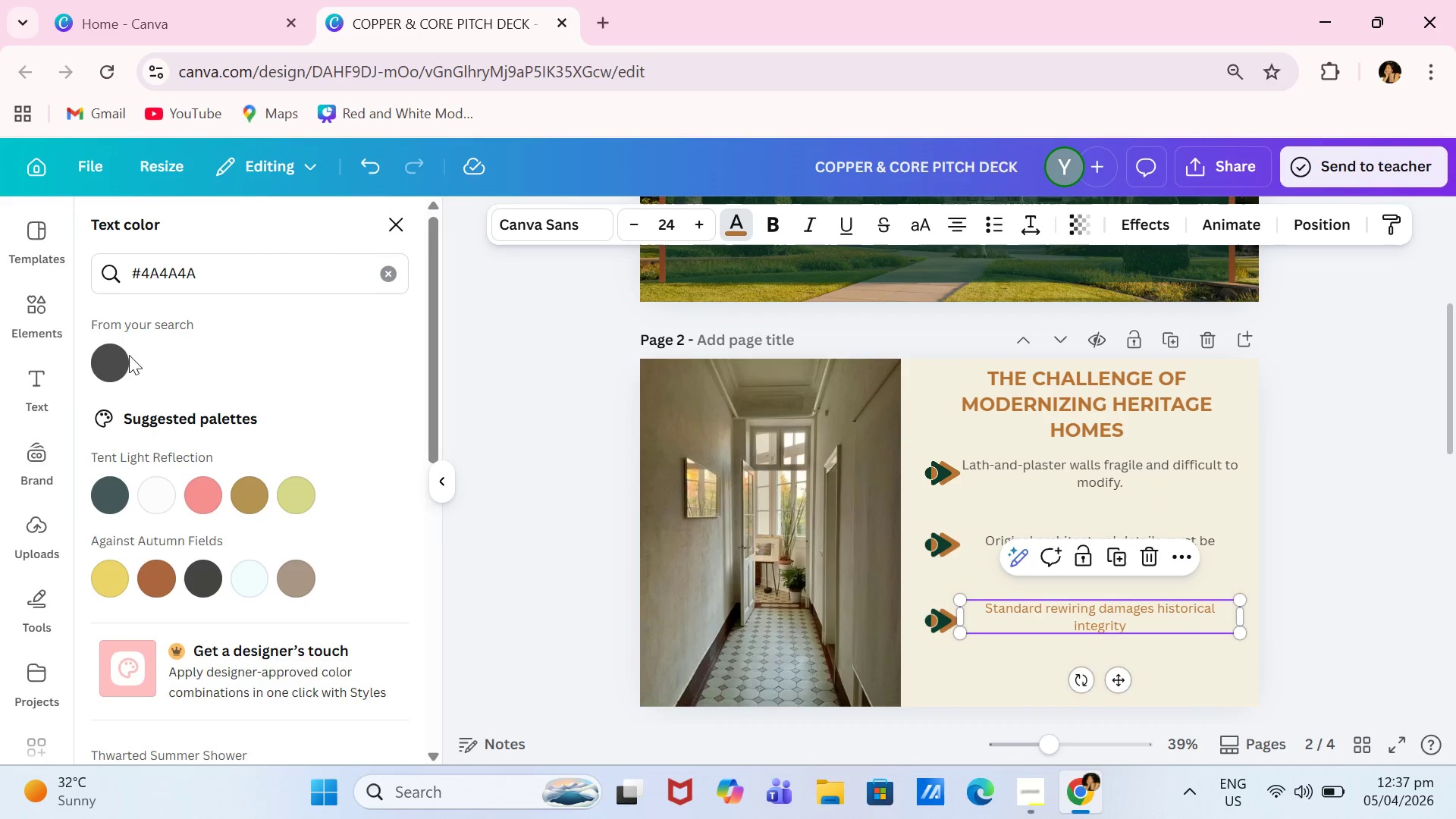 
left_click([125, 356])
 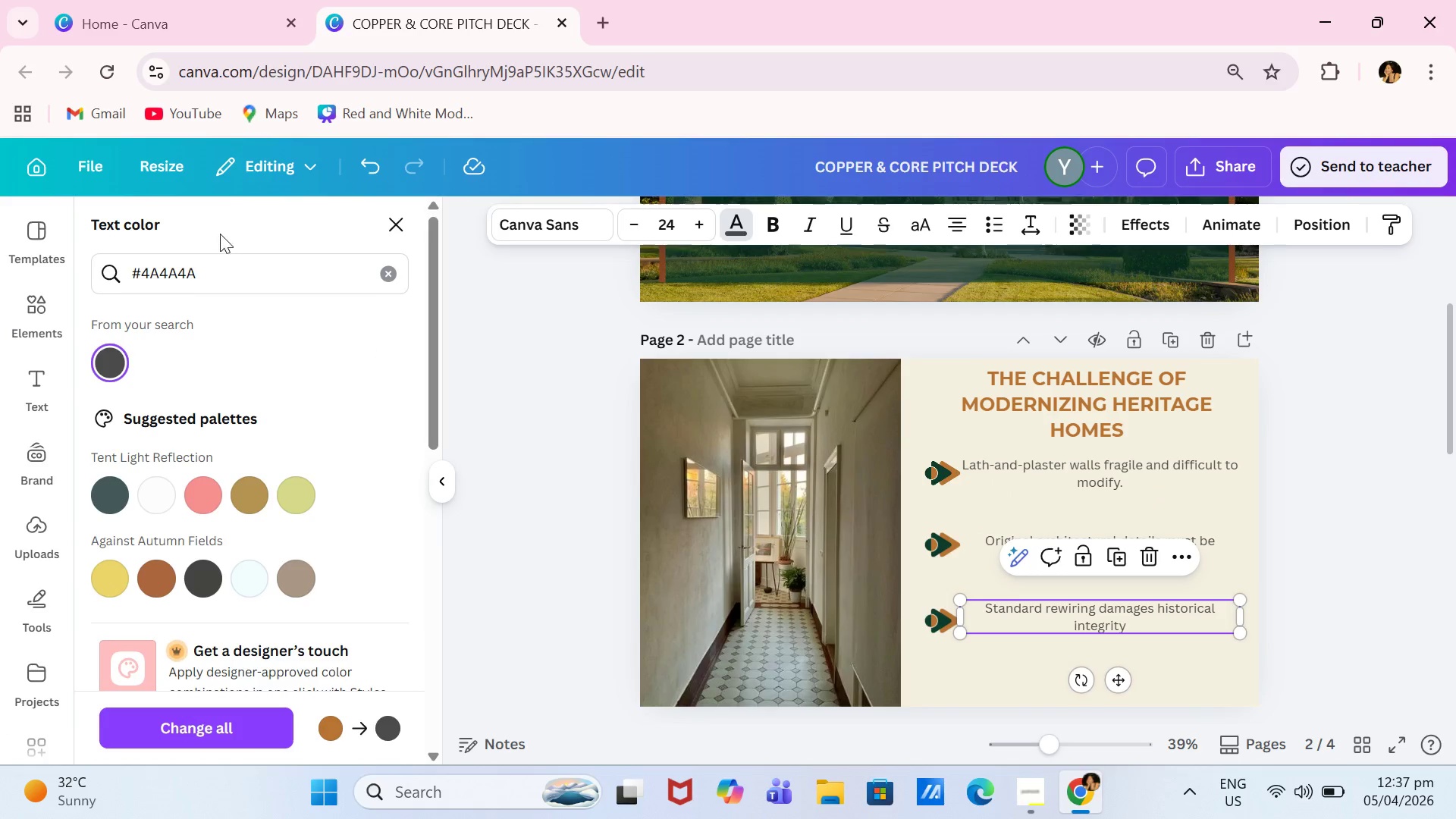 
left_click([593, 231])
 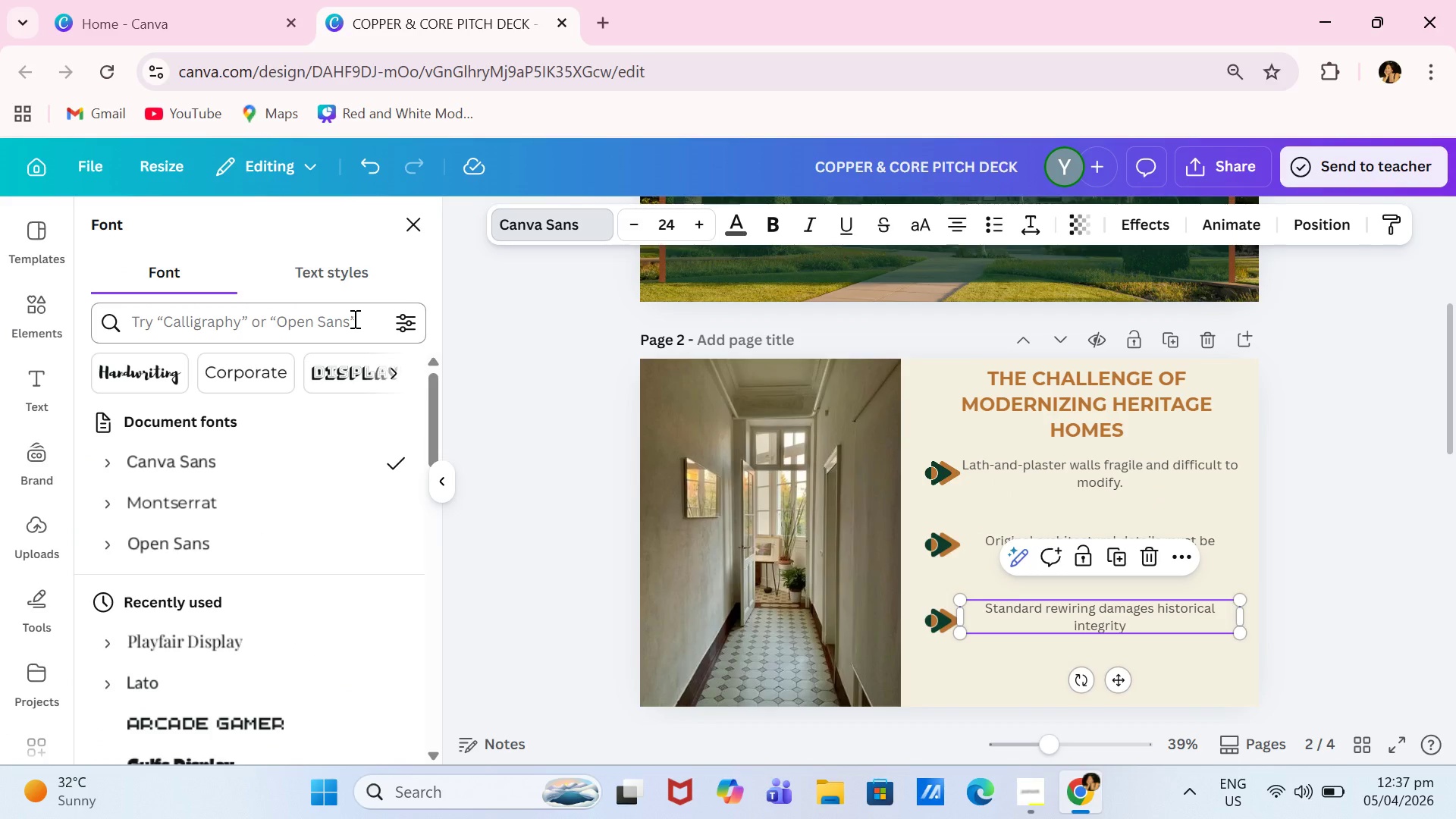 
left_click([353, 318])
 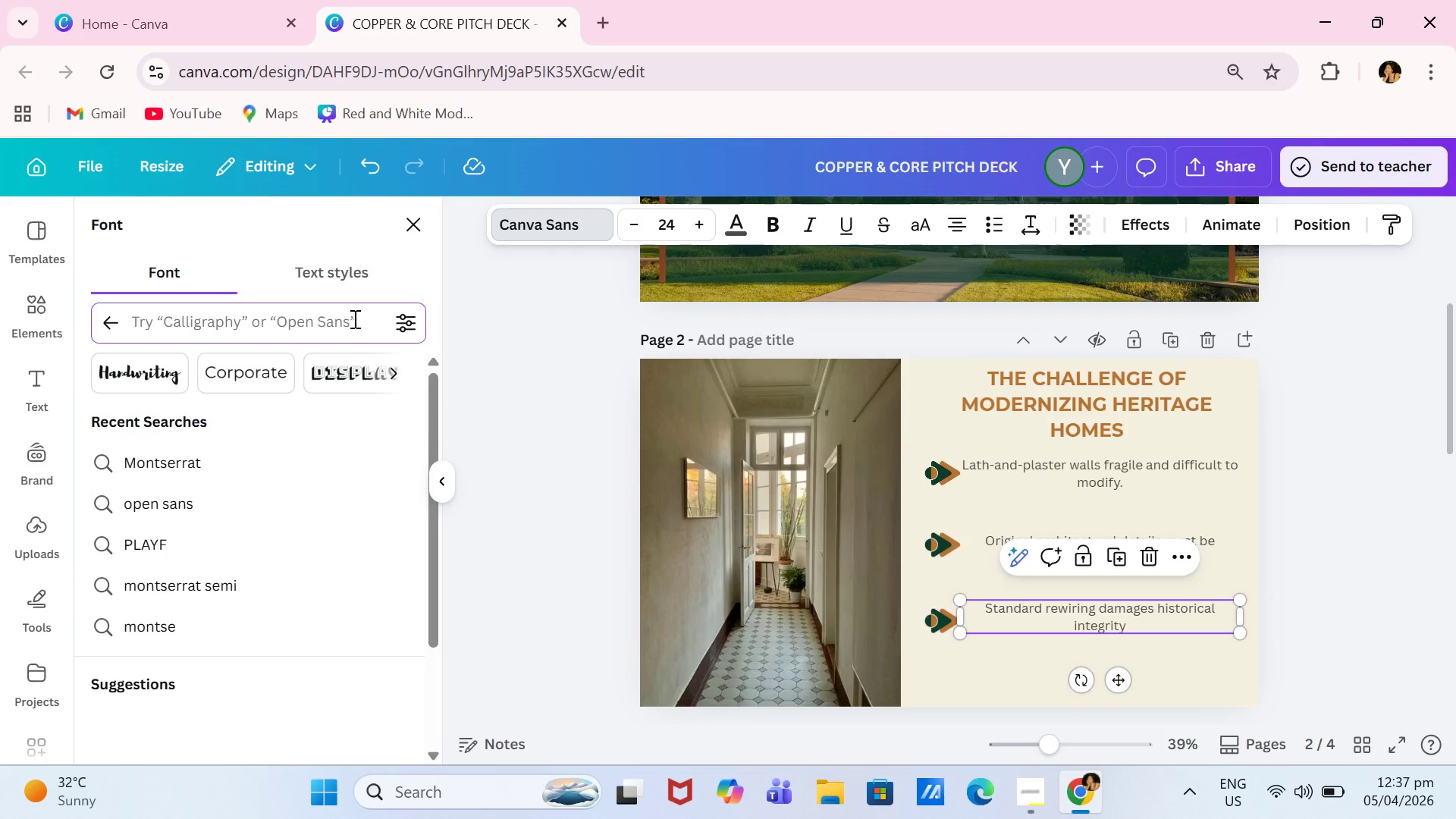 
type(LORA)
 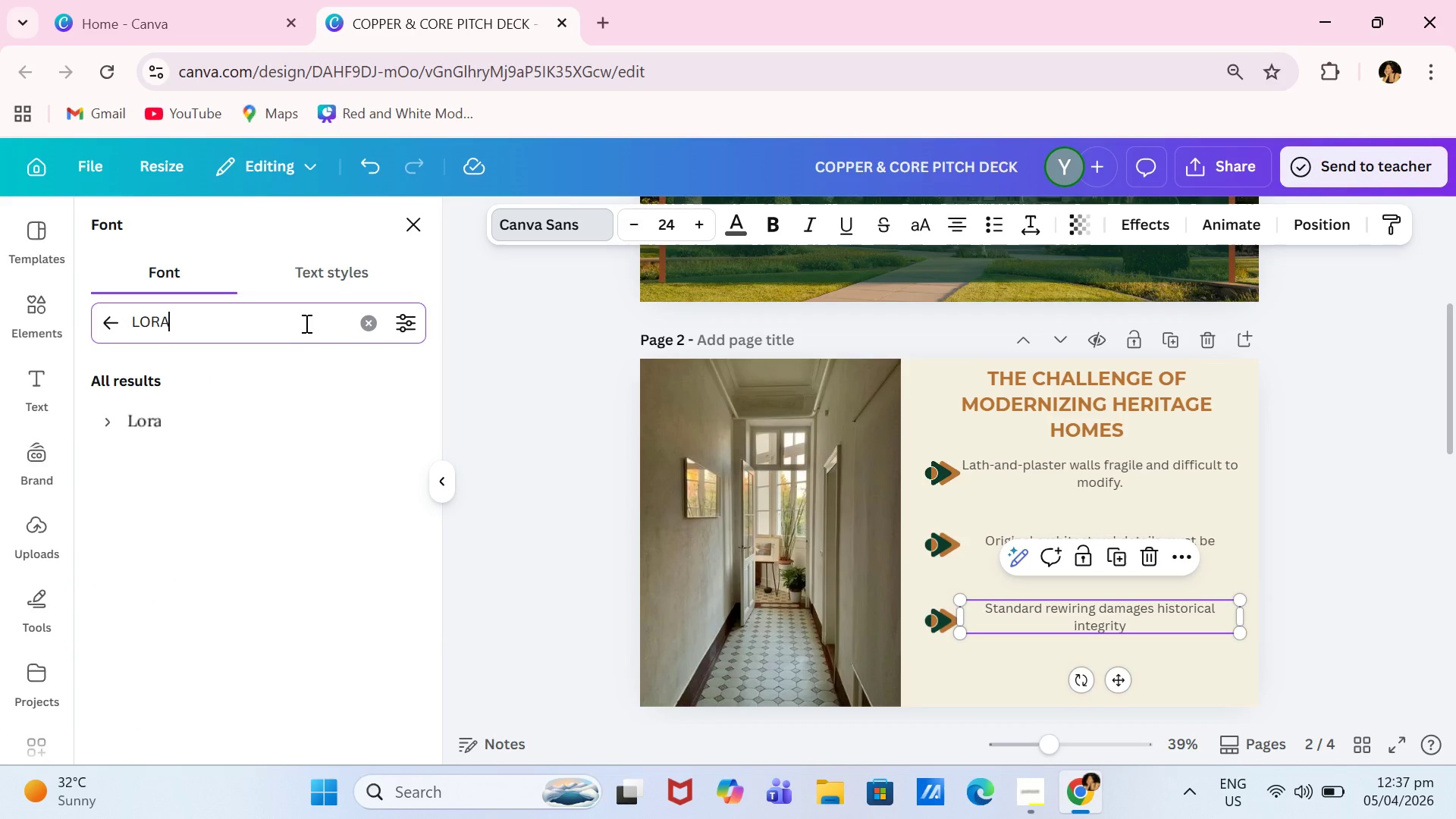 
key(Space)
 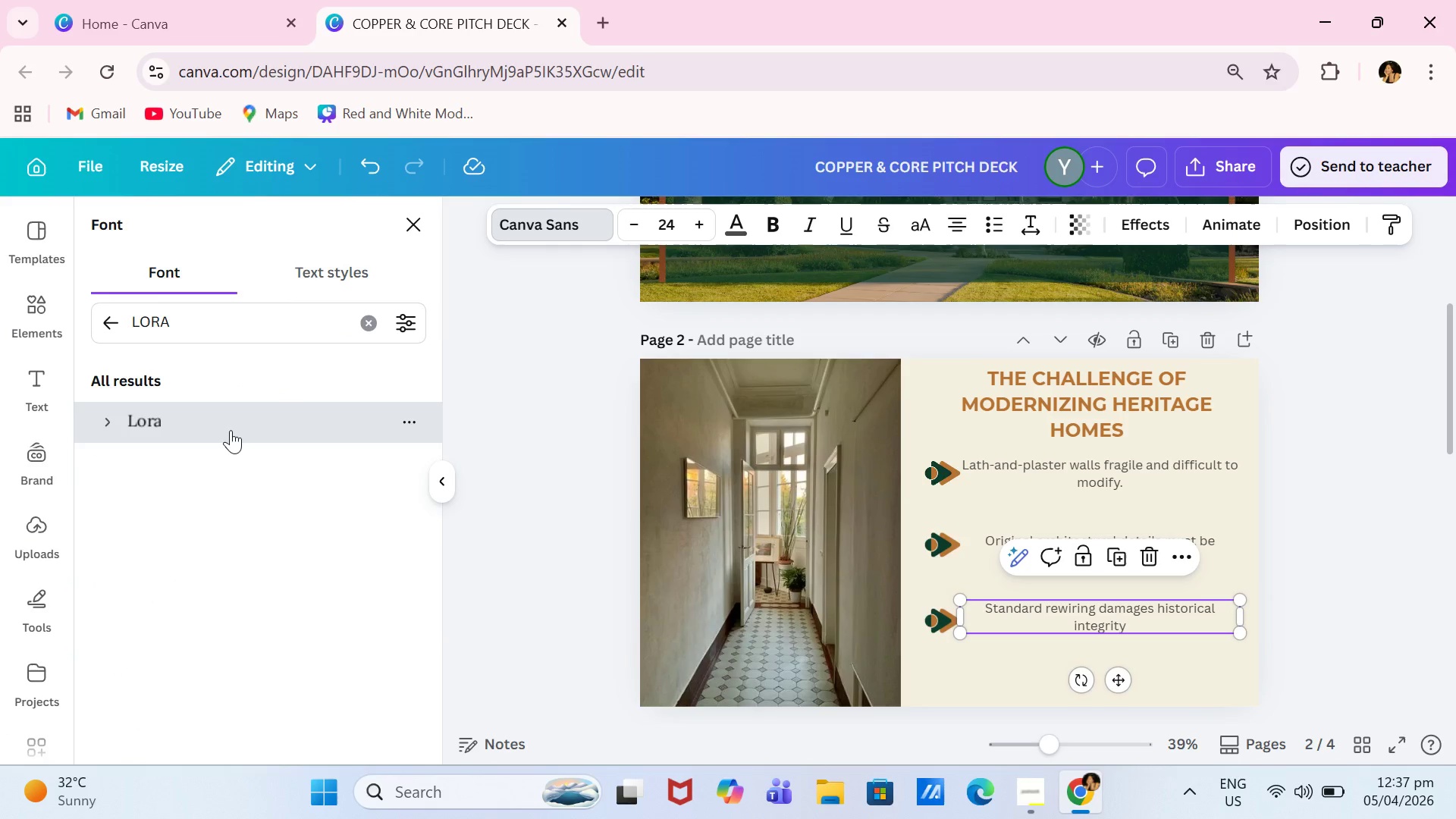 
left_click([231, 430])
 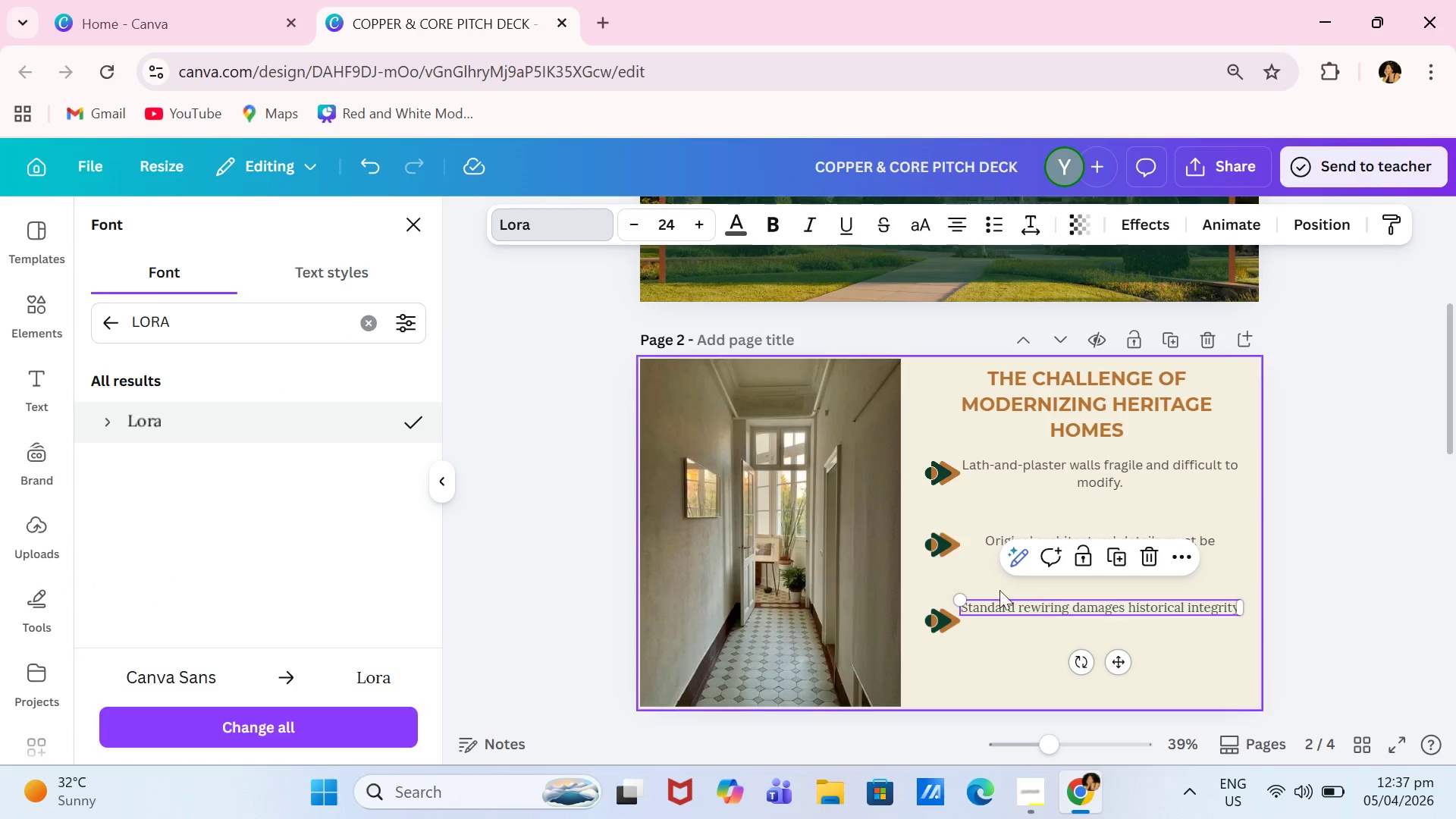 
left_click([992, 557])
 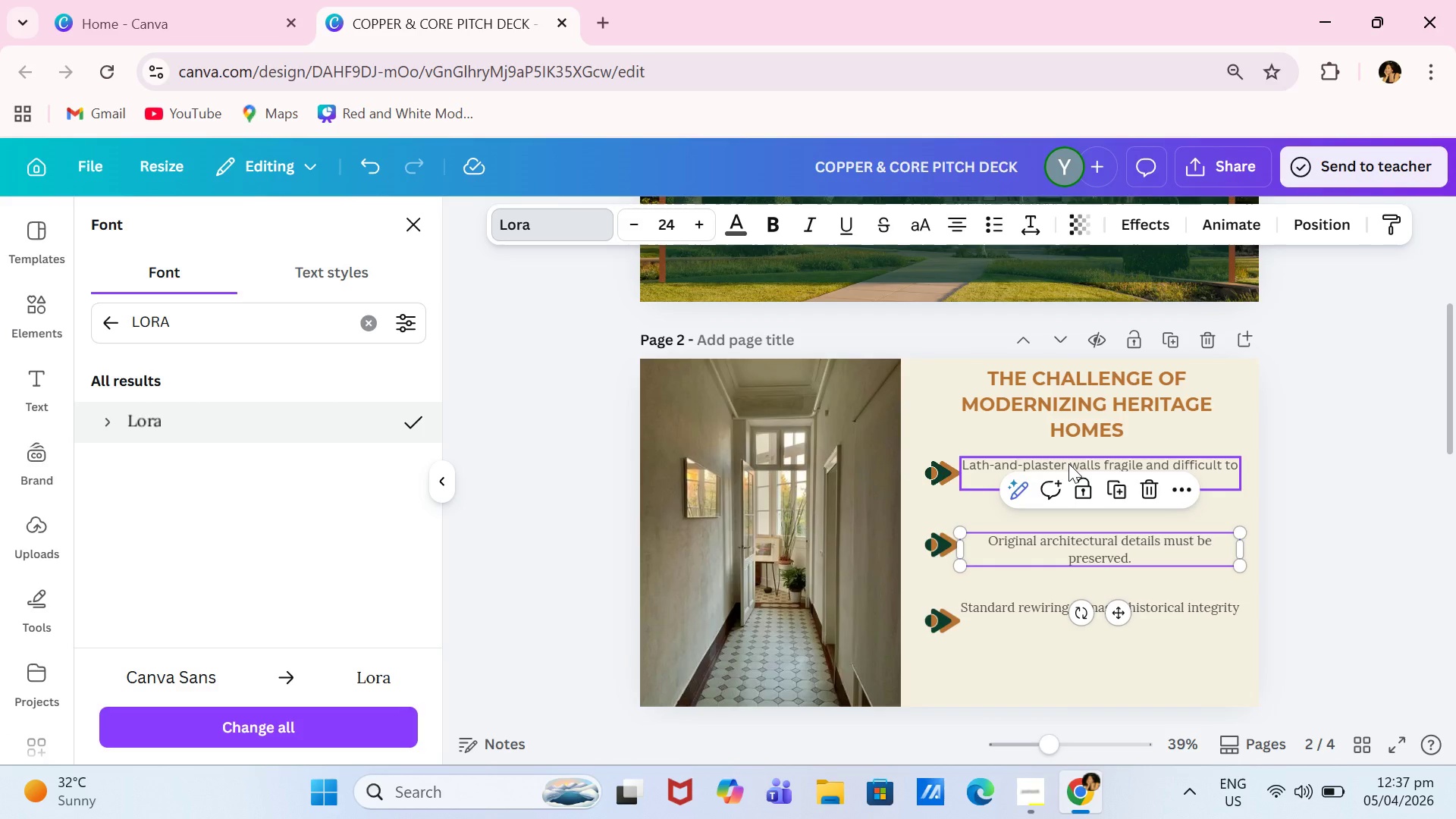 
left_click([1069, 465])
 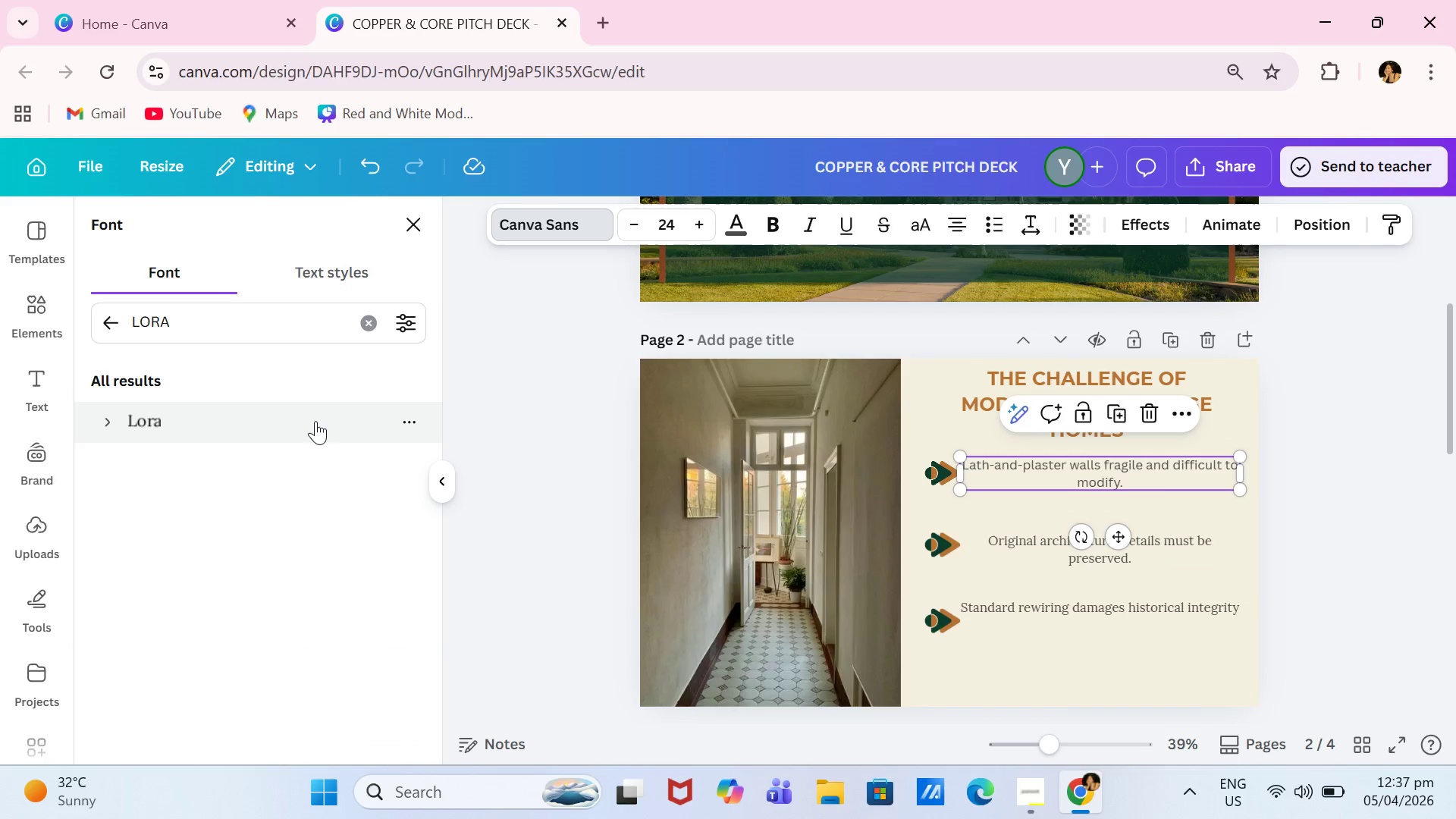 
left_click([315, 421])
 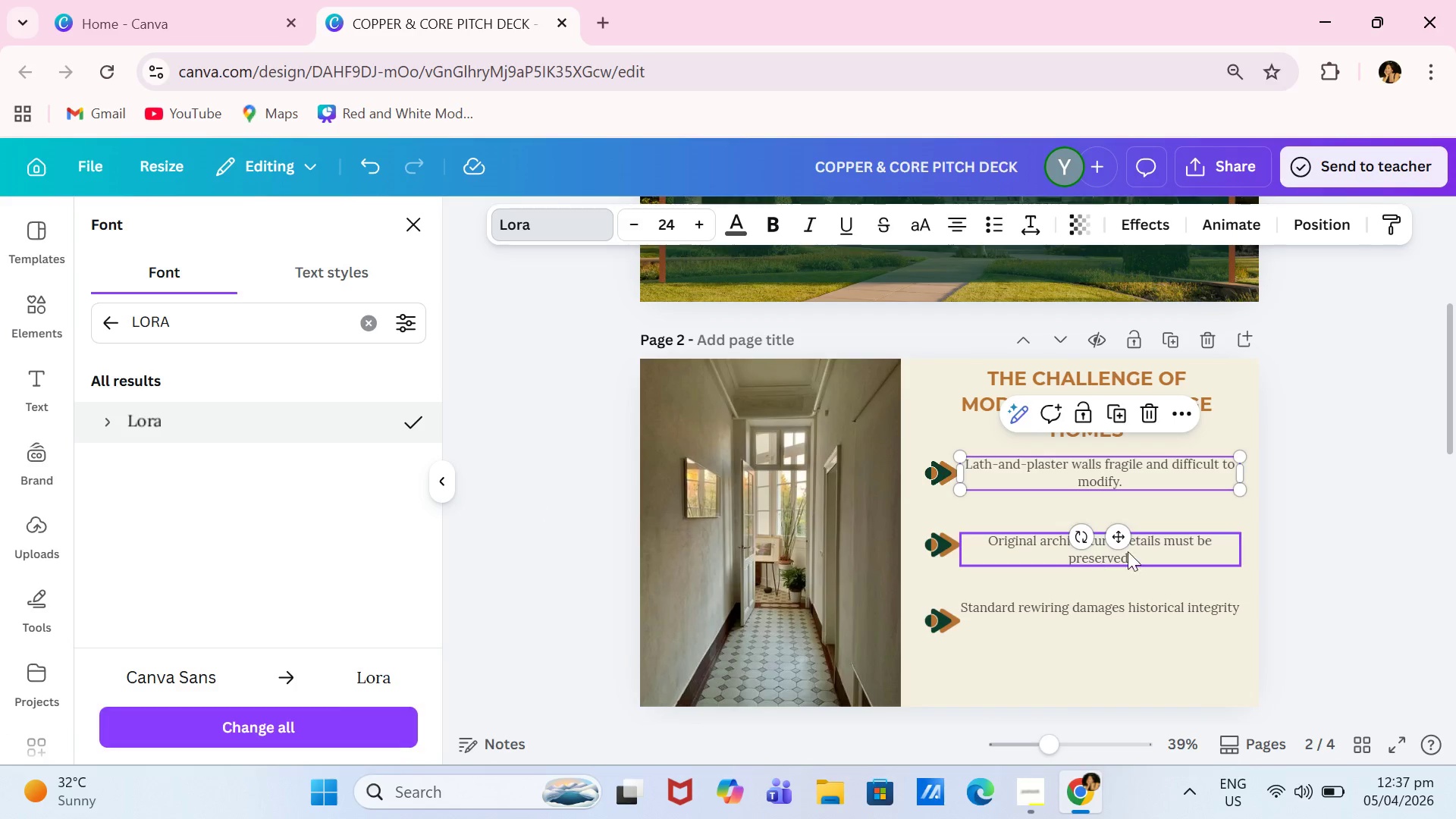 
left_click([1079, 551])
 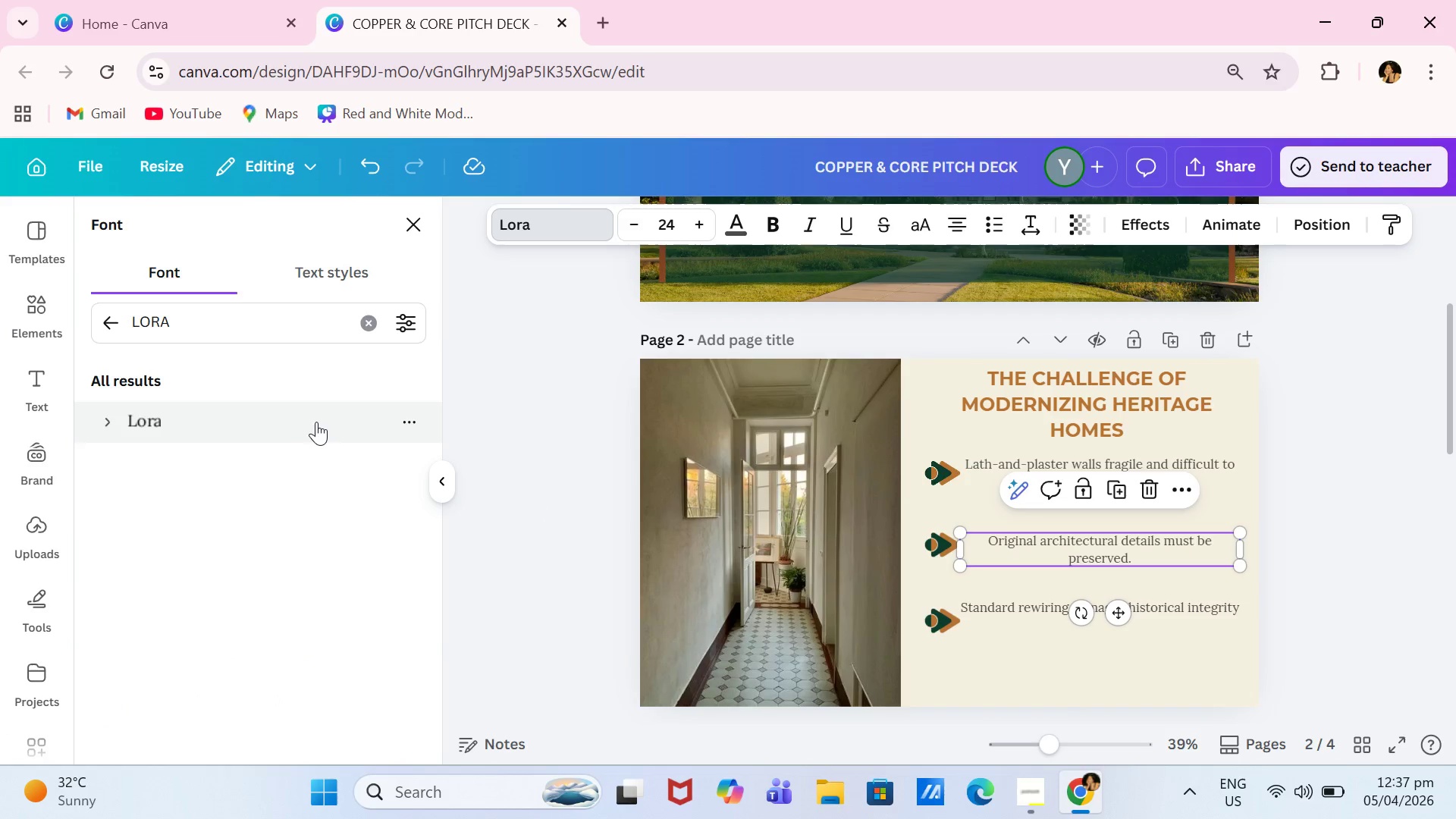 
left_click([316, 422])
 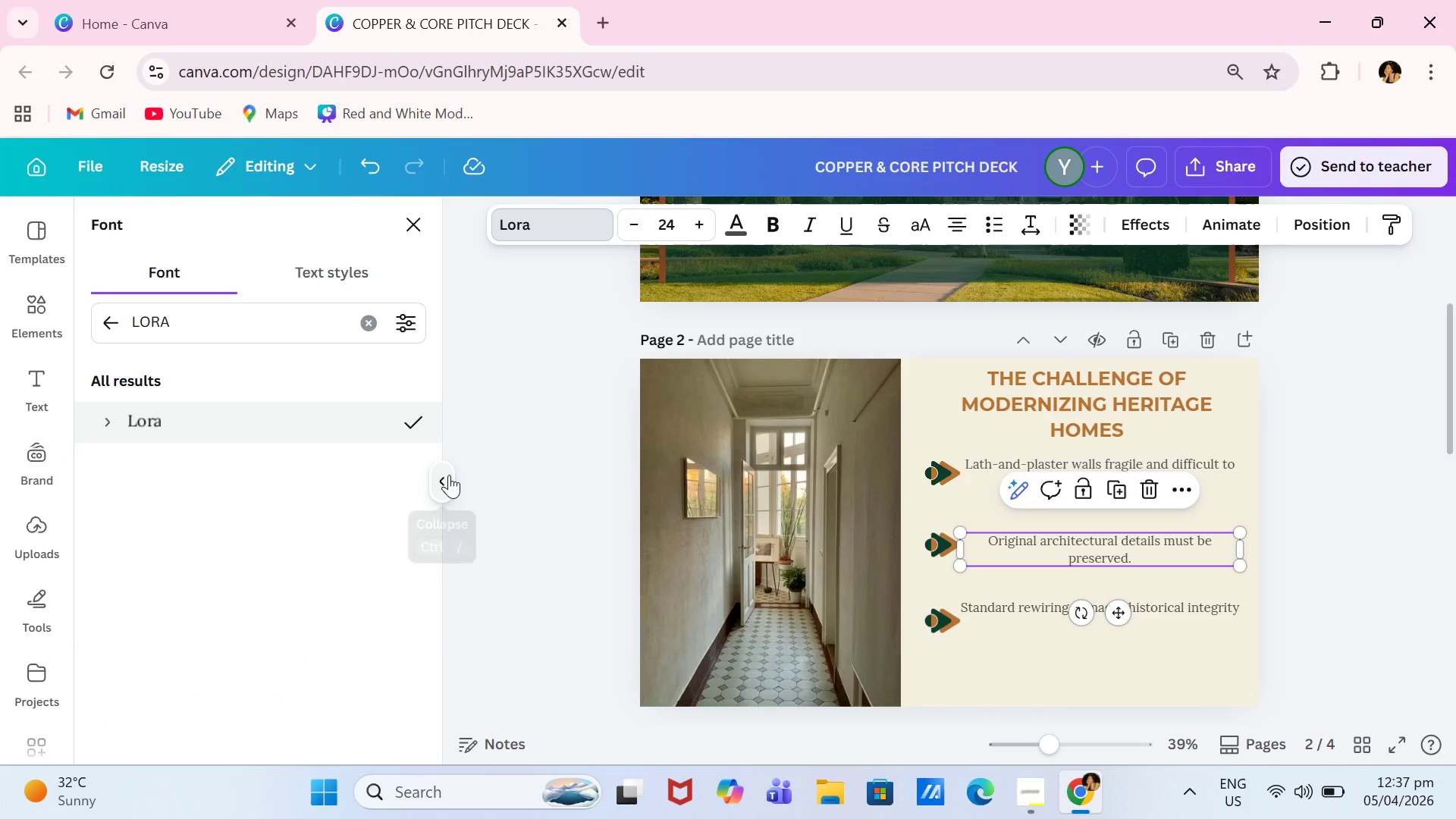 
left_click([449, 475])
 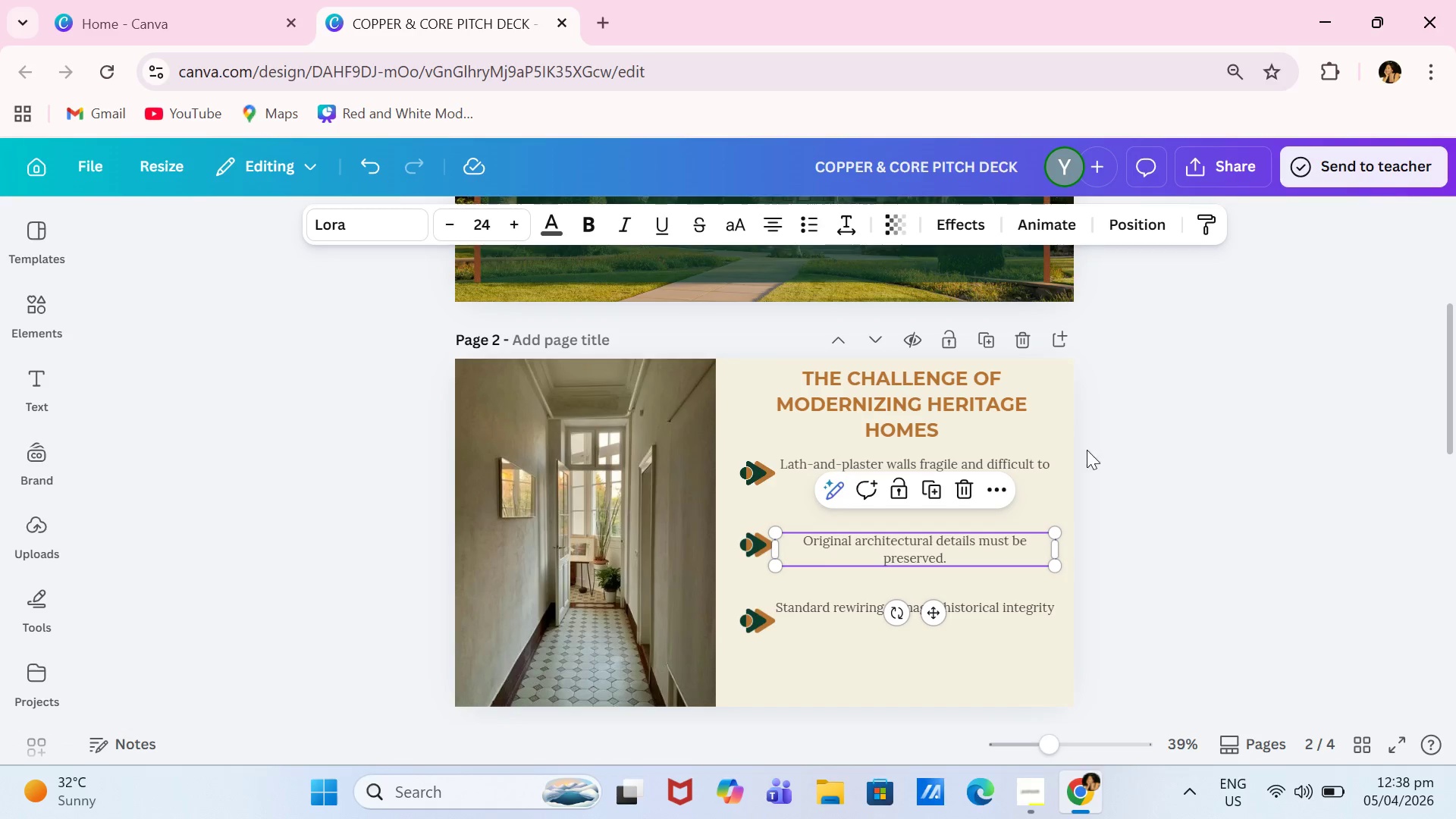 
wait(5.58)
 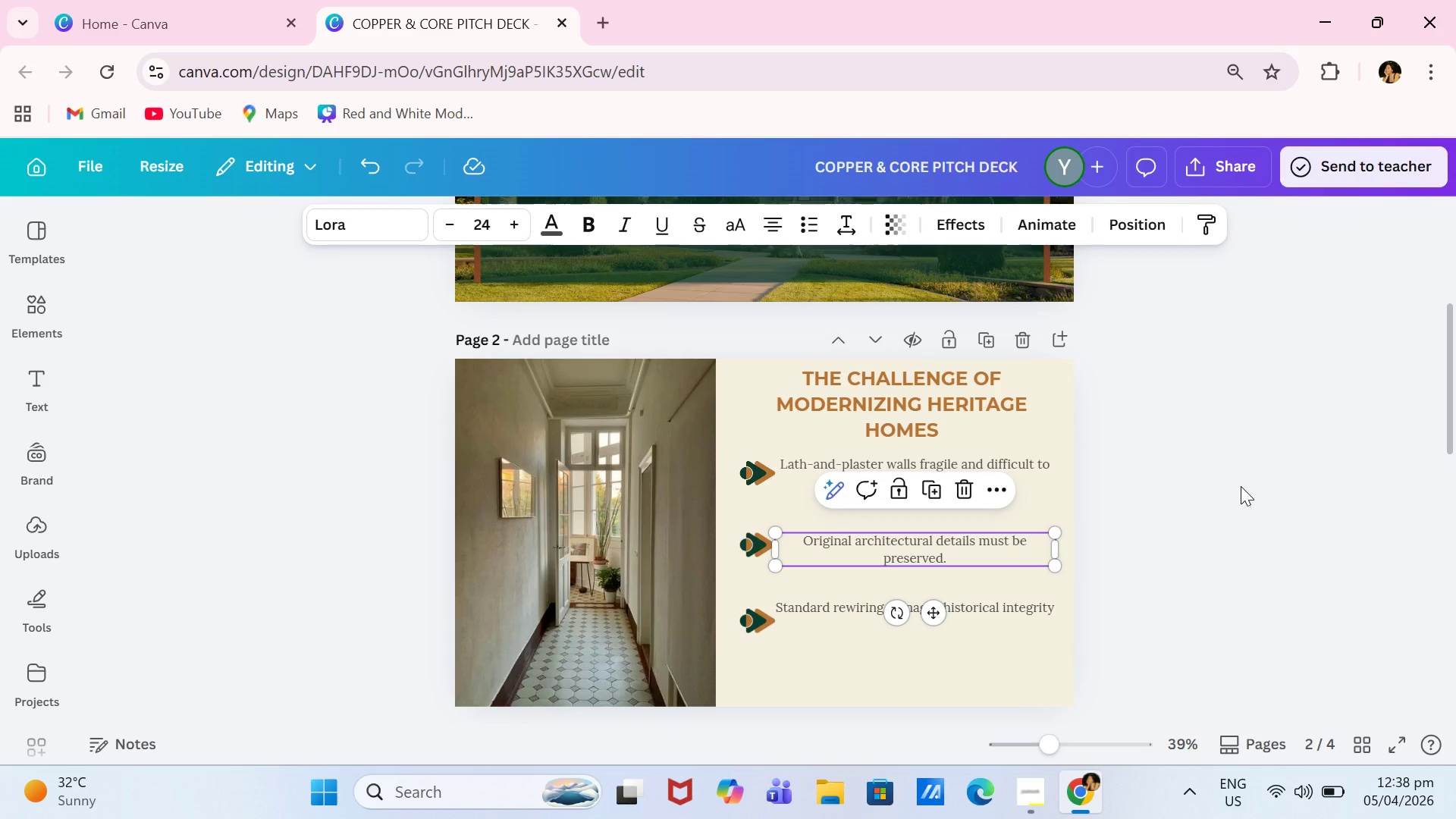 
left_click([962, 465])
 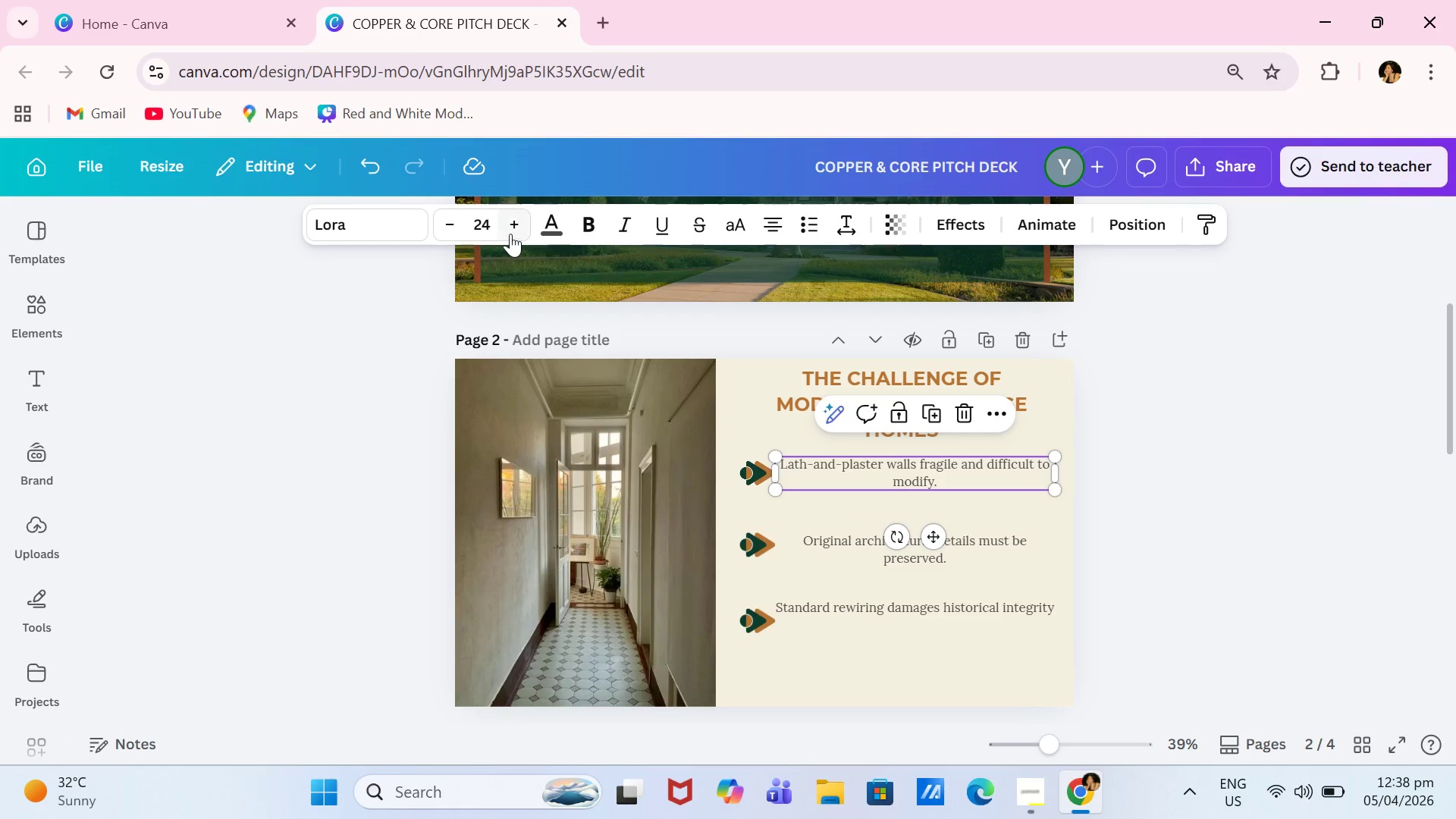 
left_click([514, 229])
 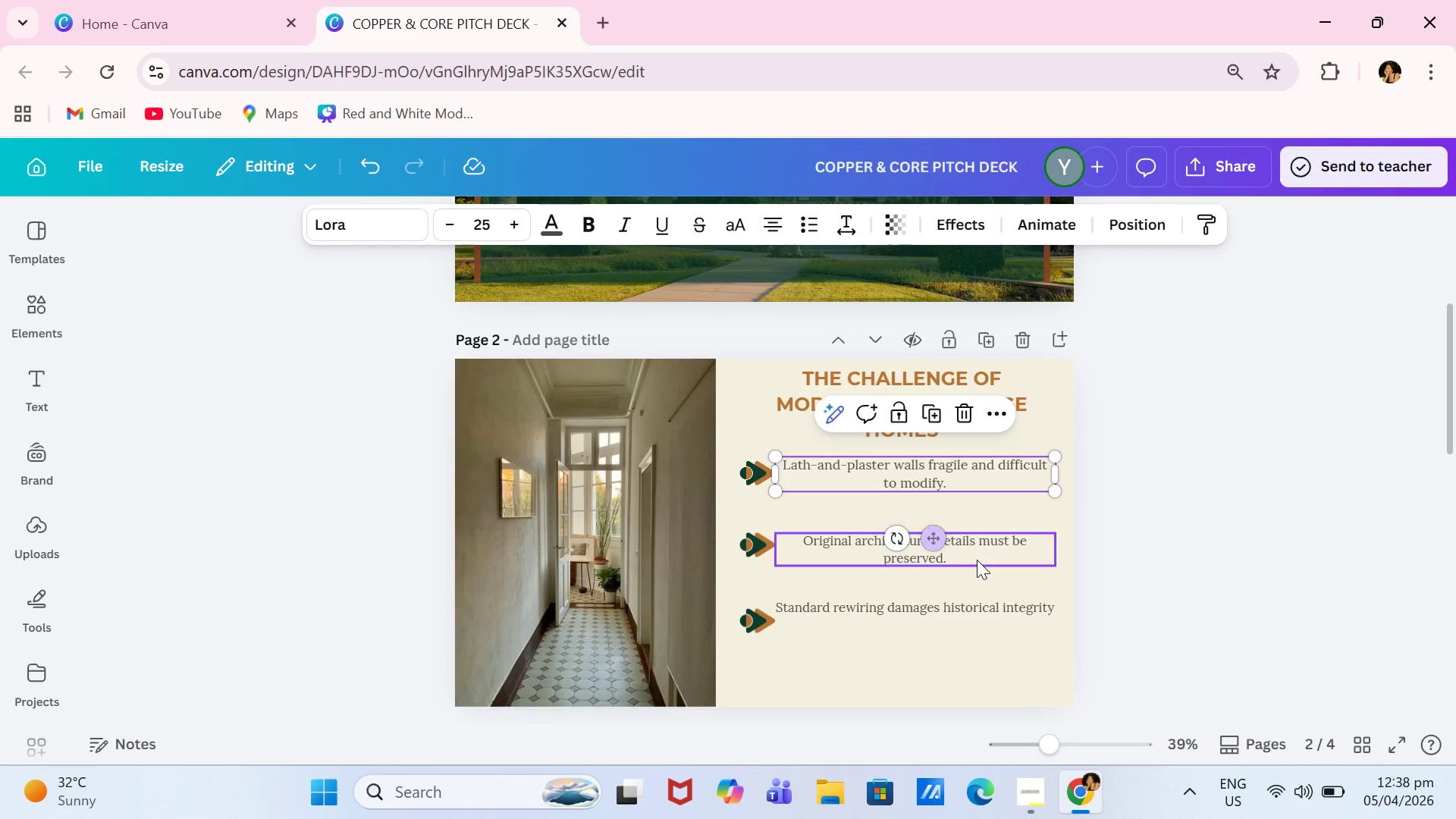 
left_click([977, 560])
 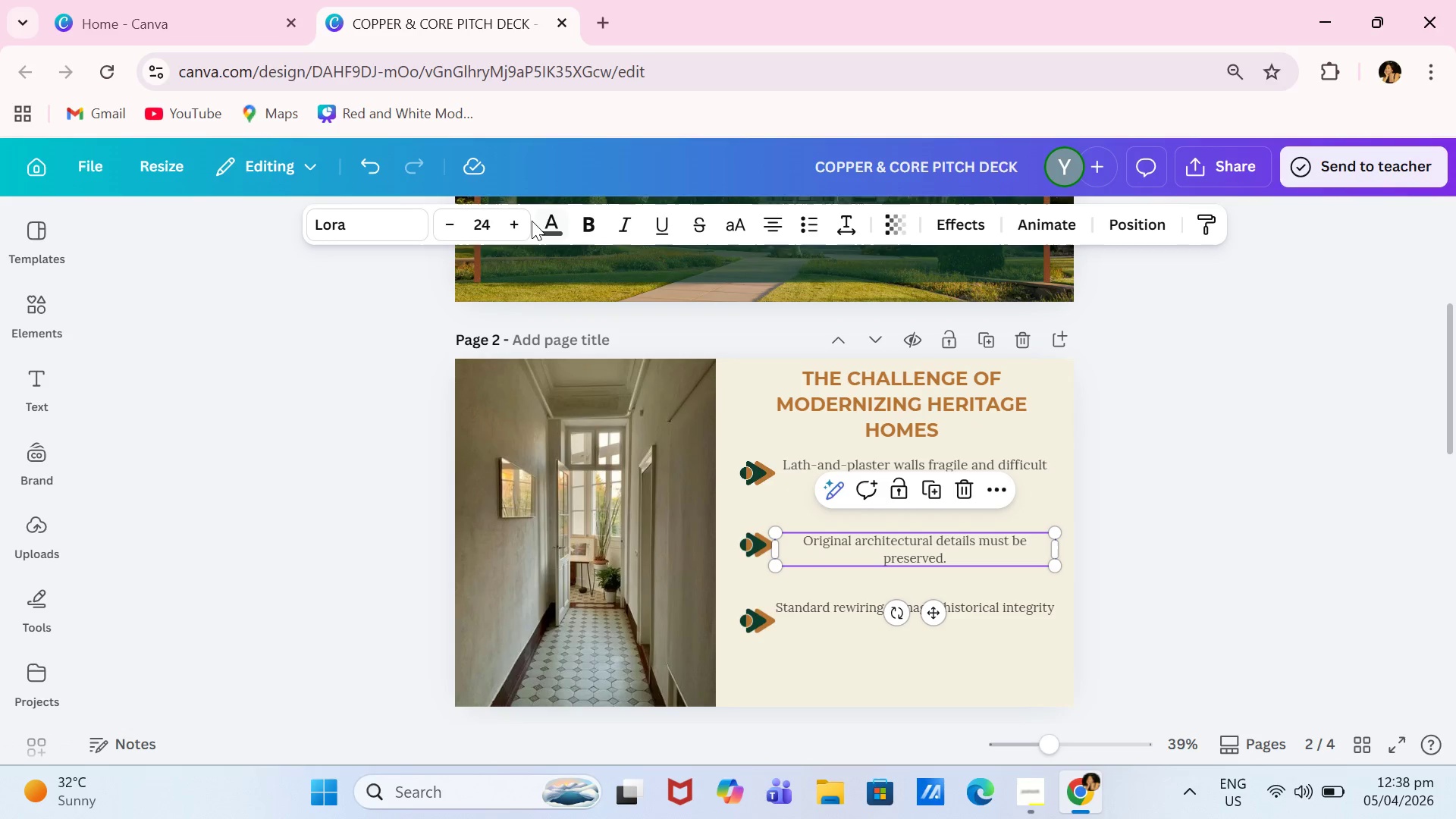 
left_click([525, 225])
 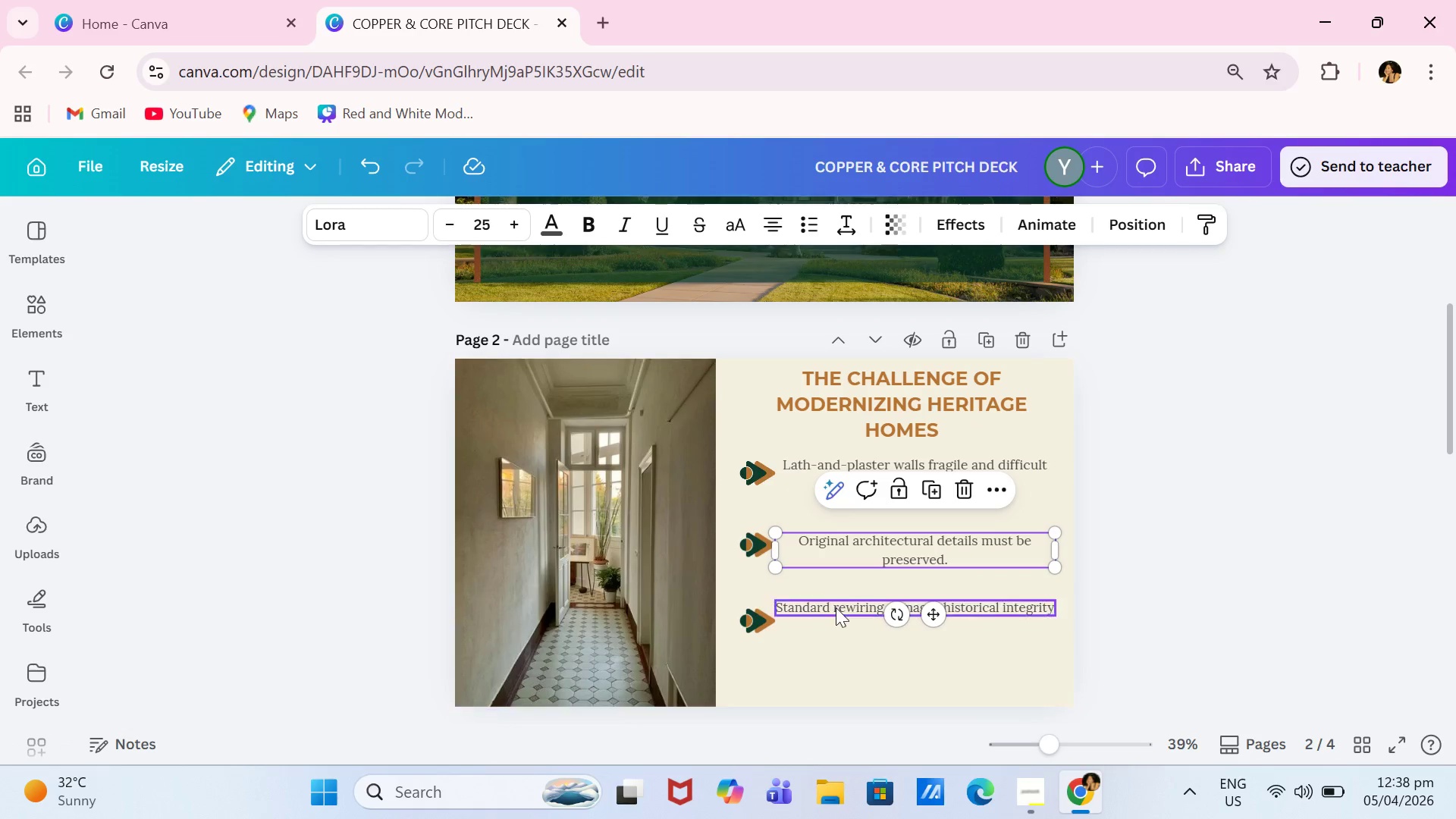 
left_click([836, 610])
 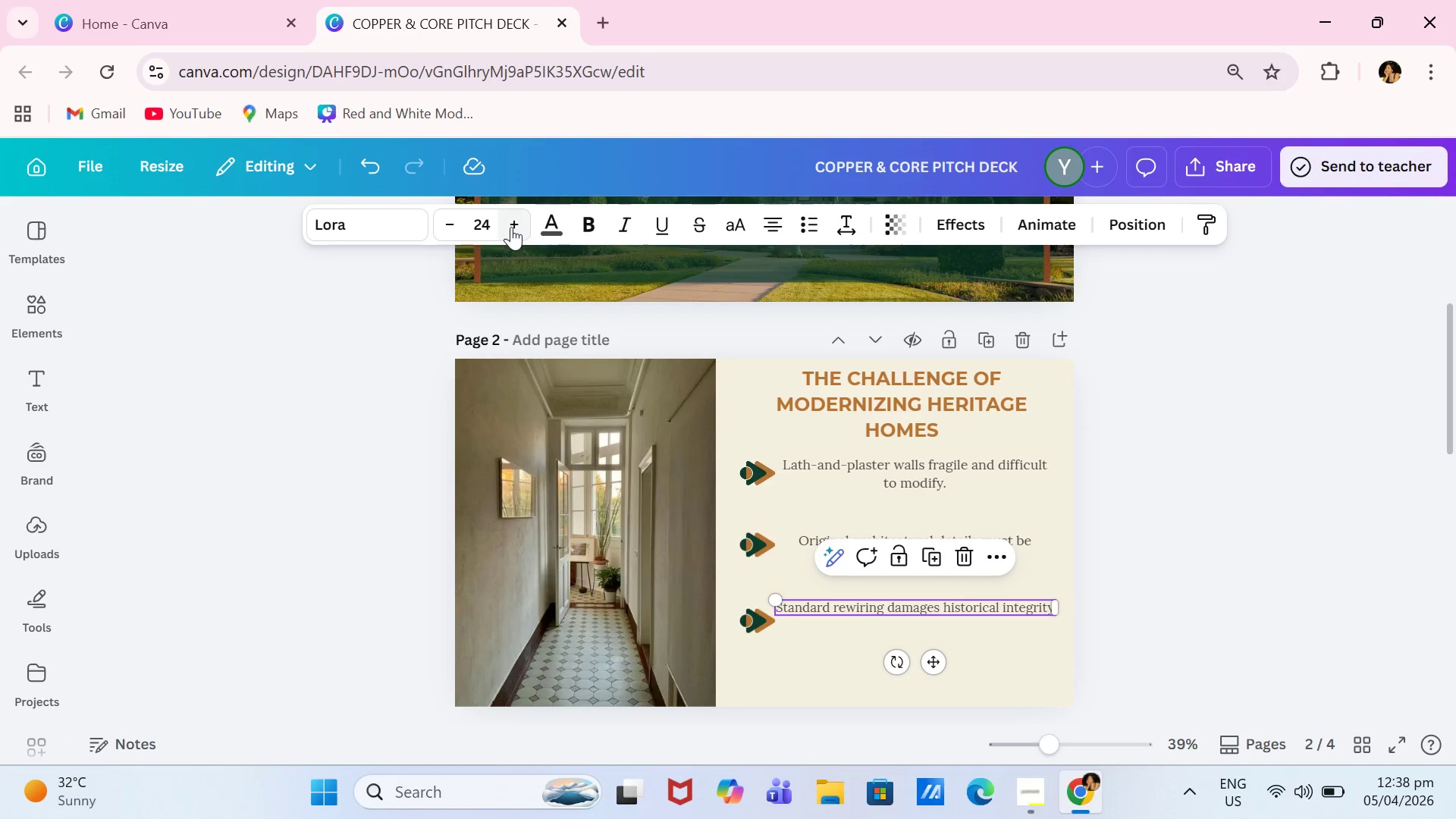 
left_click([517, 226])
 